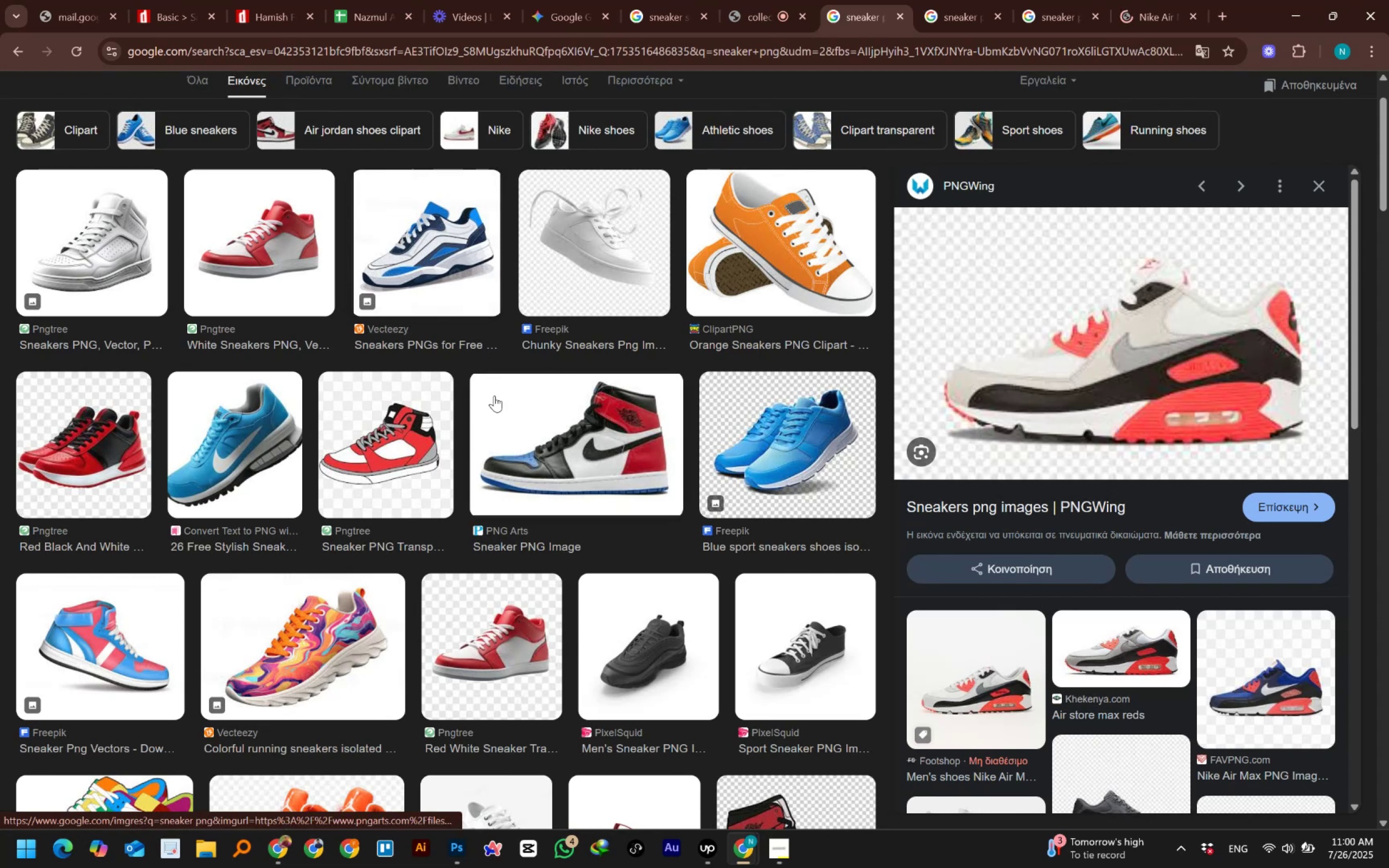 
scroll: coordinate [501, 403], scroll_direction: down, amount: 2.0
 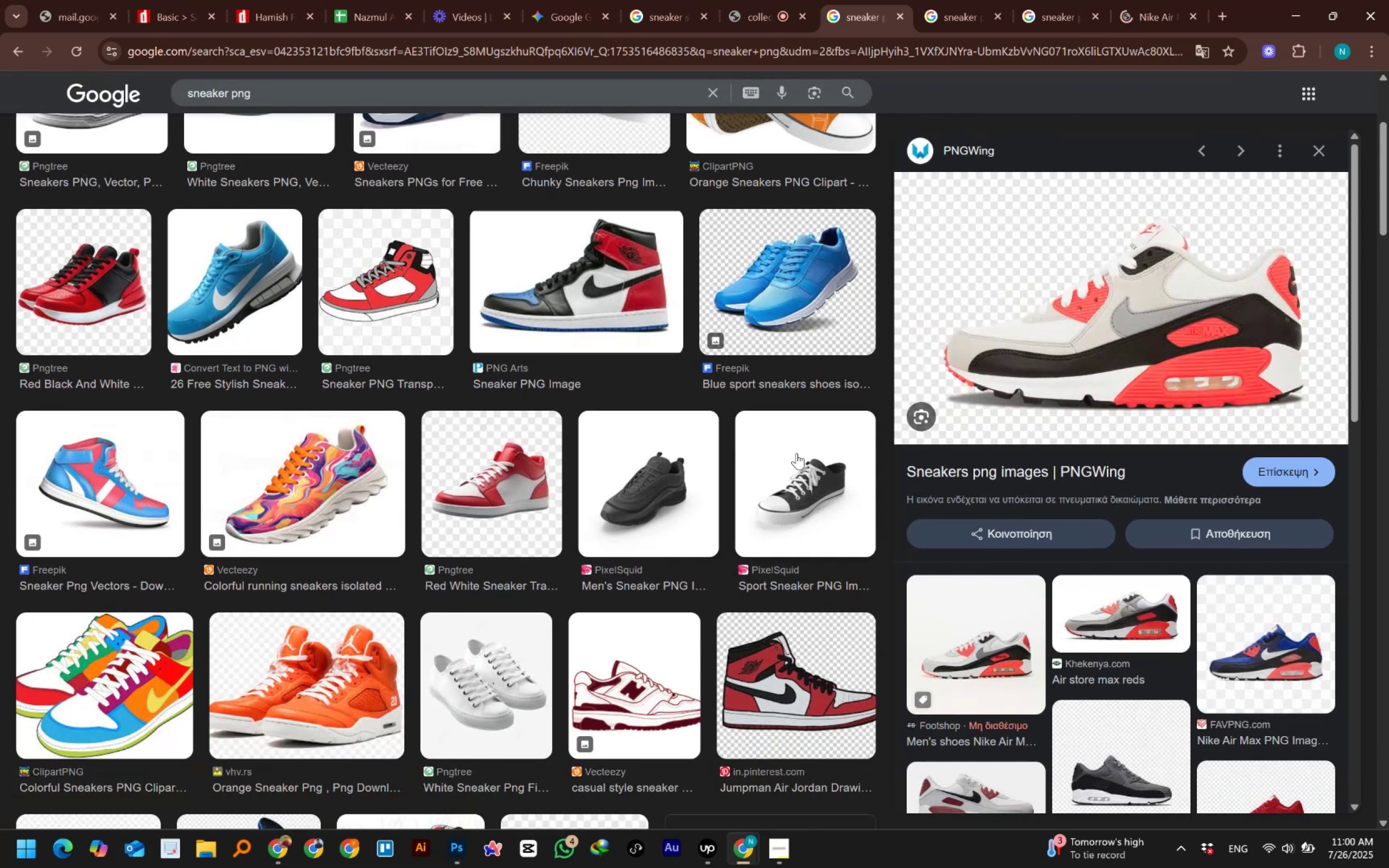 
scroll: coordinate [785, 454], scroll_direction: up, amount: 1.0
 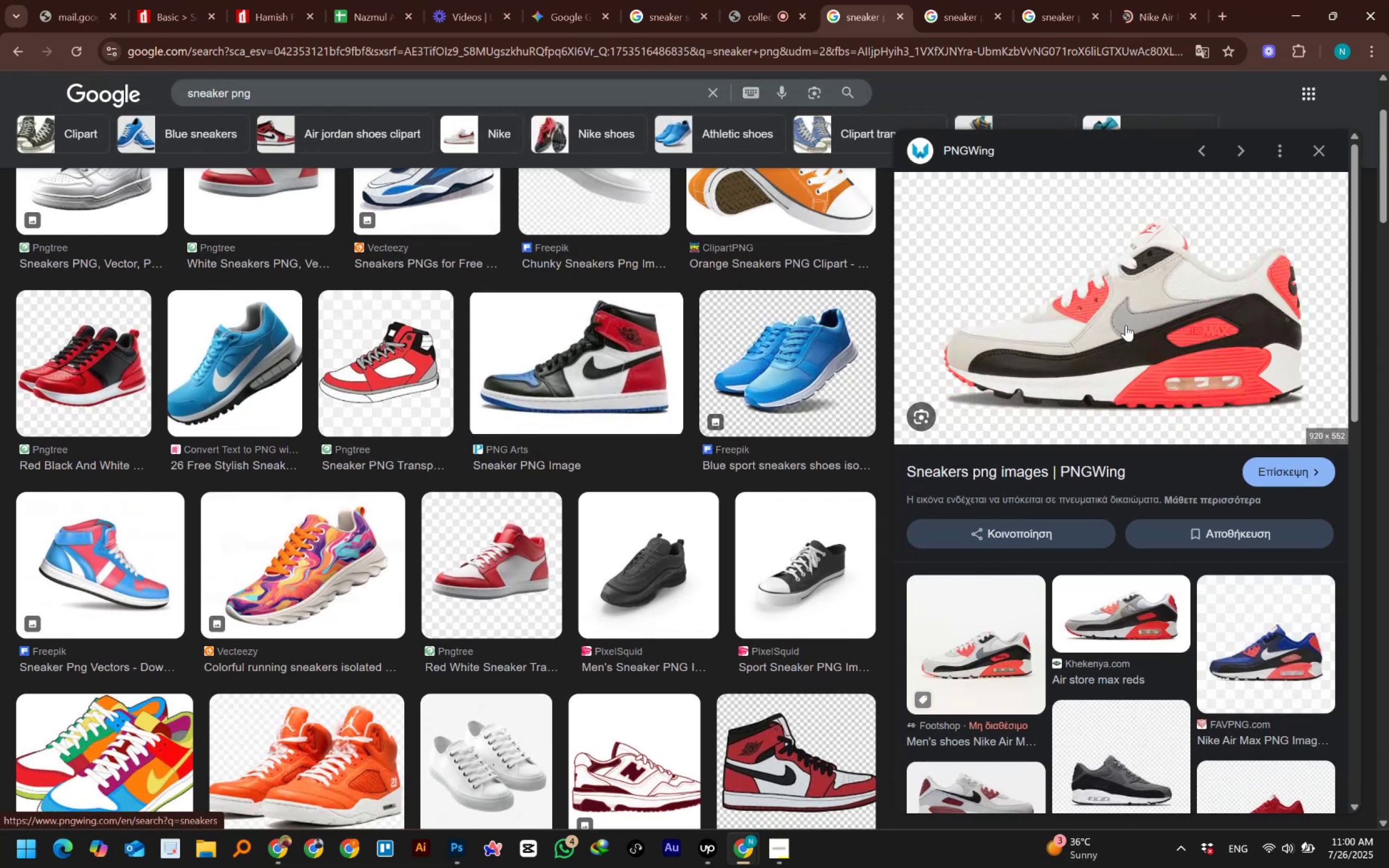 
left_click([1126, 325])
 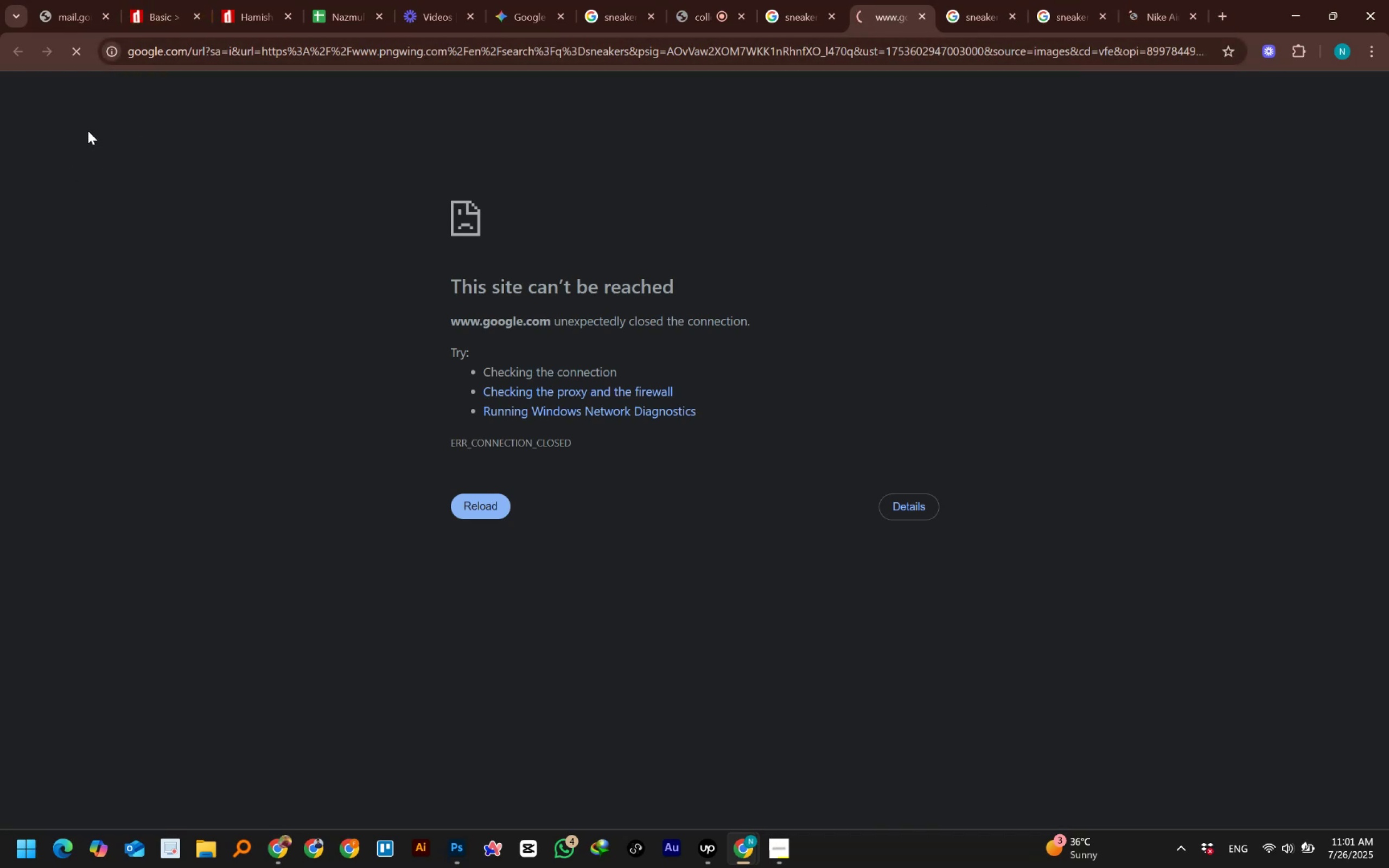 
wait(47.11)
 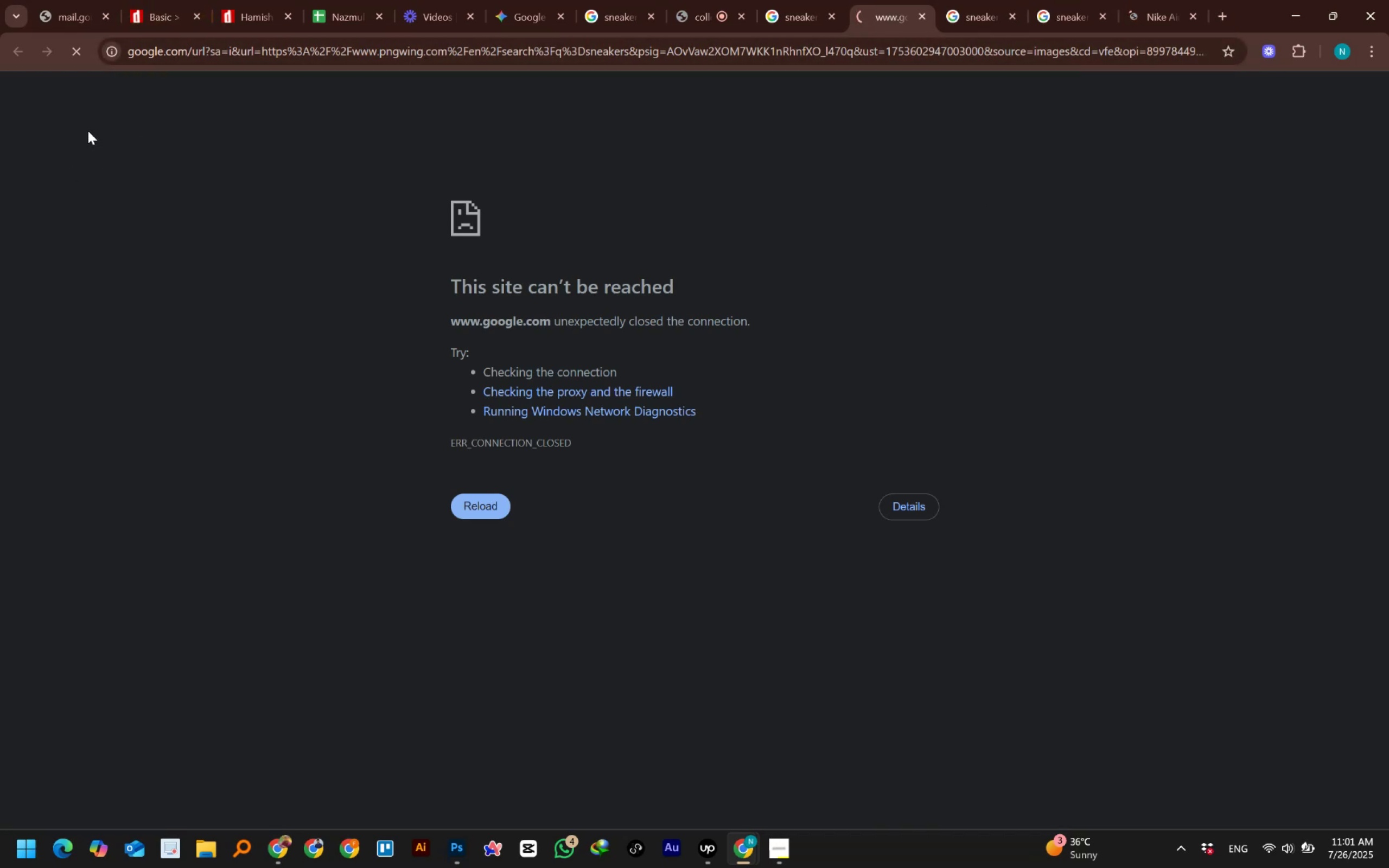 
left_click([962, 14])
 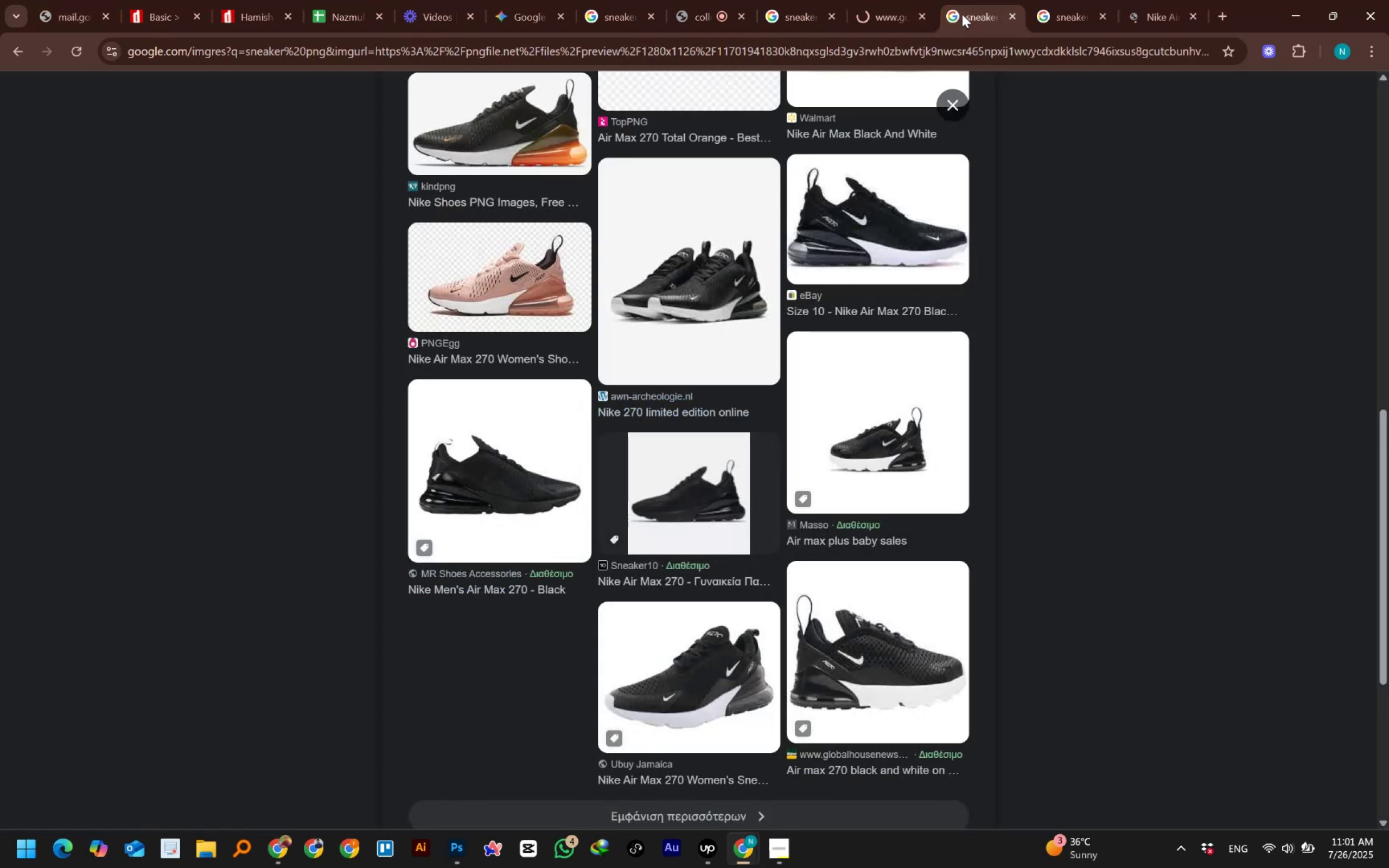 
scroll: coordinate [949, 529], scroll_direction: up, amount: 9.0
 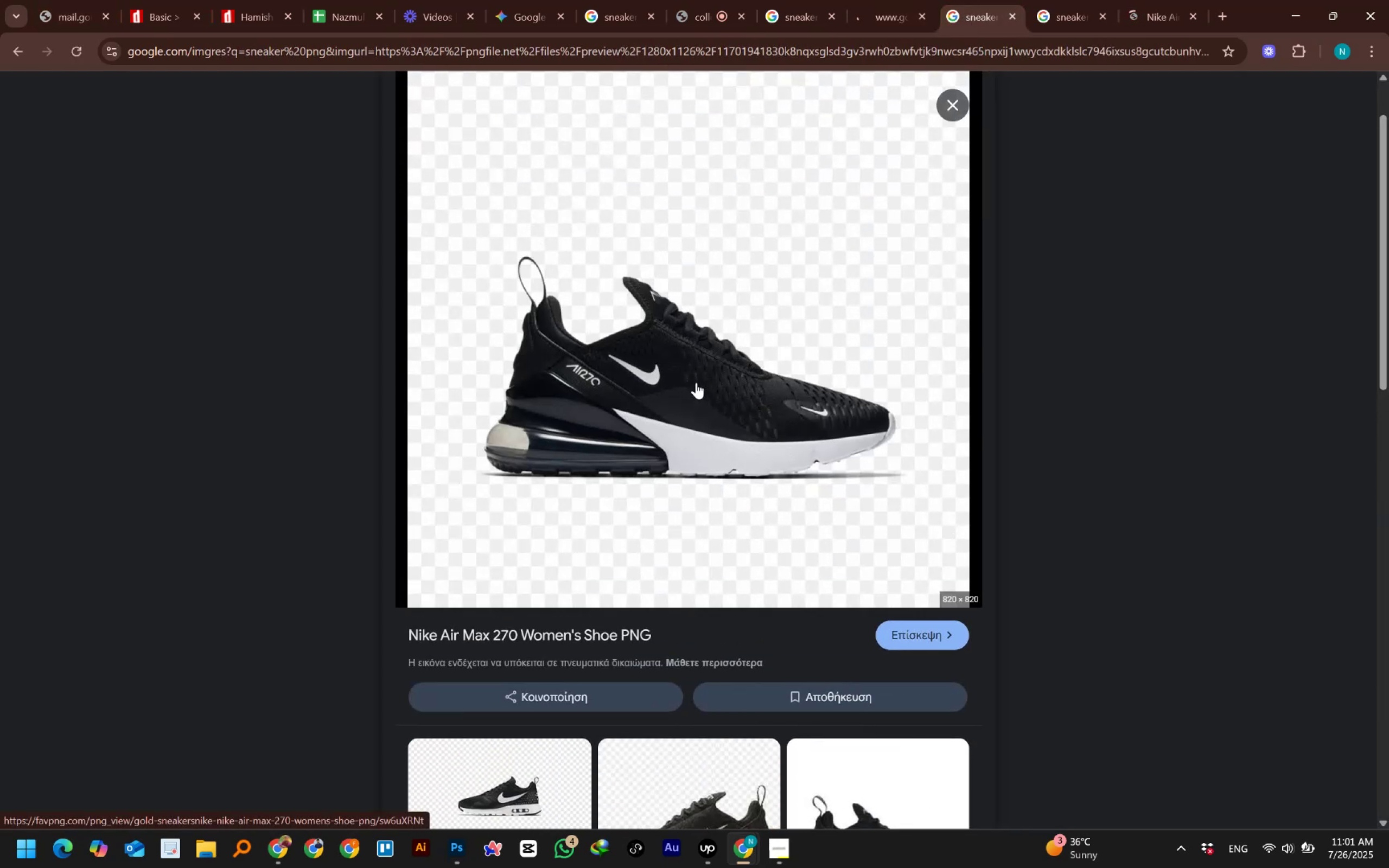 
left_click([696, 382])
 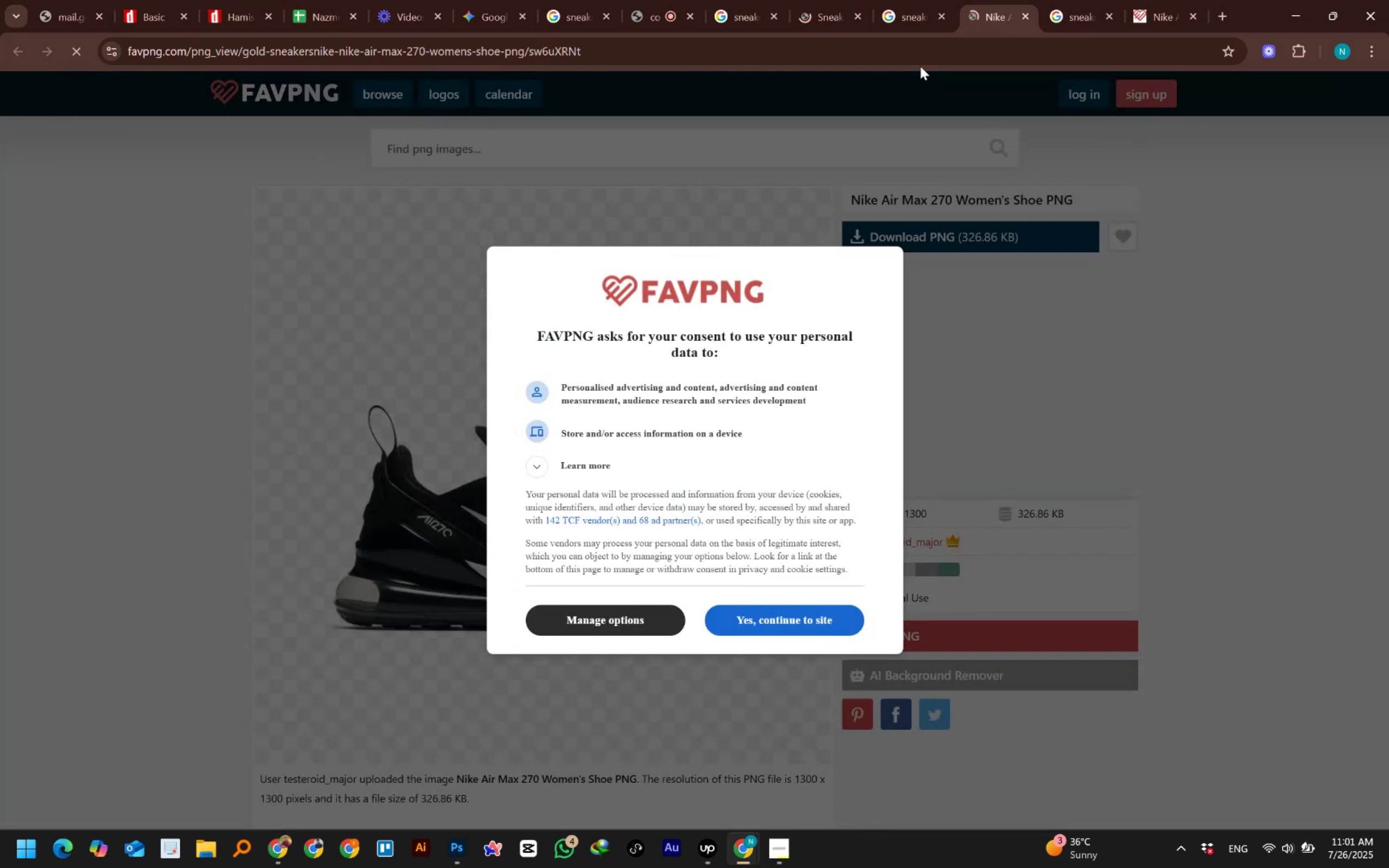 
wait(29.55)
 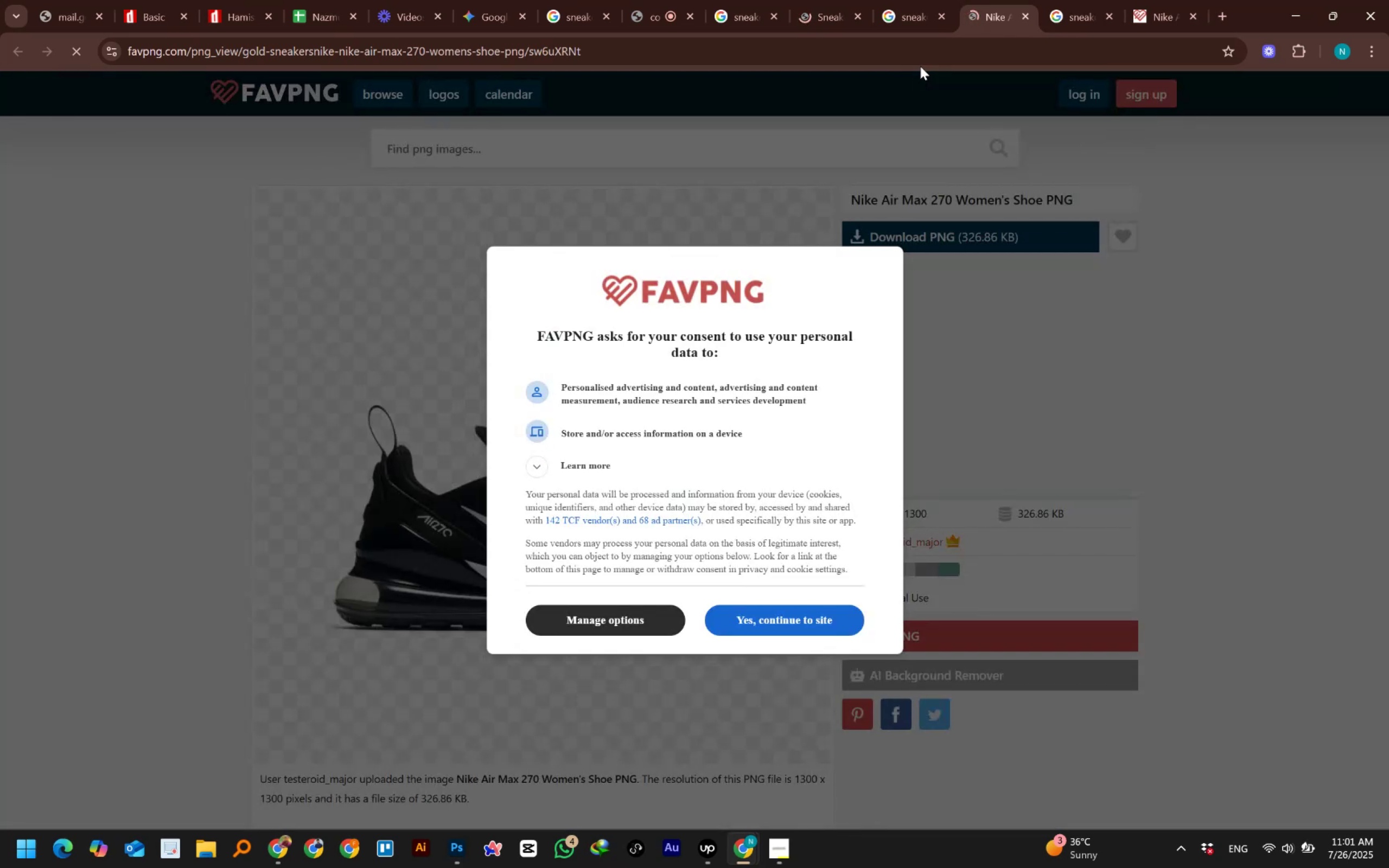 
left_click([802, 641])
 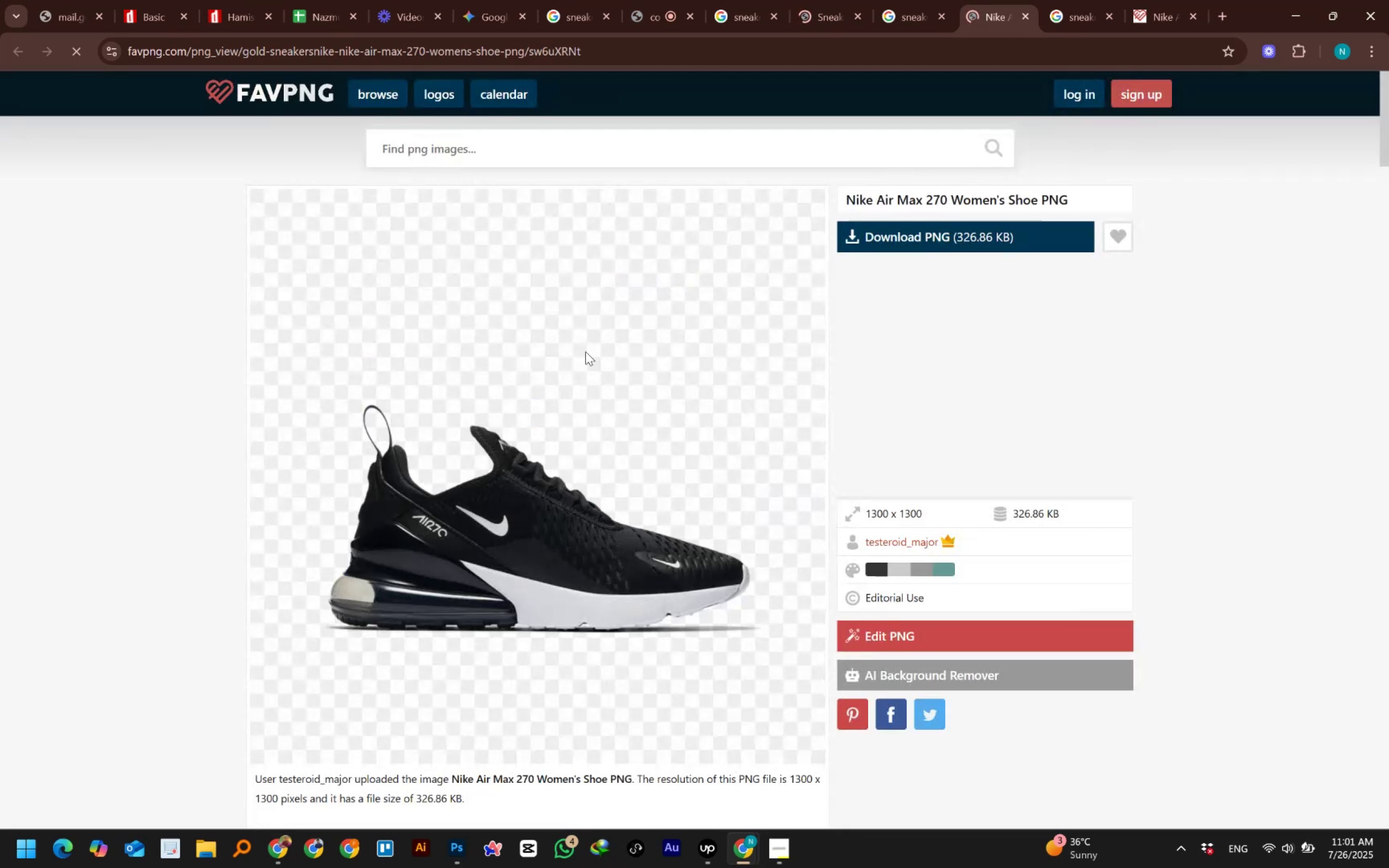 
scroll: coordinate [585, 352], scroll_direction: down, amount: 2.0
 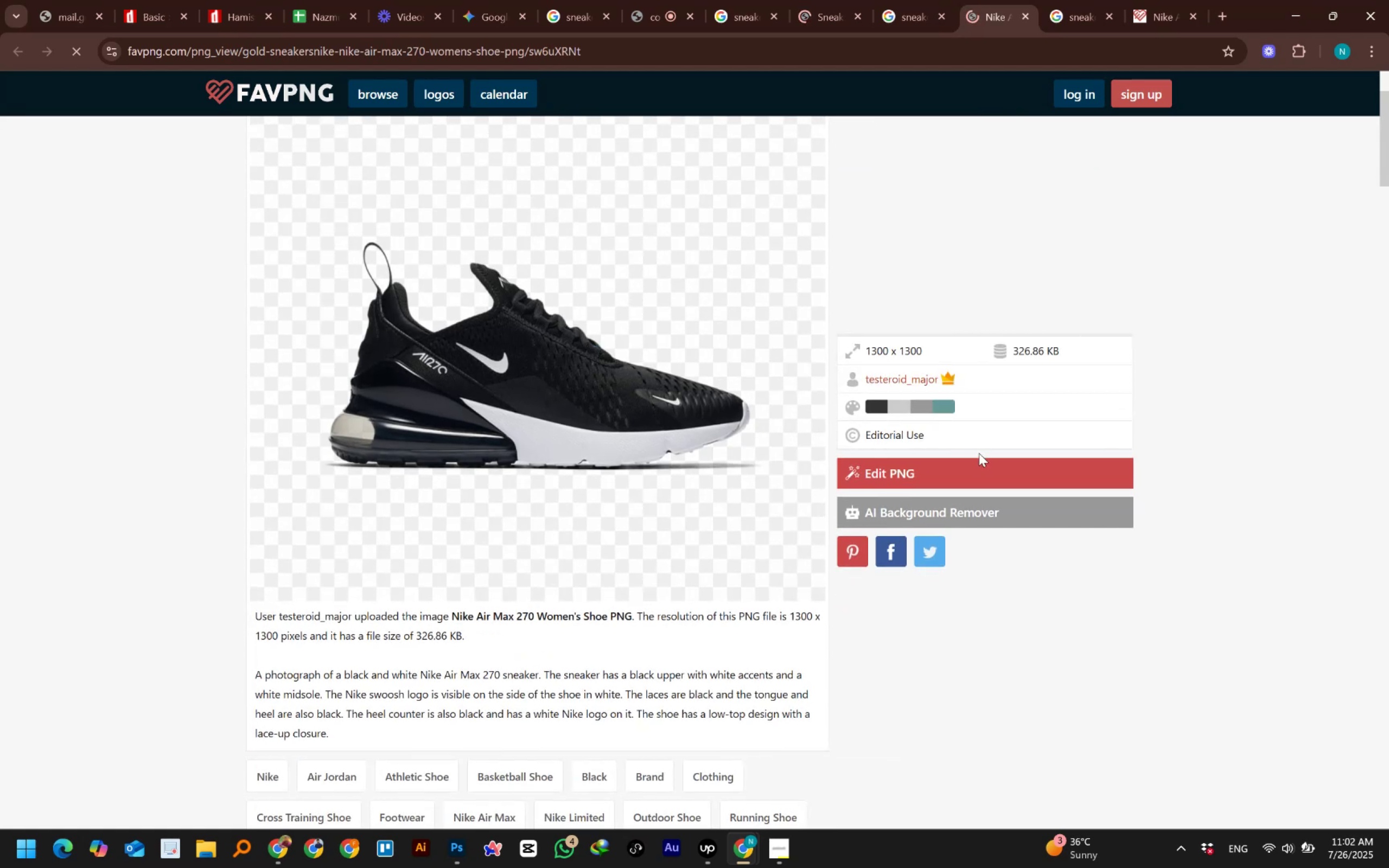 
scroll: coordinate [928, 435], scroll_direction: up, amount: 2.0
 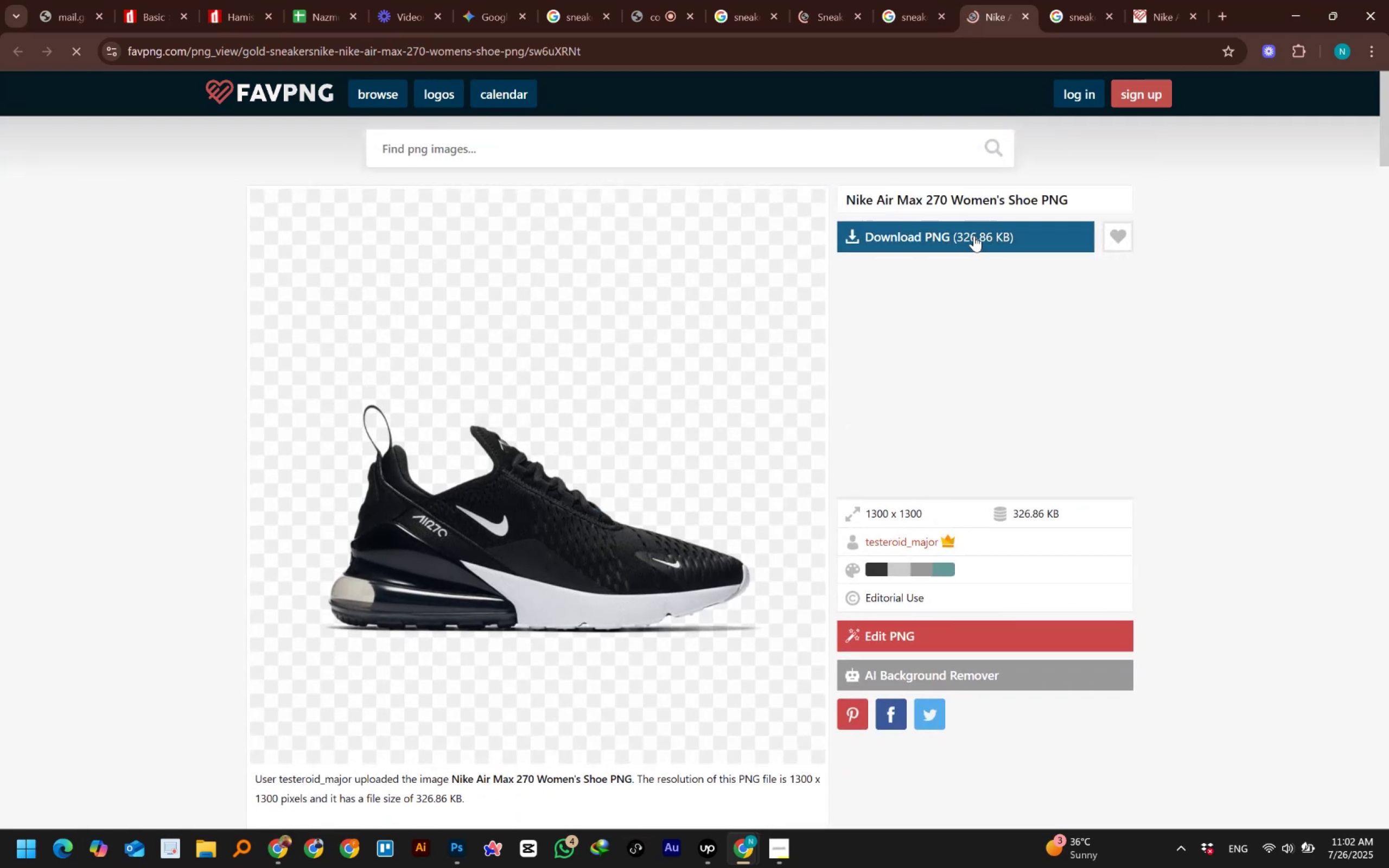 
left_click([965, 237])
 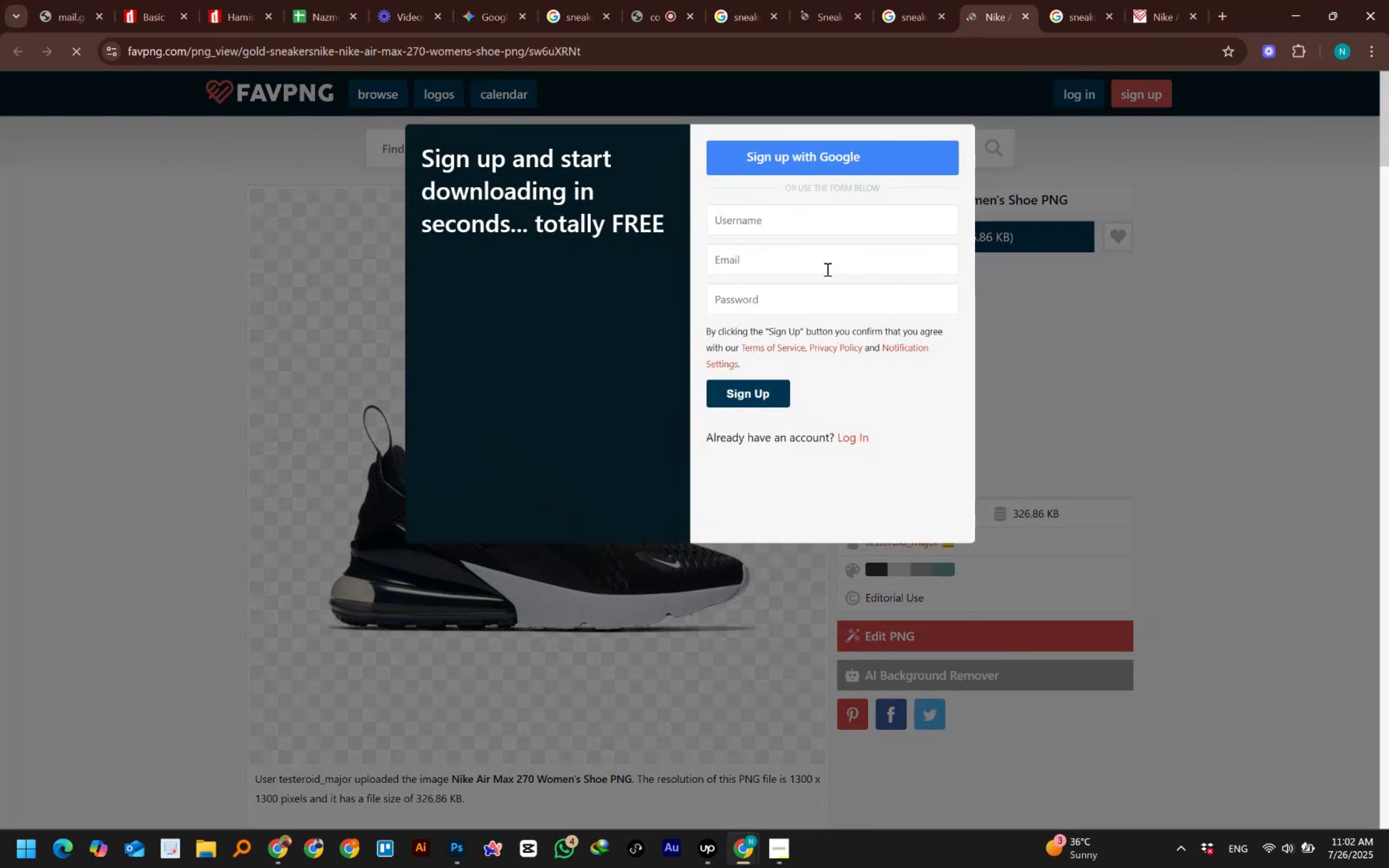 
wait(8.9)
 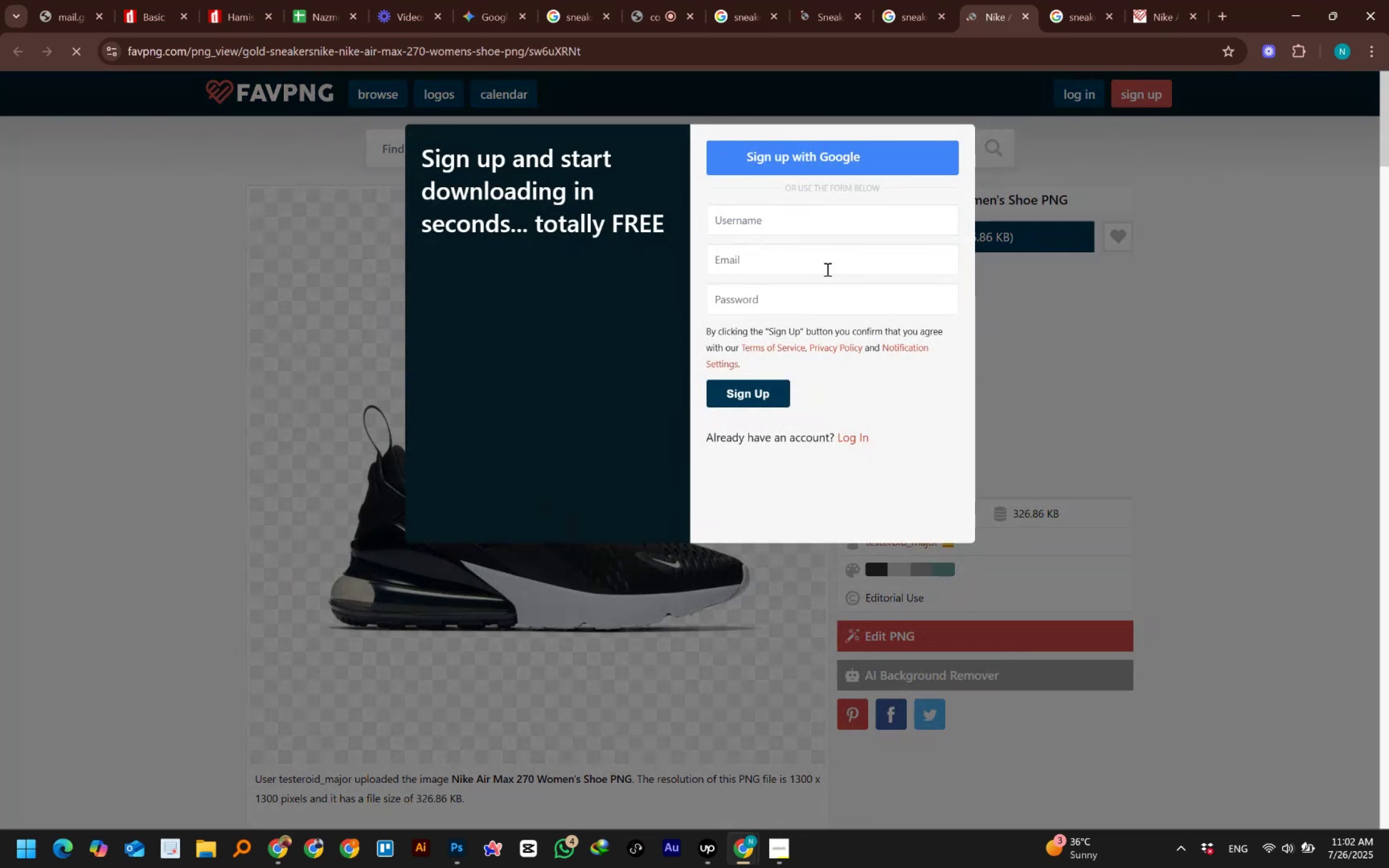 
left_click([825, 160])
 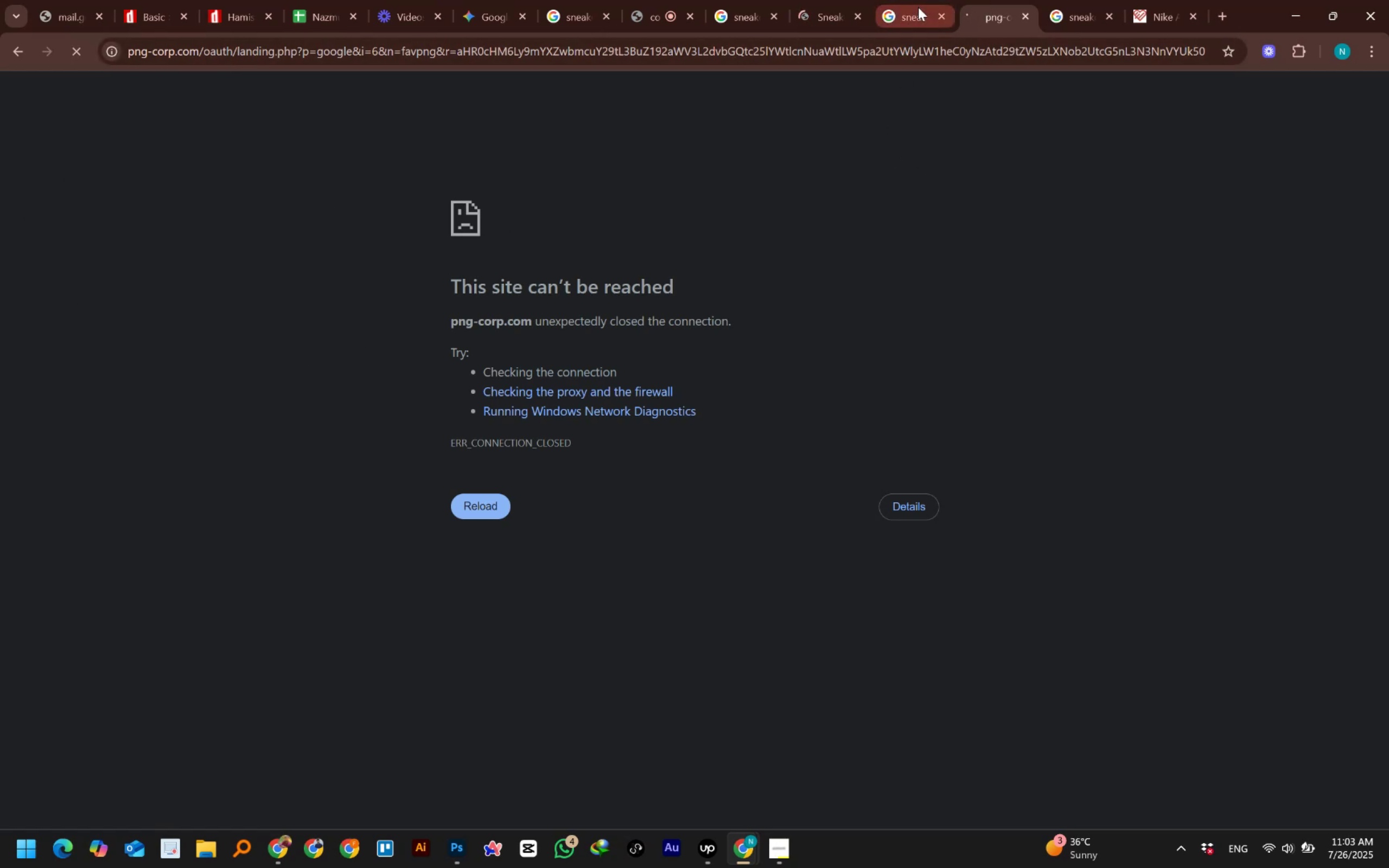 
wait(69.14)
 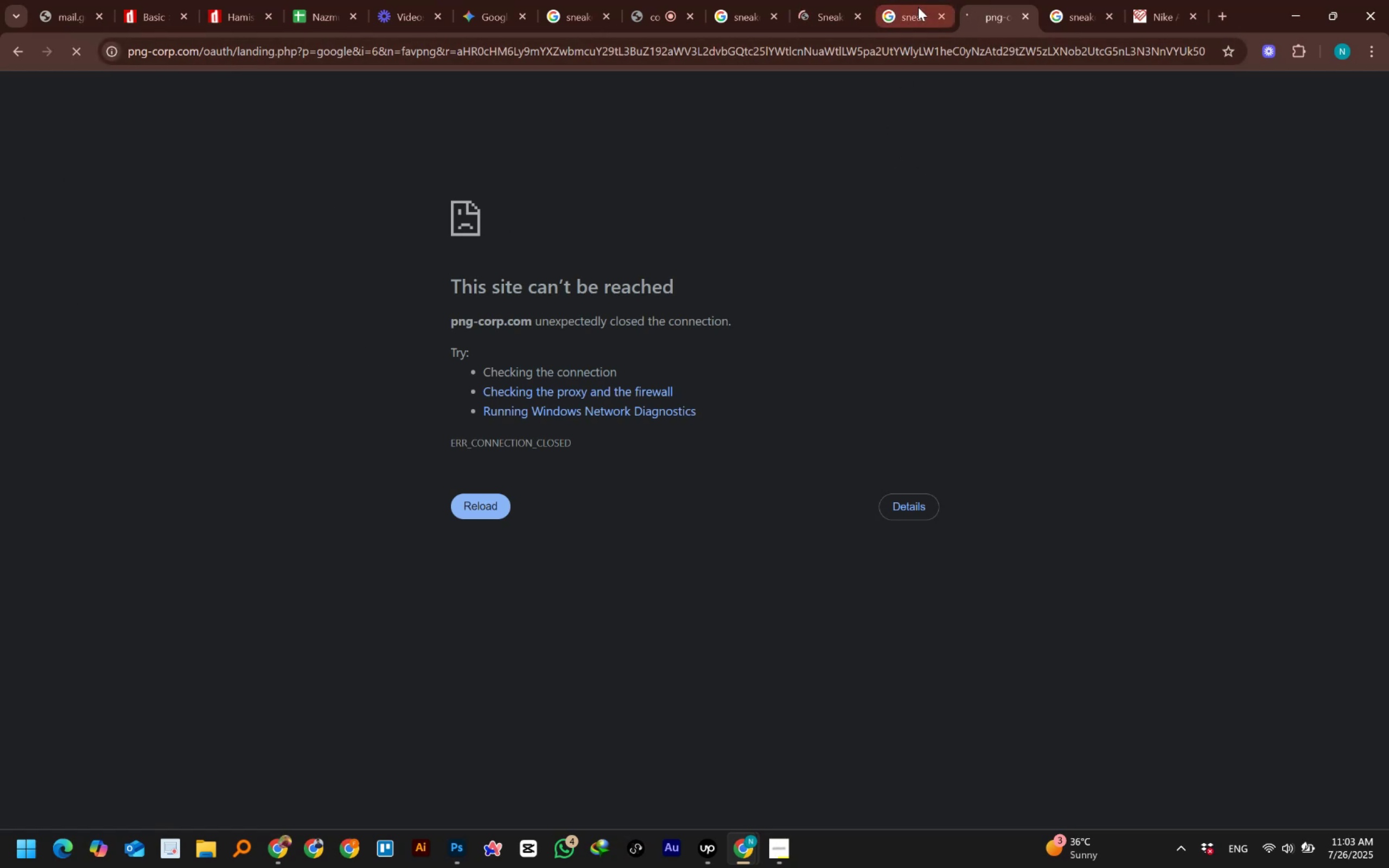 
left_click([918, 7])
 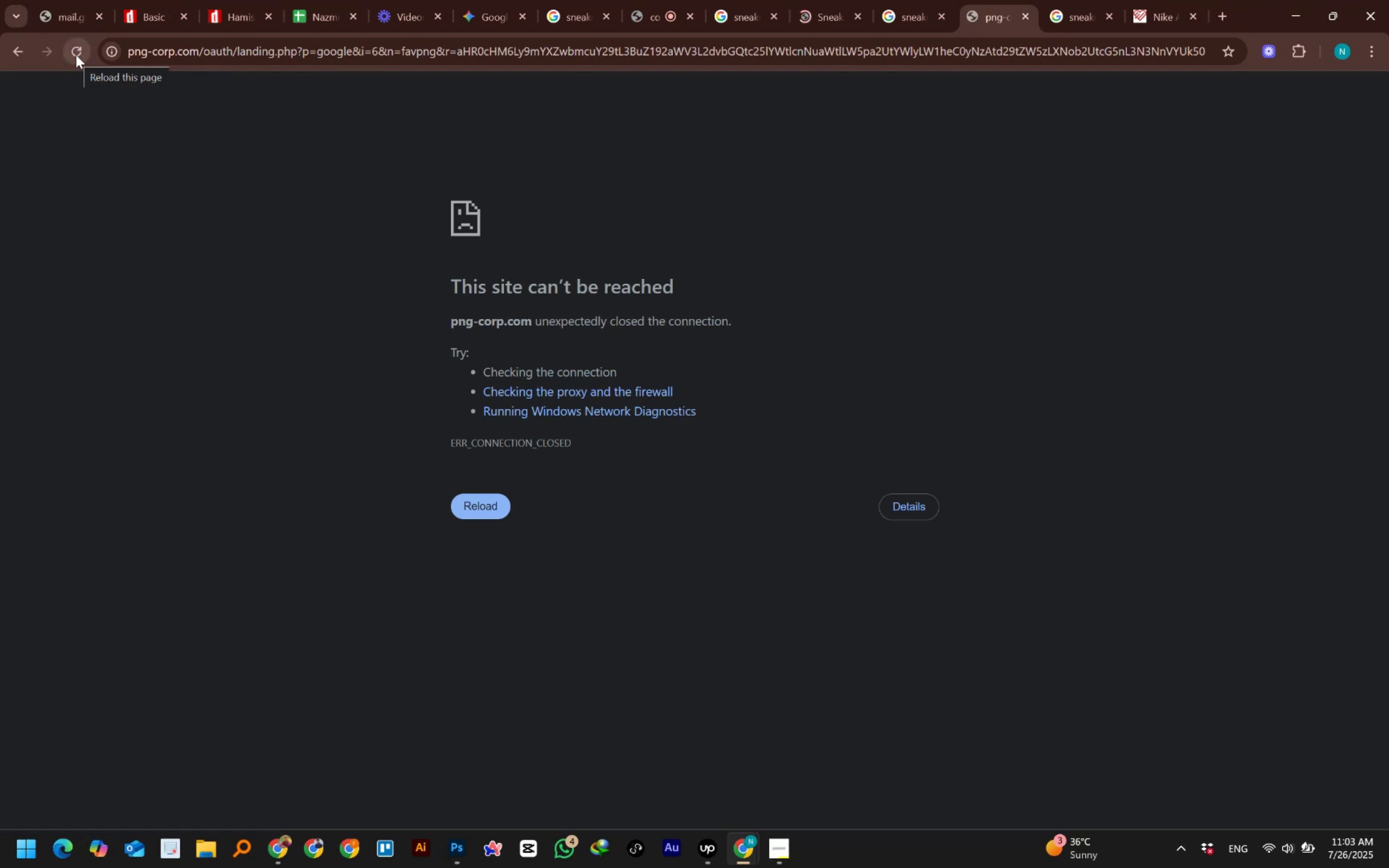 
wait(23.73)
 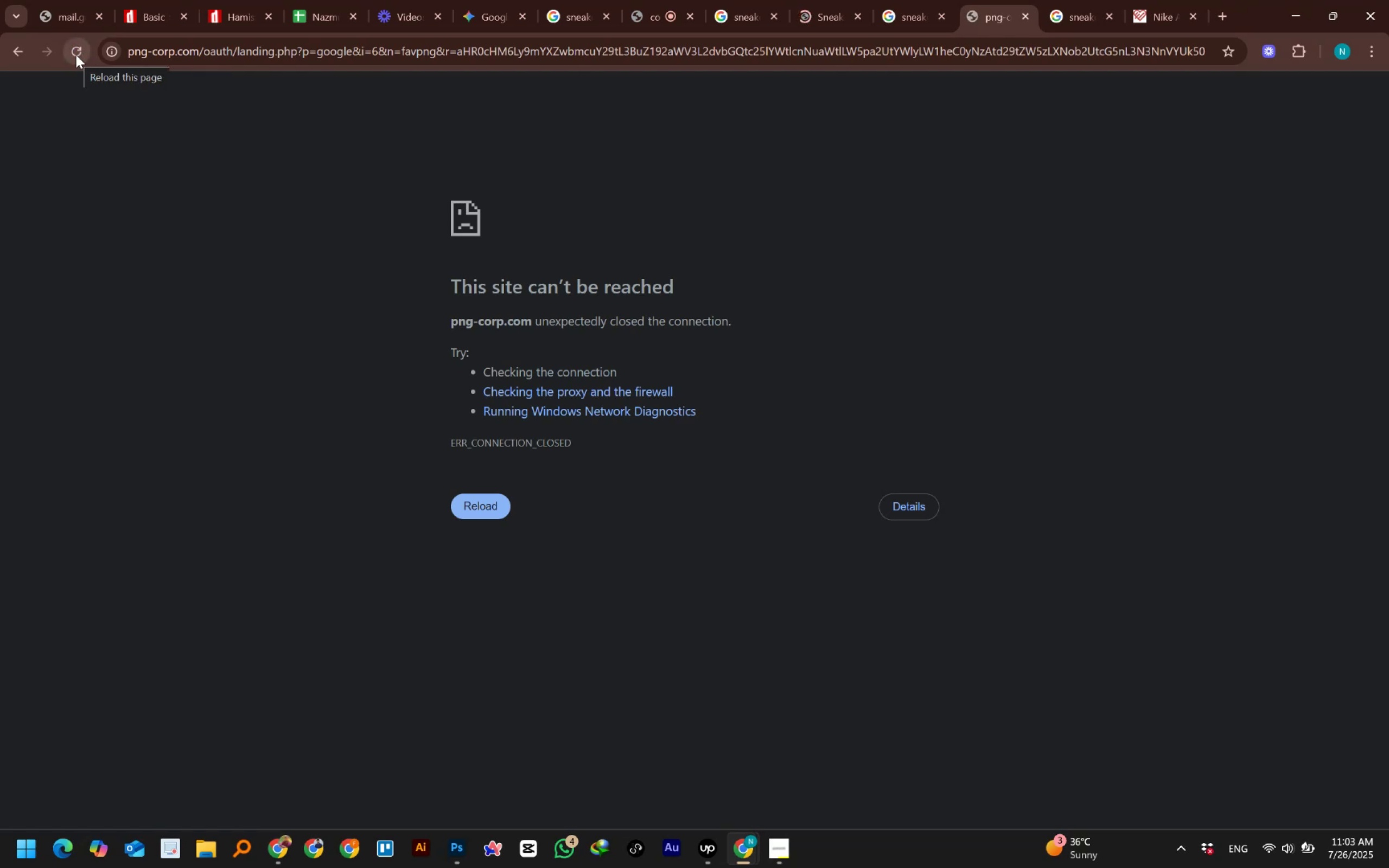 
left_click([77, 53])
 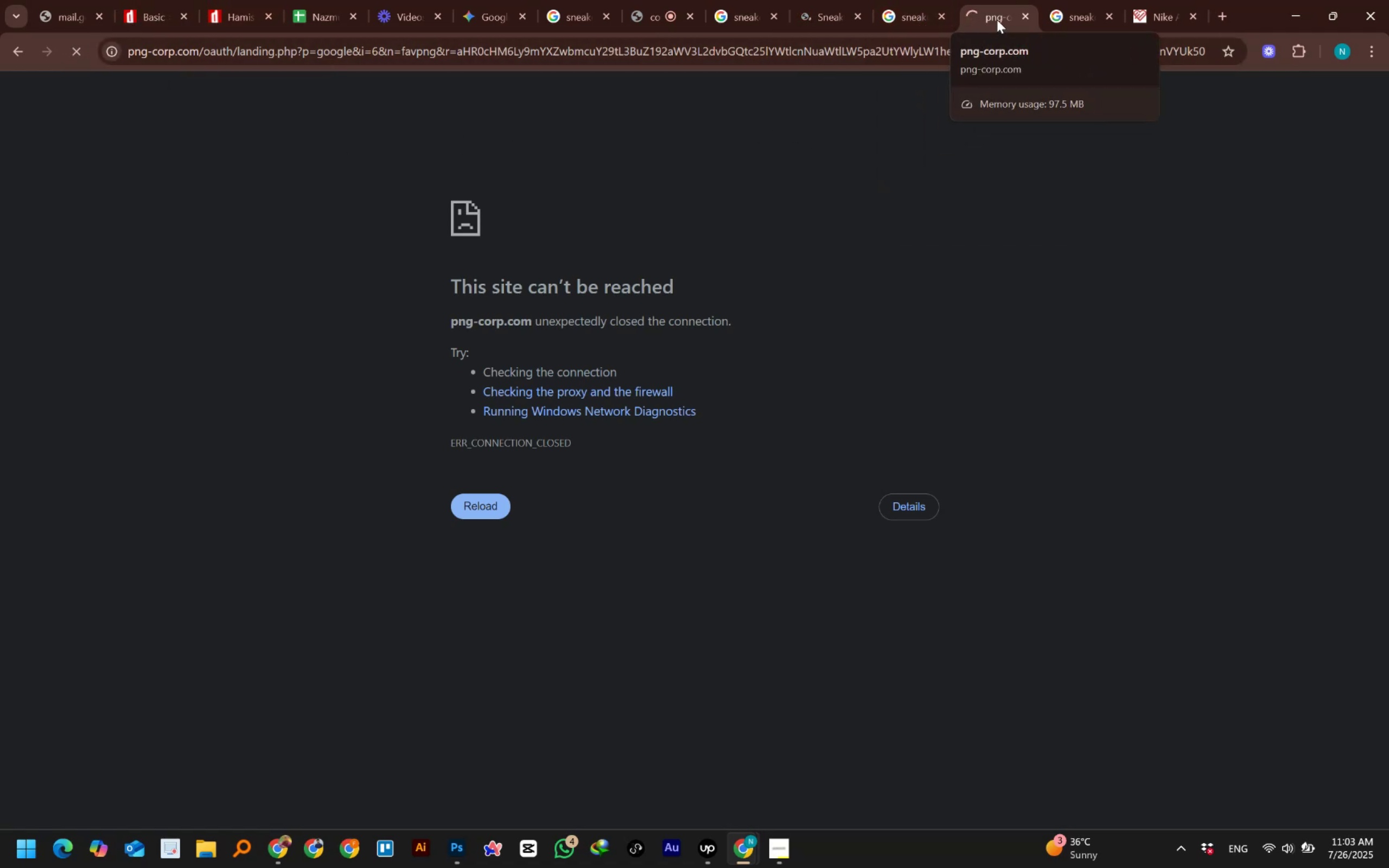 
wait(6.74)
 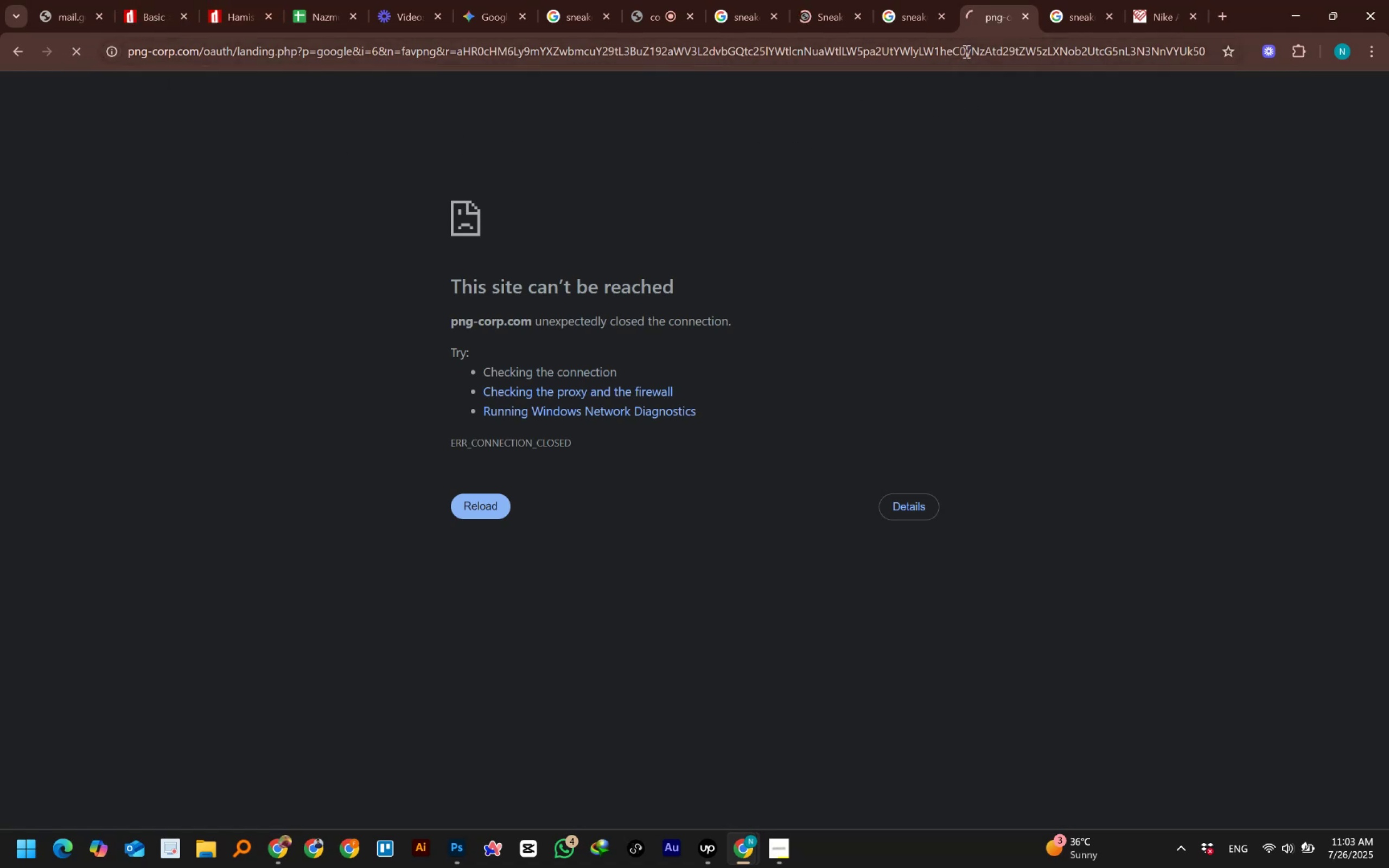 
left_click([894, 17])
 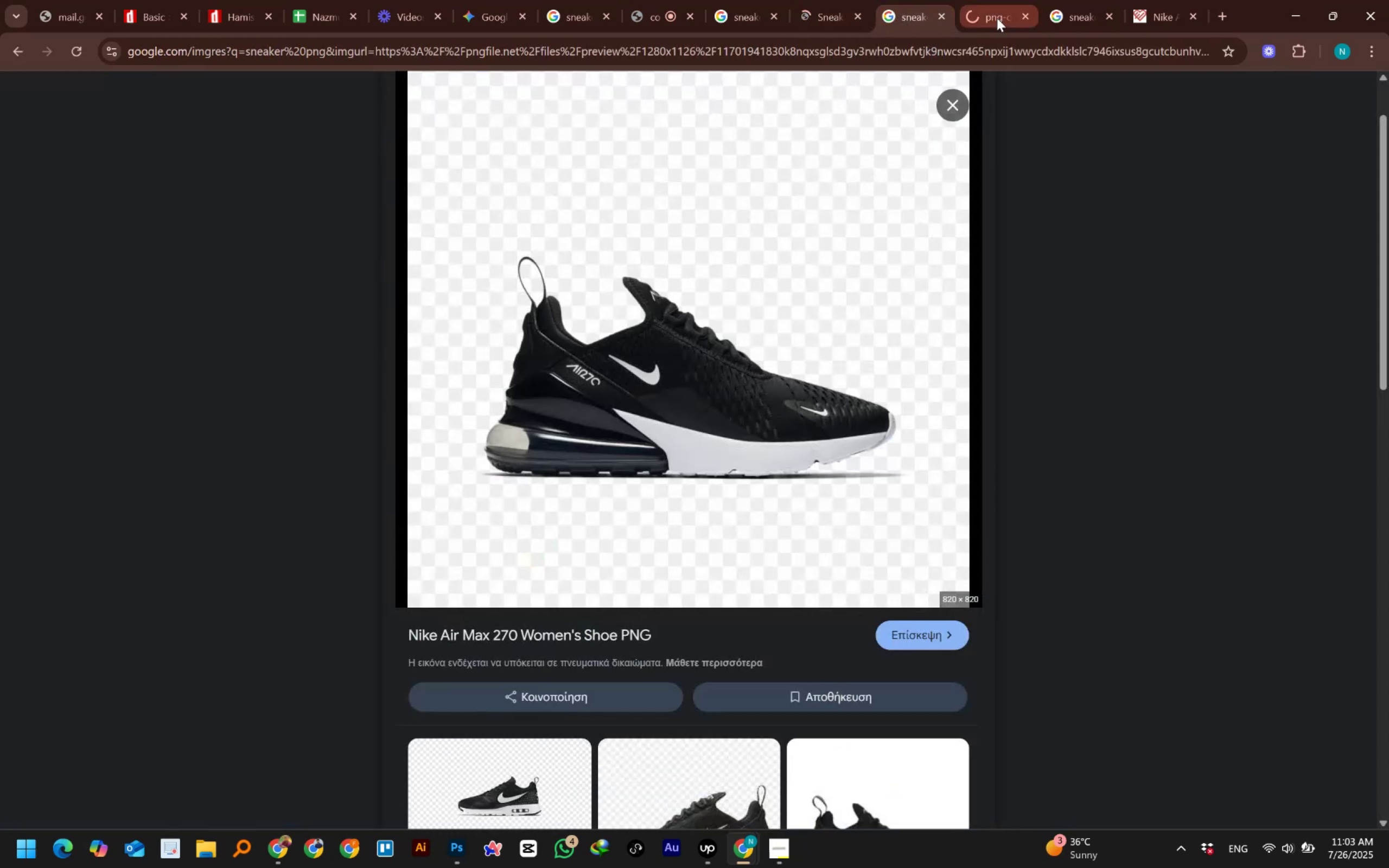 
left_click([997, 18])
 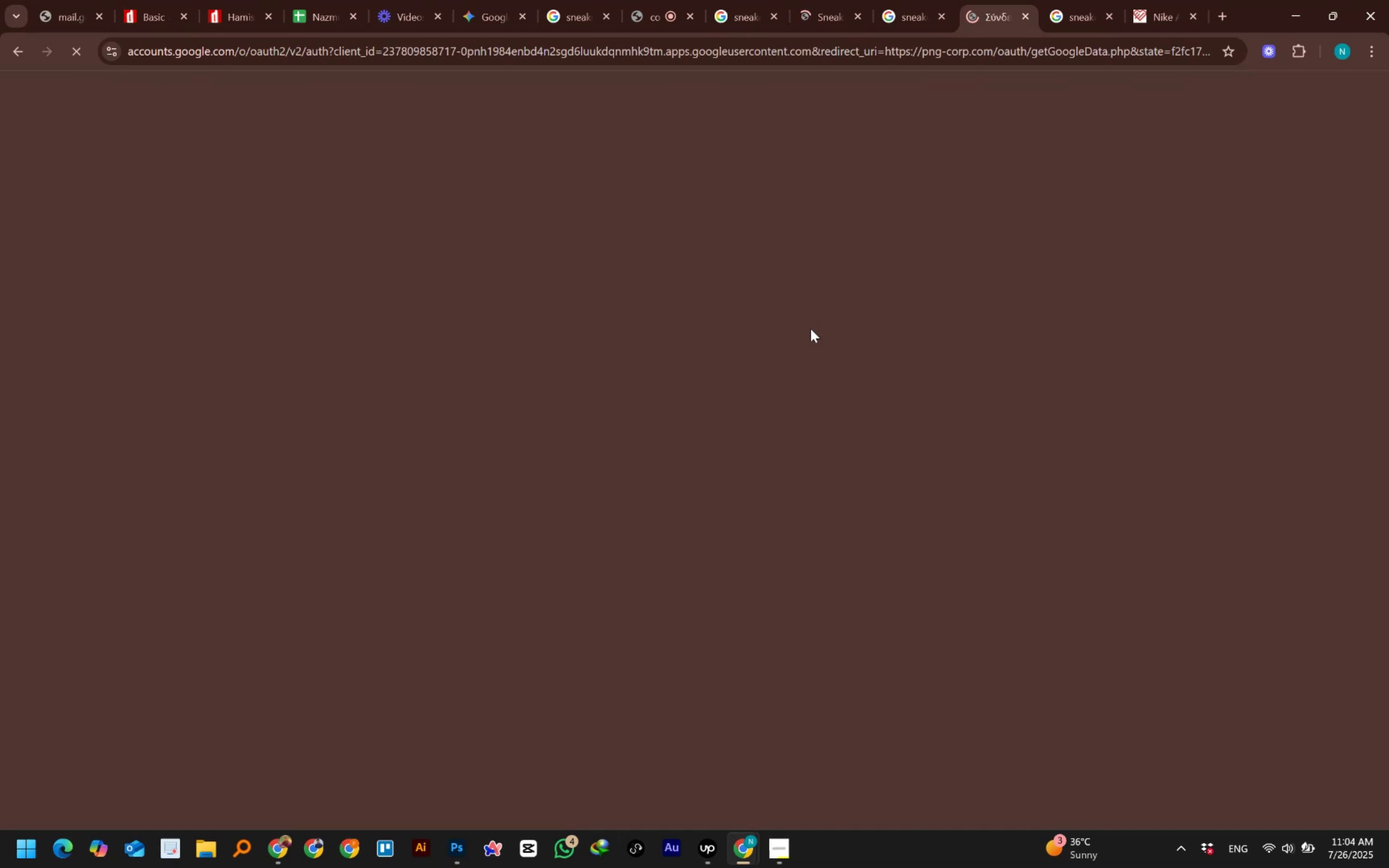 
wait(51.48)
 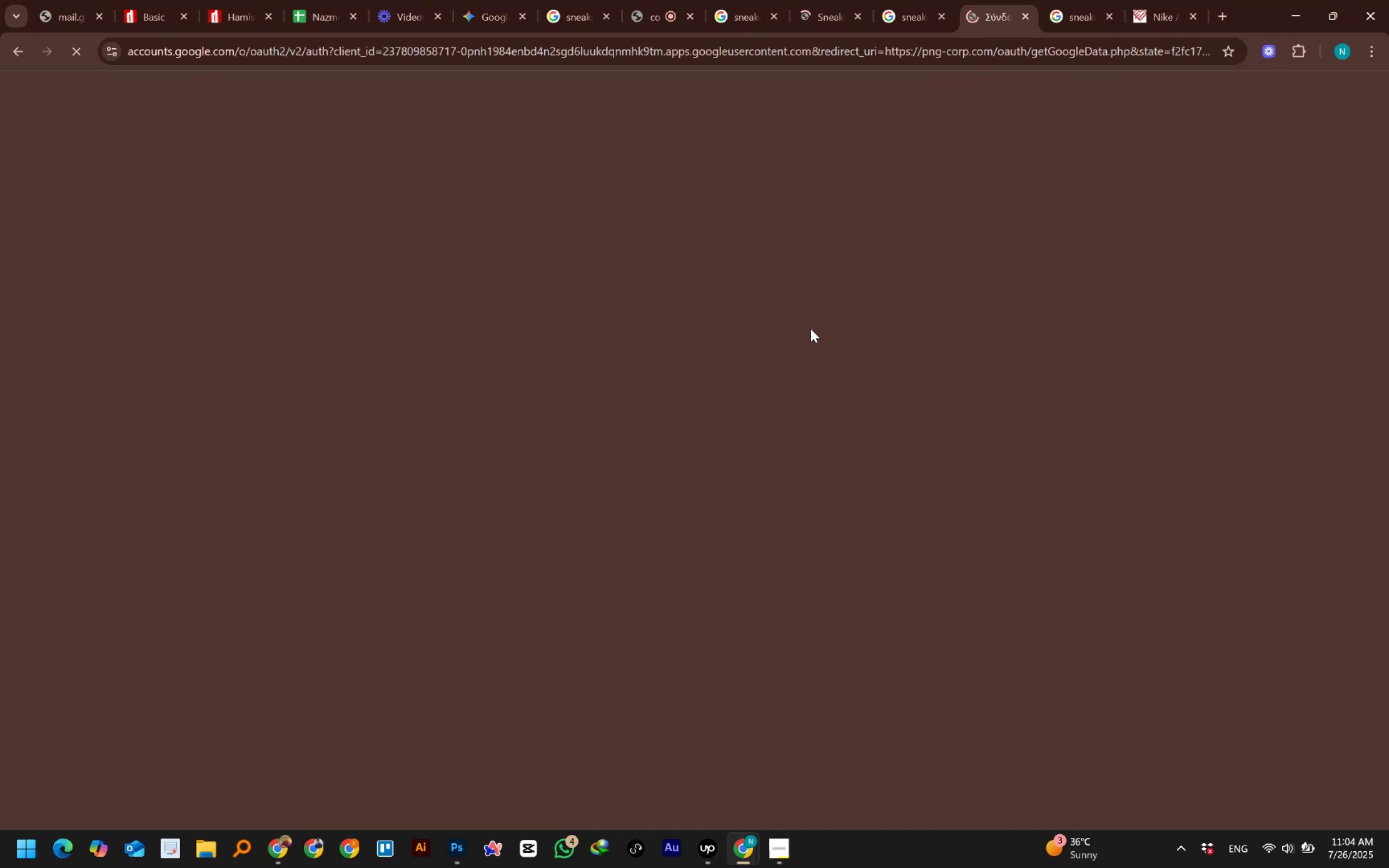 
left_click([1269, 846])
 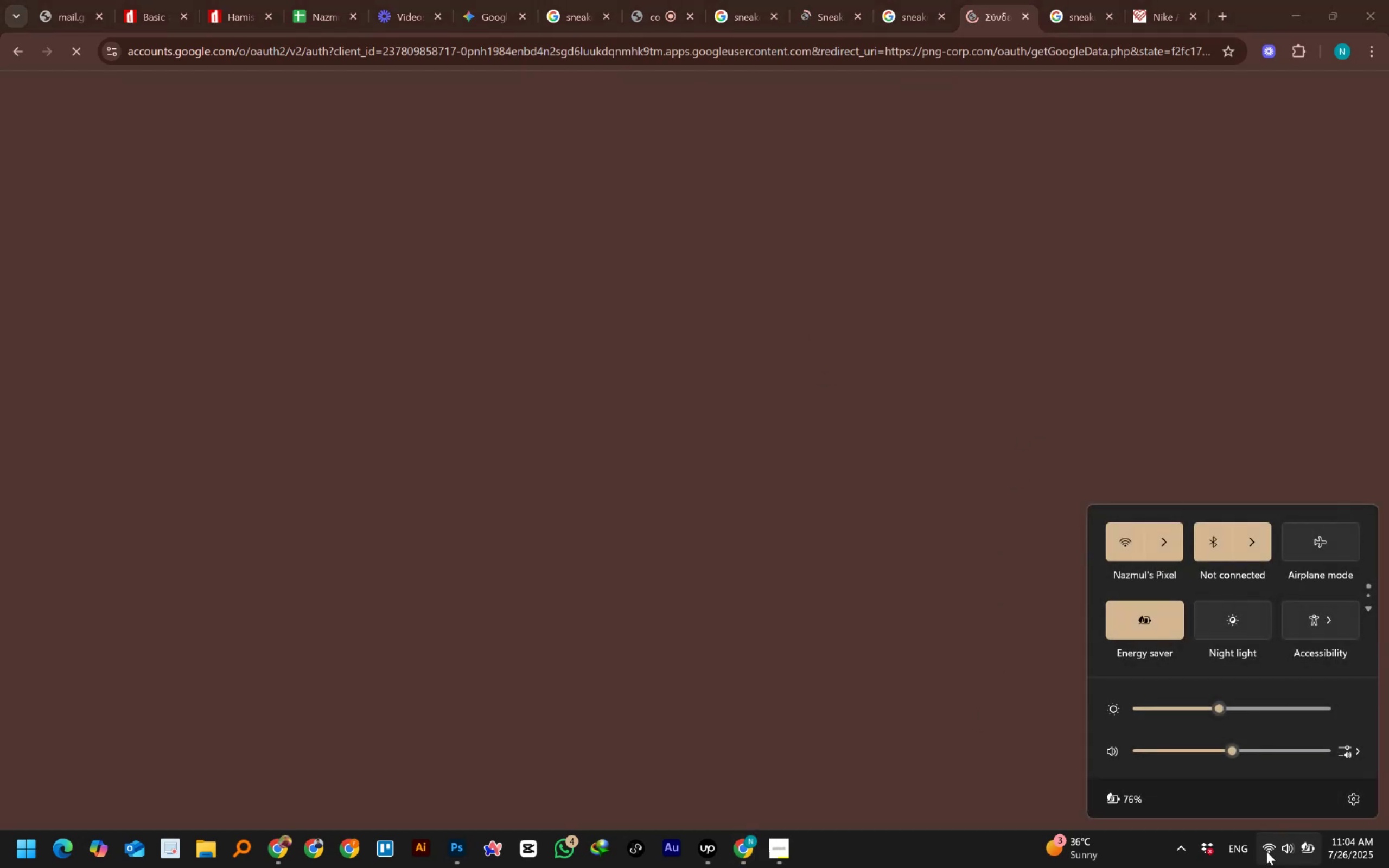 
left_click([1266, 848])
 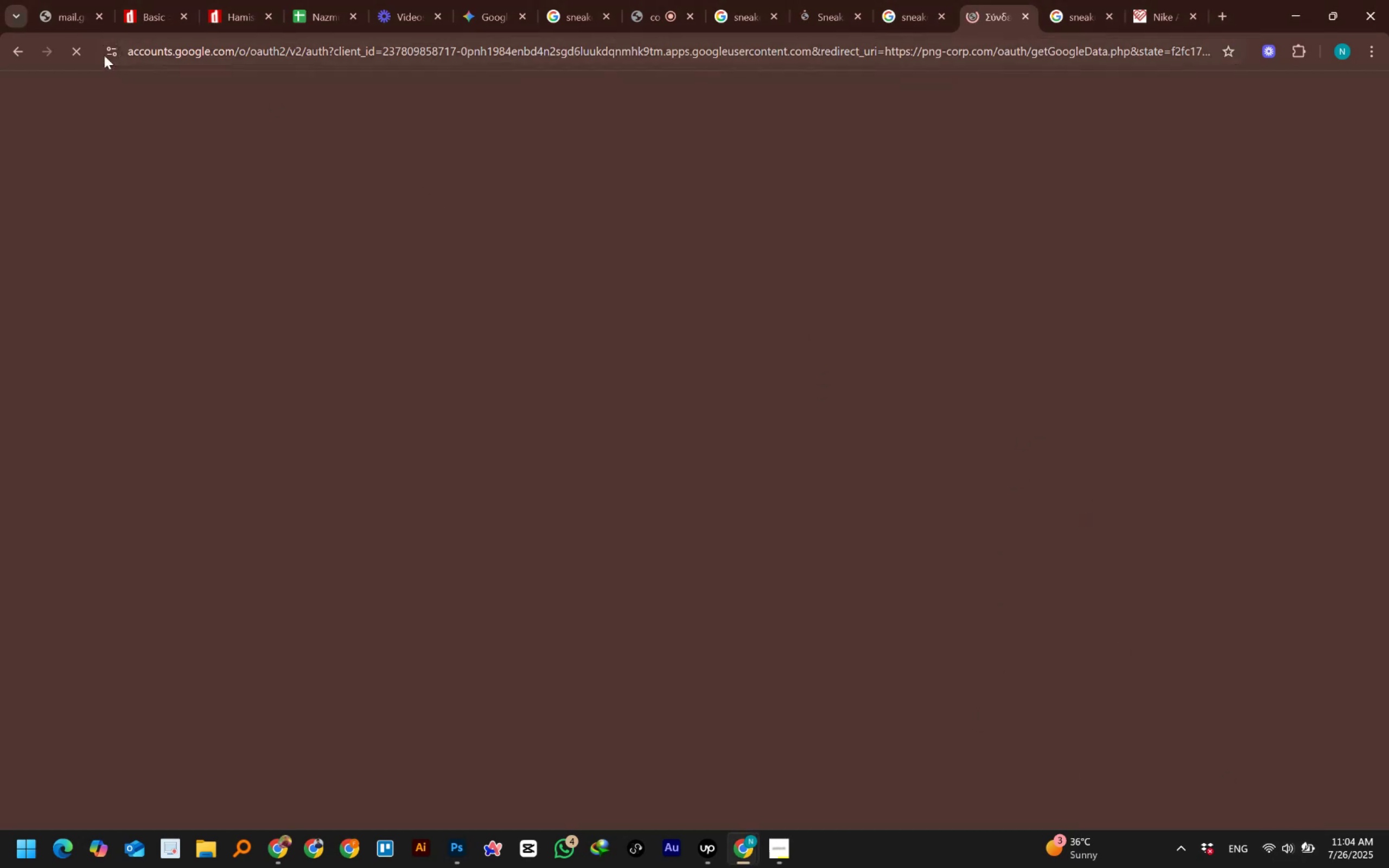 
left_click([73, 49])
 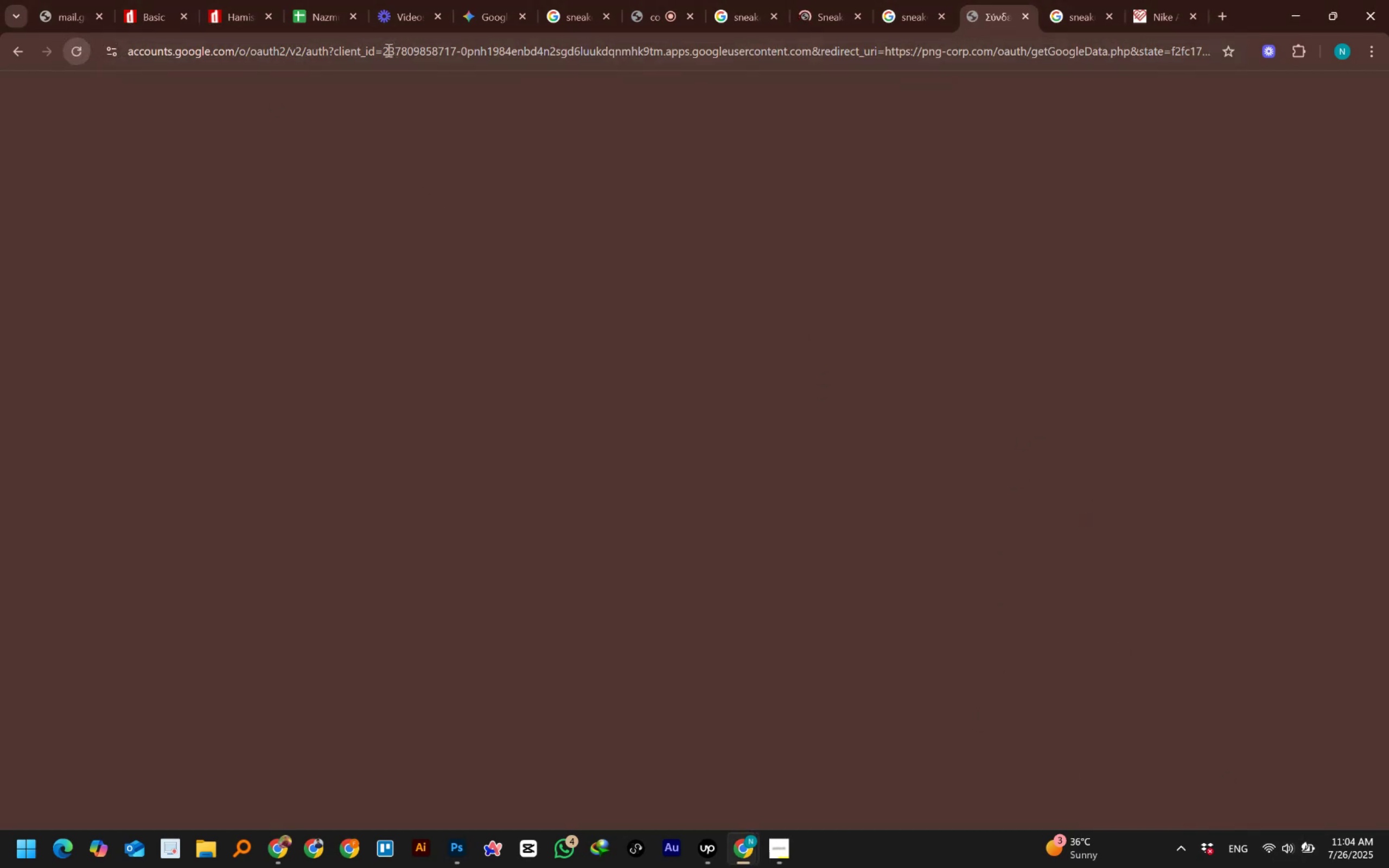 
left_click([427, 50])
 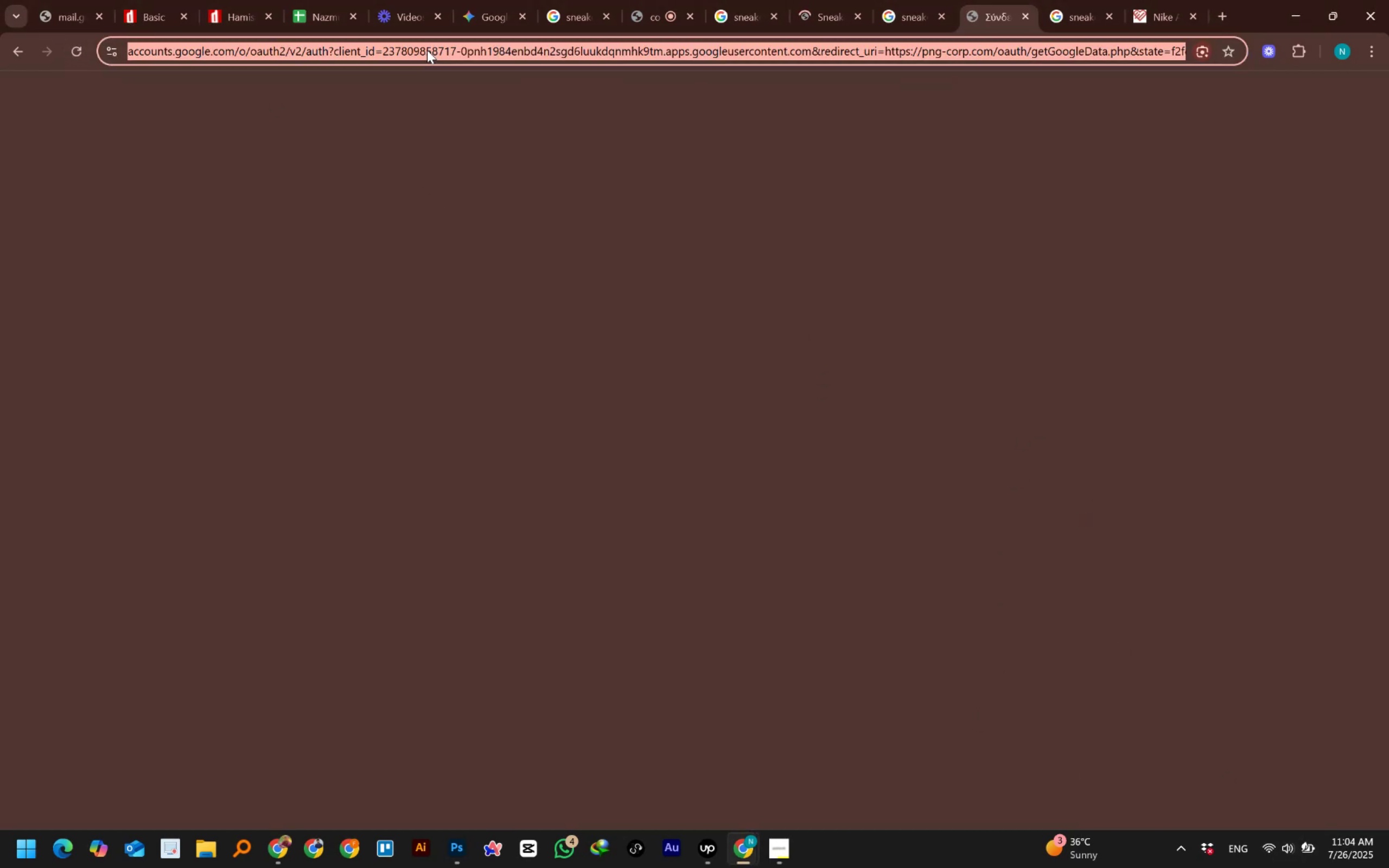 
key(Enter)
 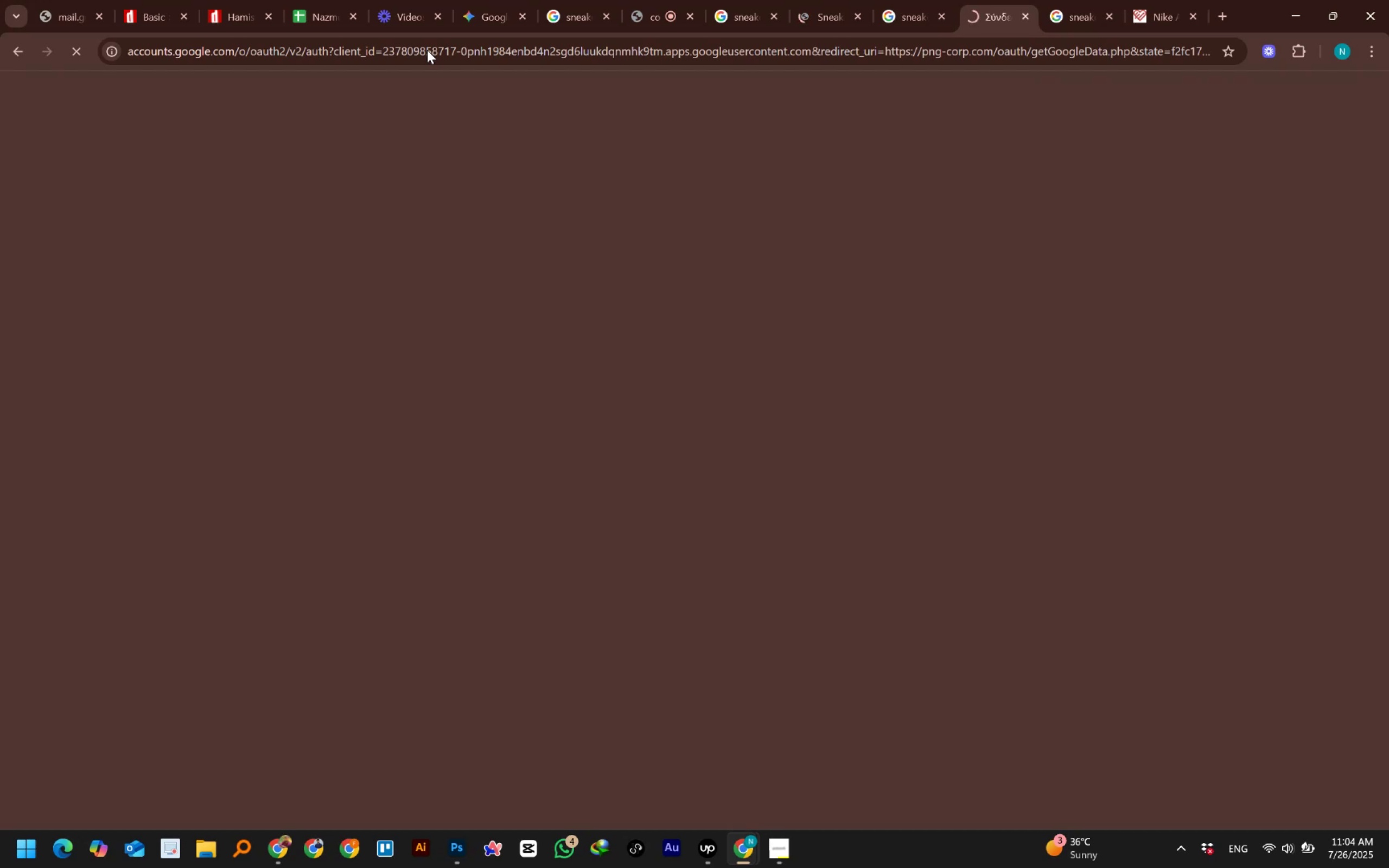 
wait(9.5)
 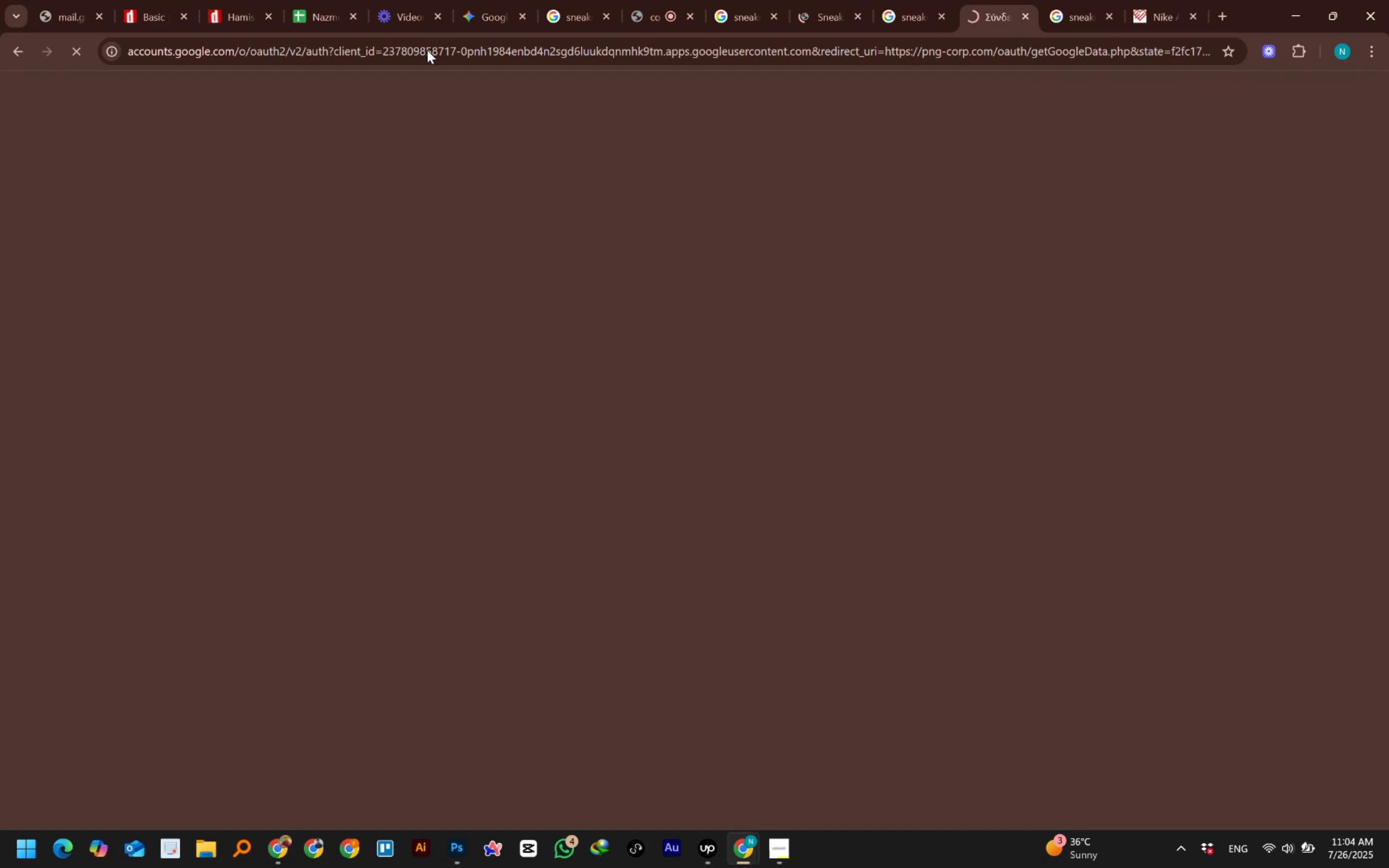 
left_click([922, 19])
 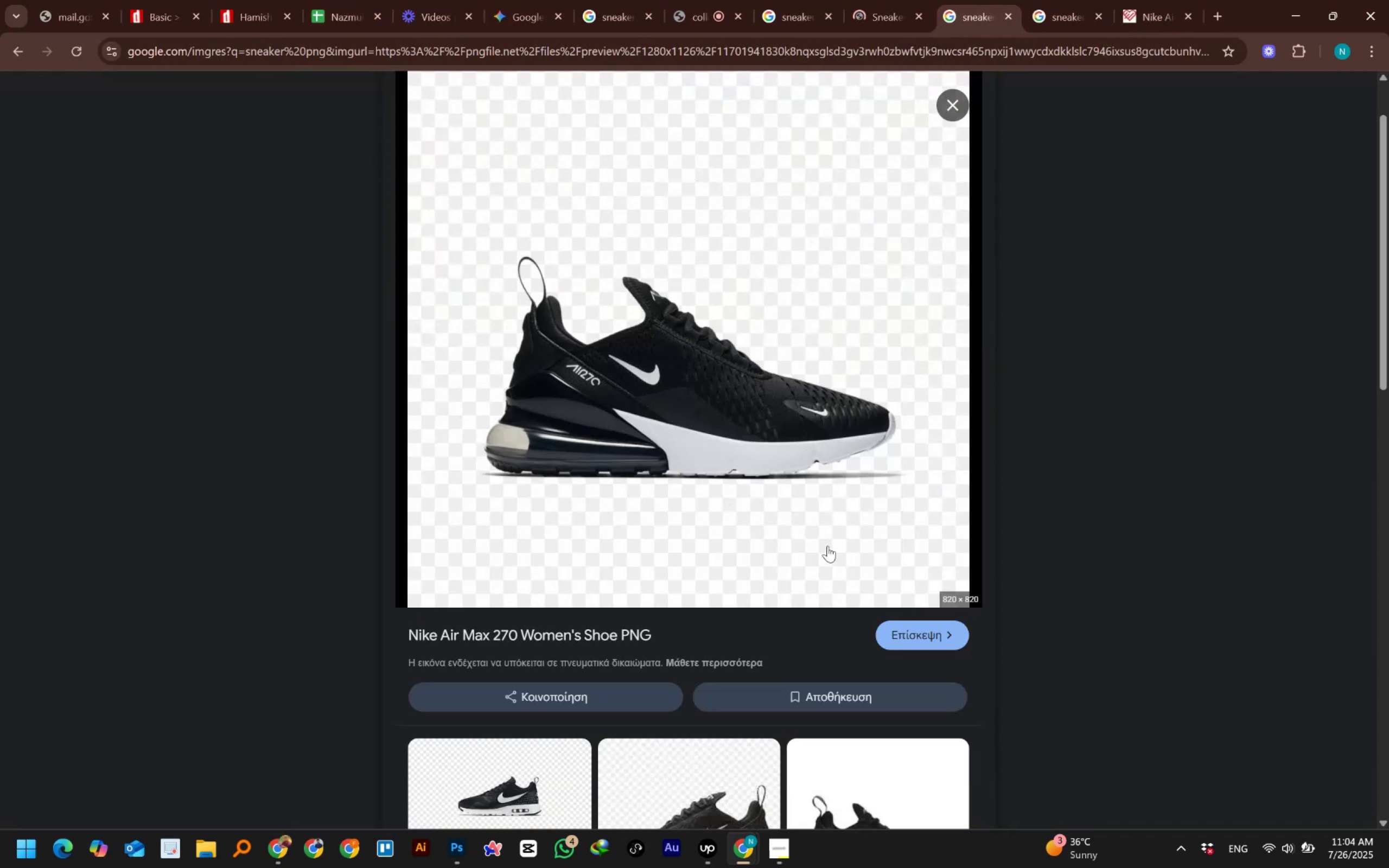 
right_click([750, 341])
 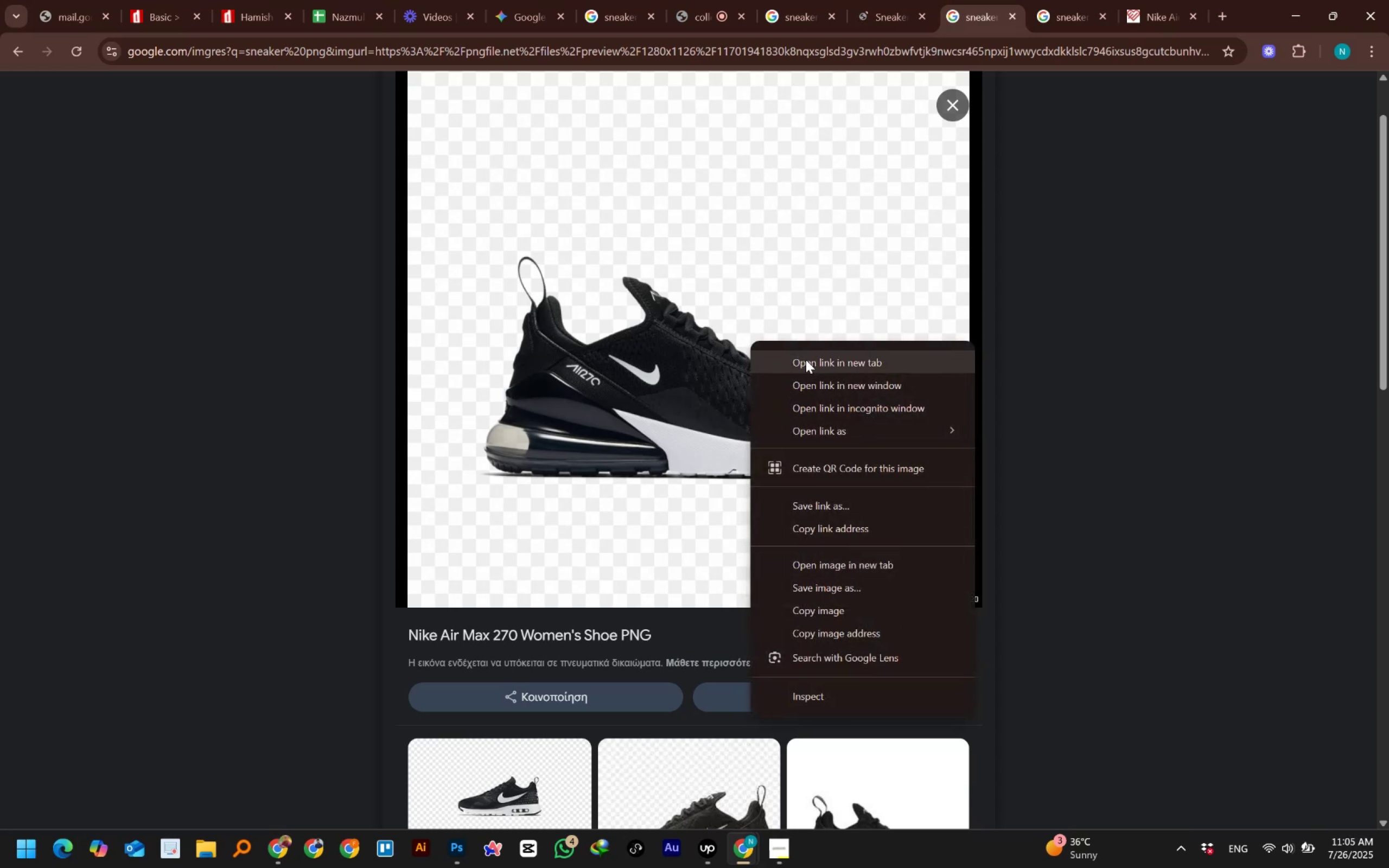 
left_click([806, 359])
 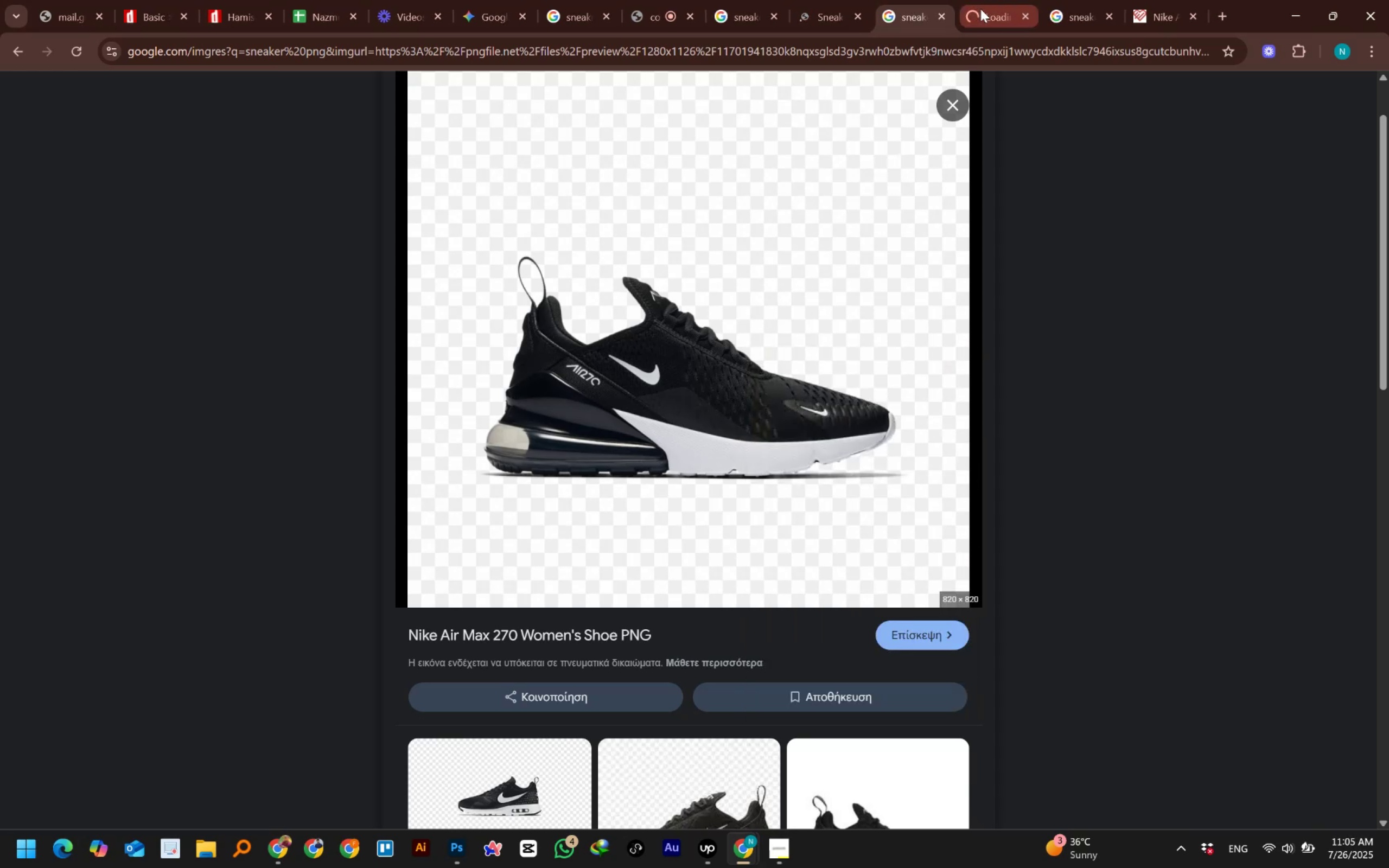 
left_click([985, 7])
 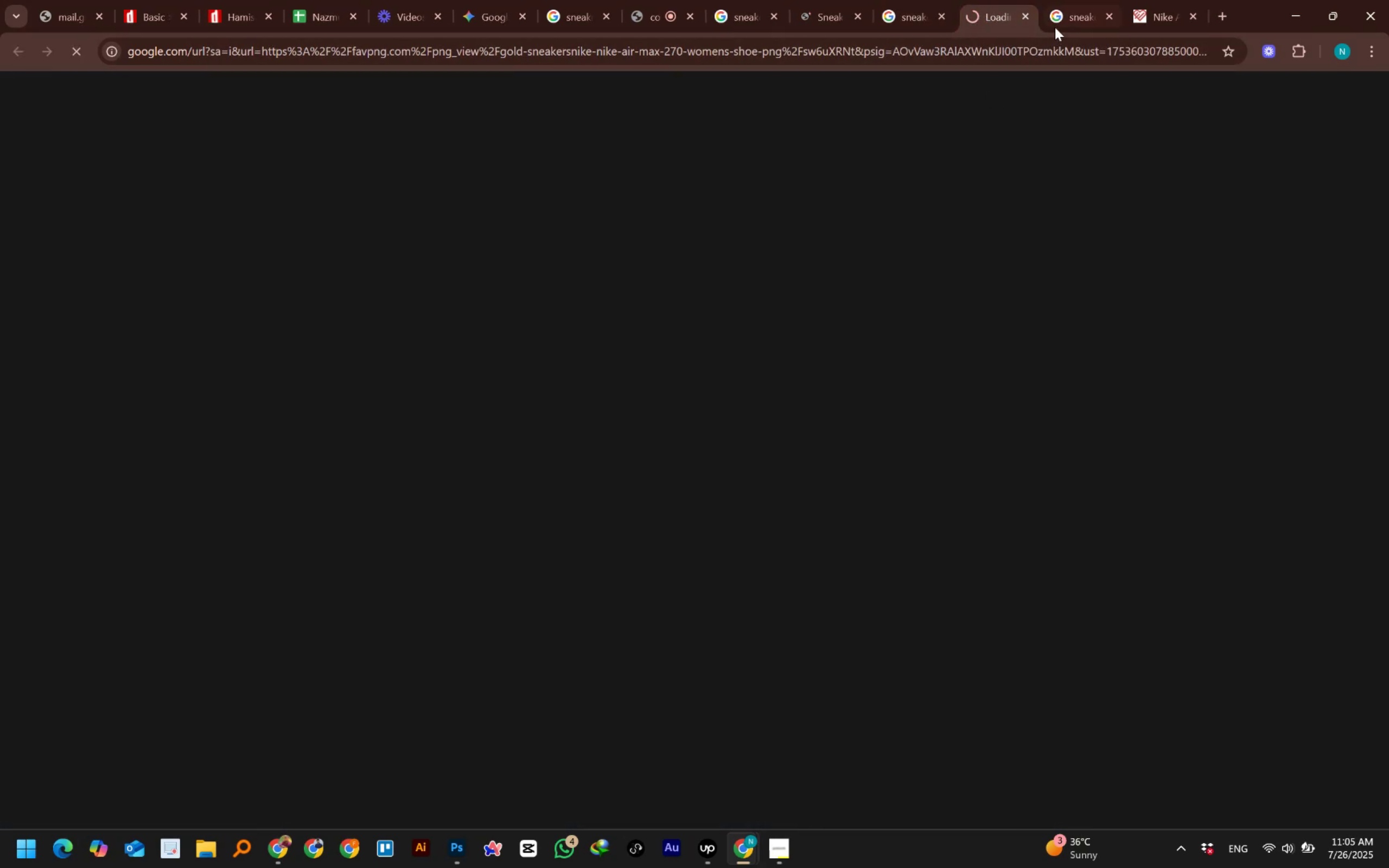 
left_click([1070, 17])
 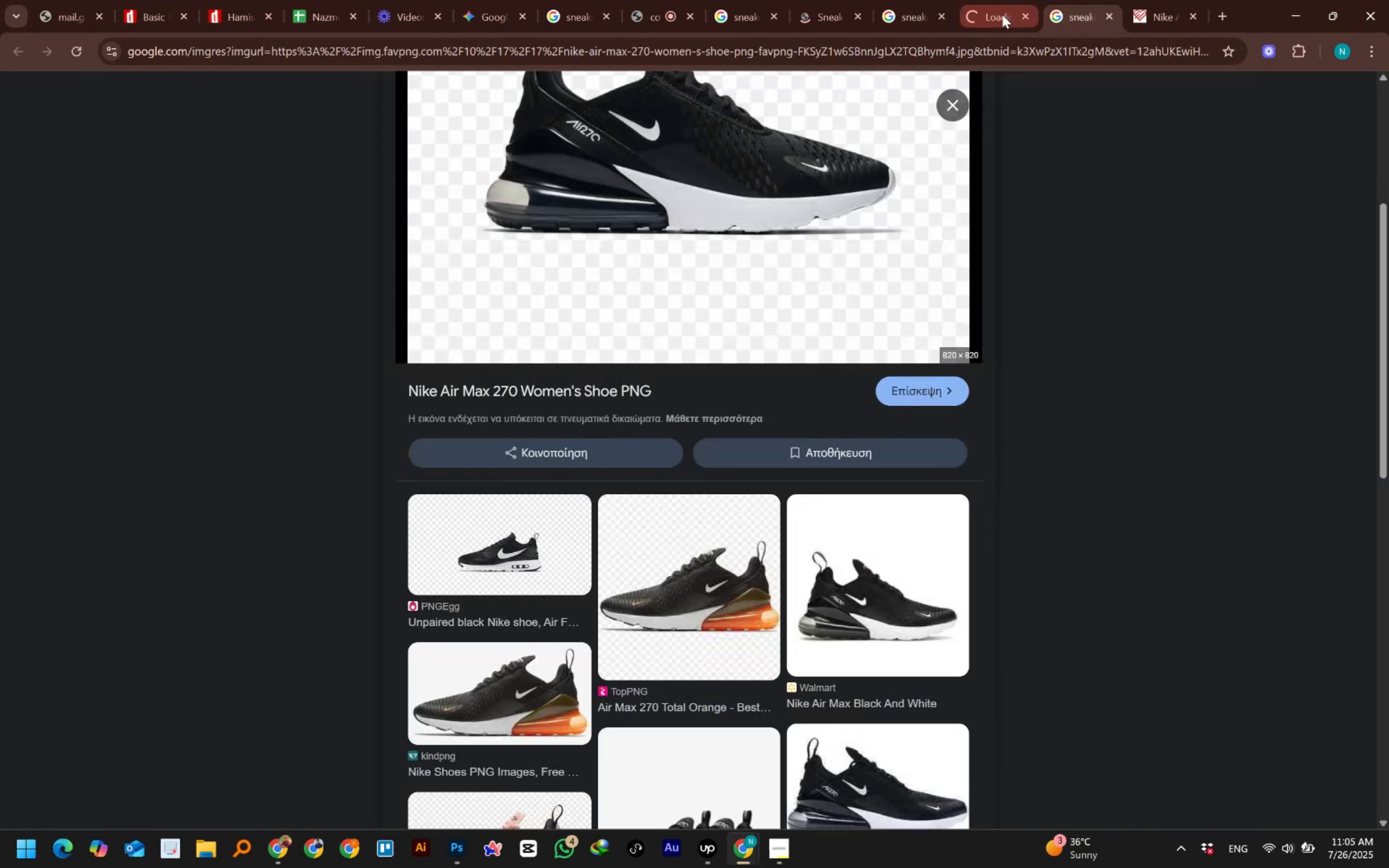 
left_click([1002, 15])
 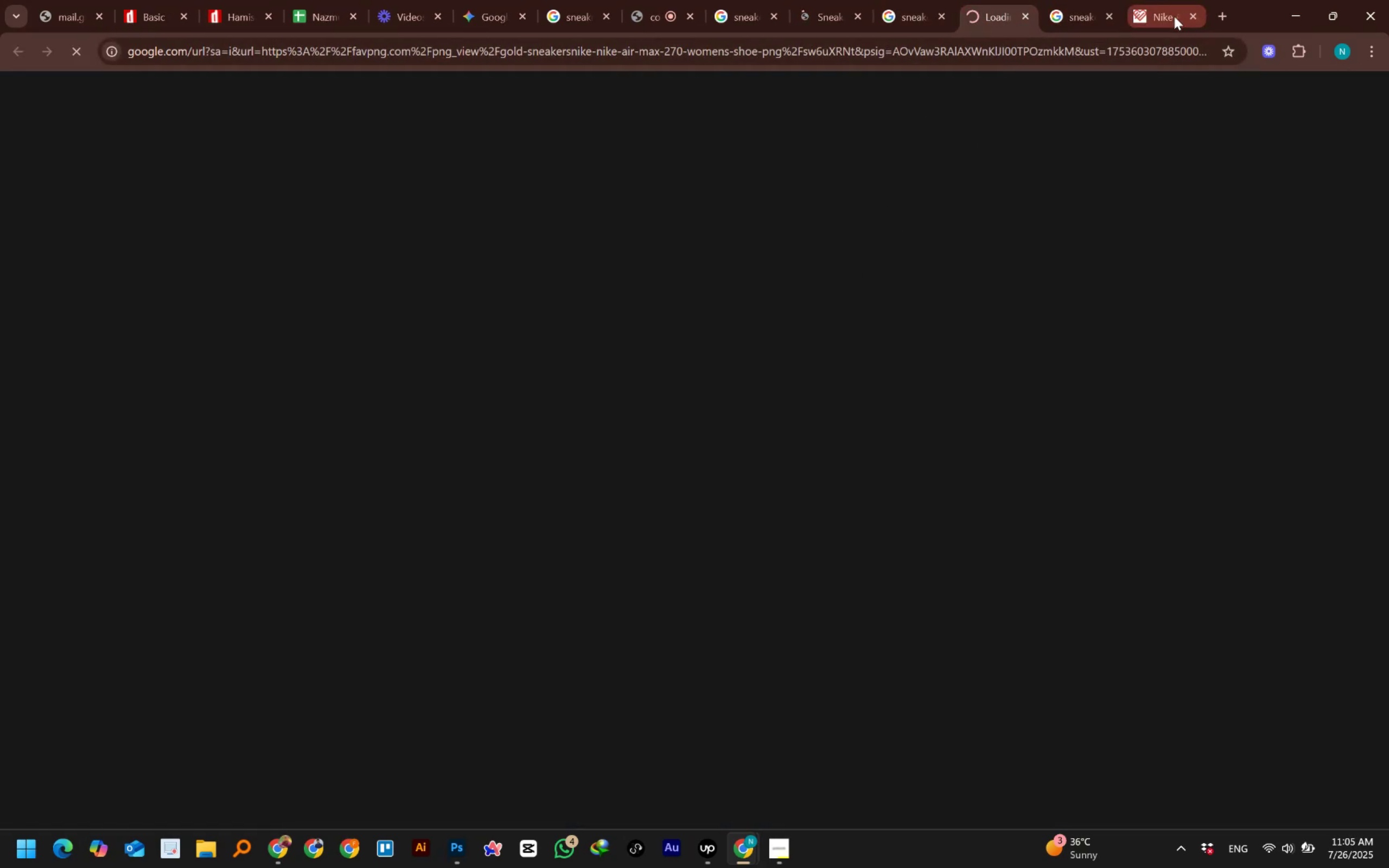 
left_click([1222, 15])
 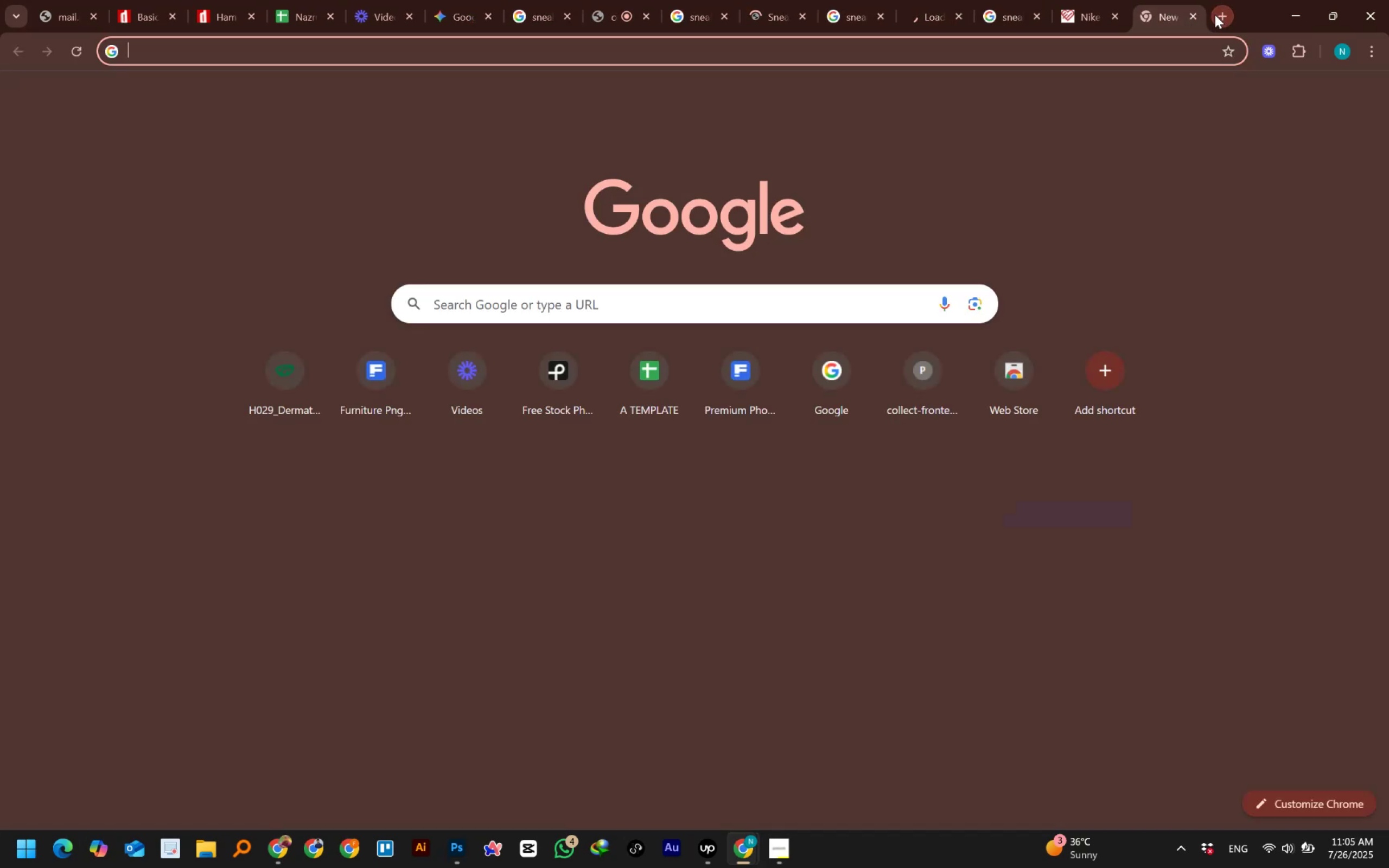 
type(free)
 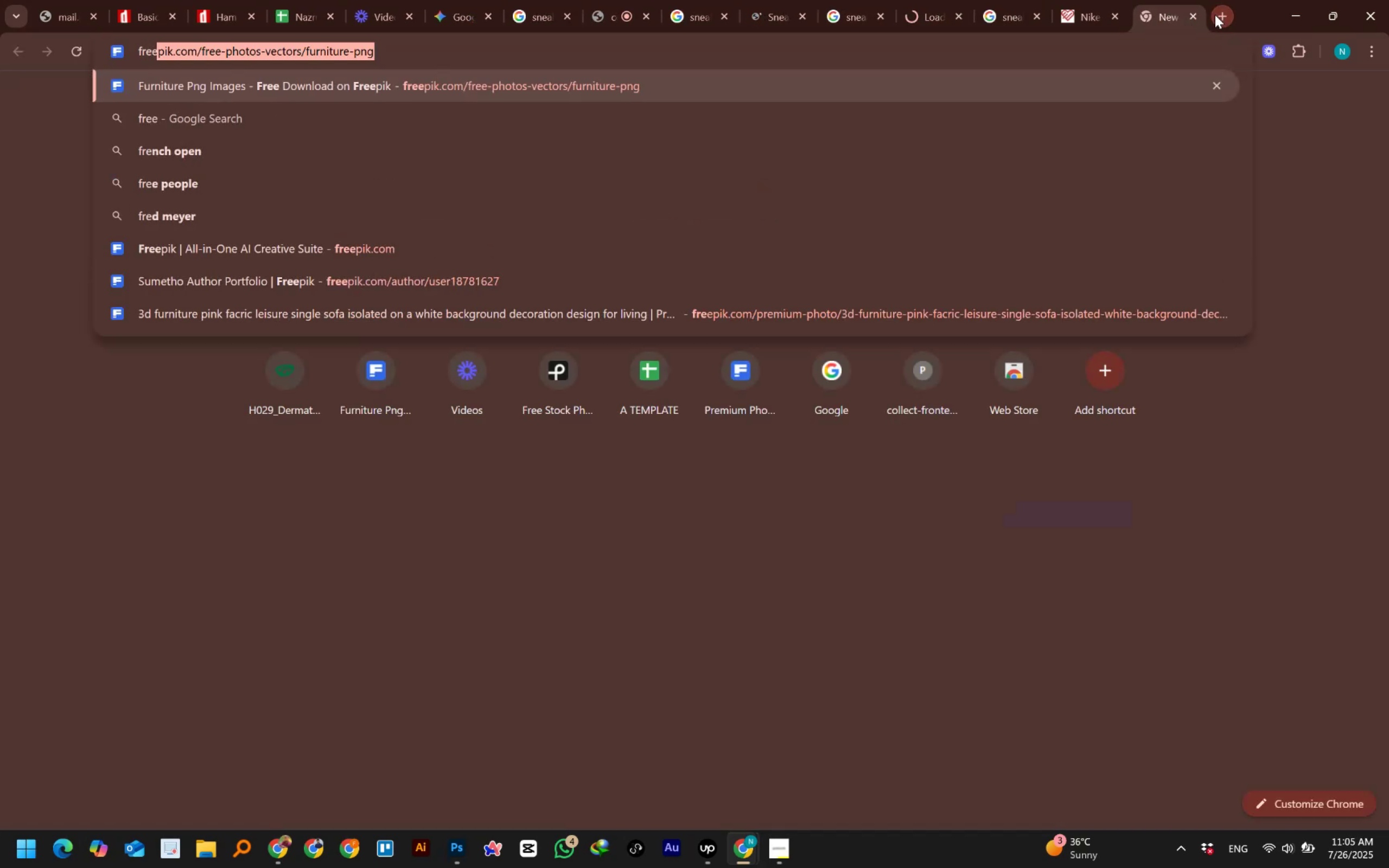 
key(Enter)
 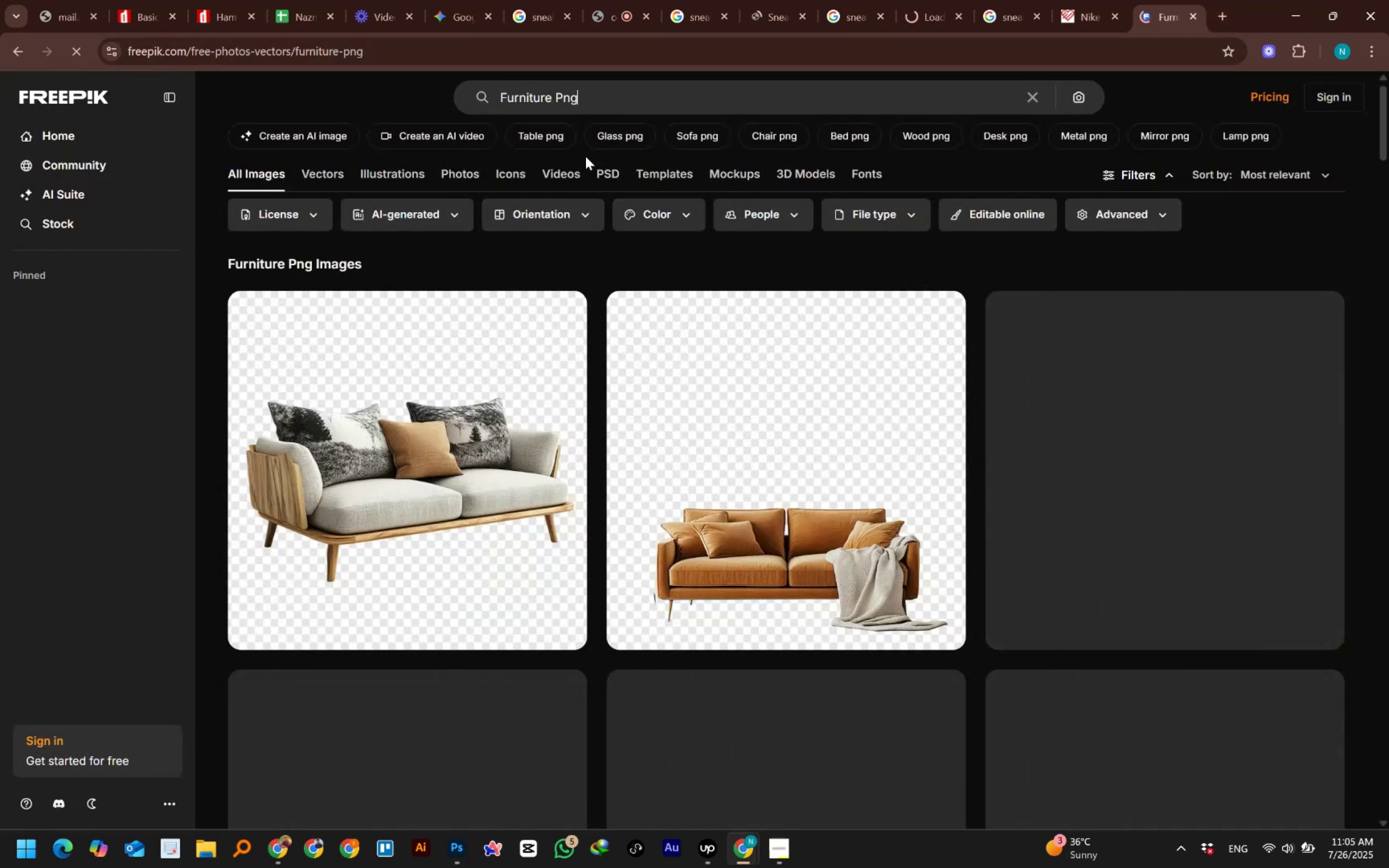 
left_click_drag(start_coordinate=[623, 98], to_coordinate=[494, 99])
 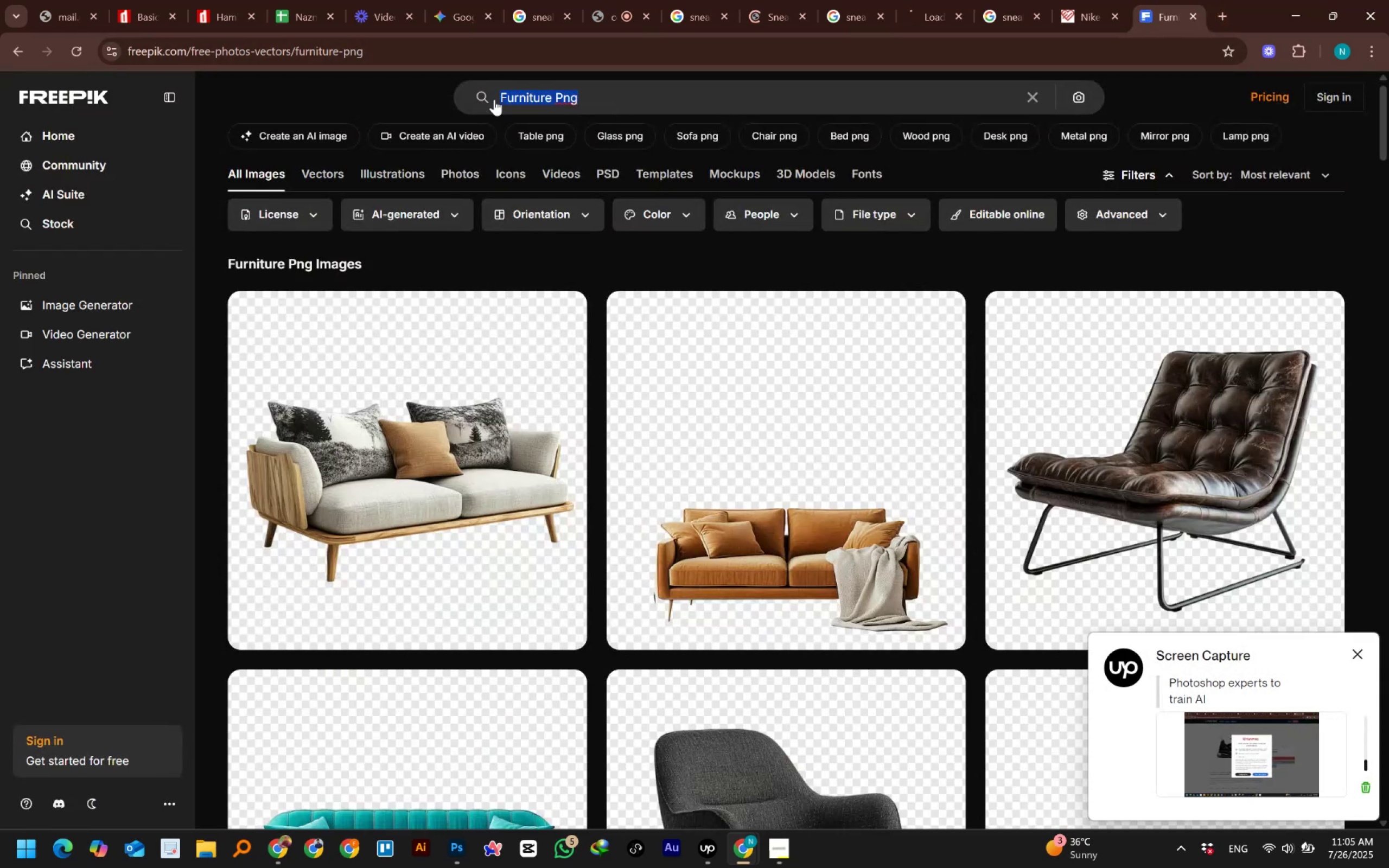 
type(sneaker png)
 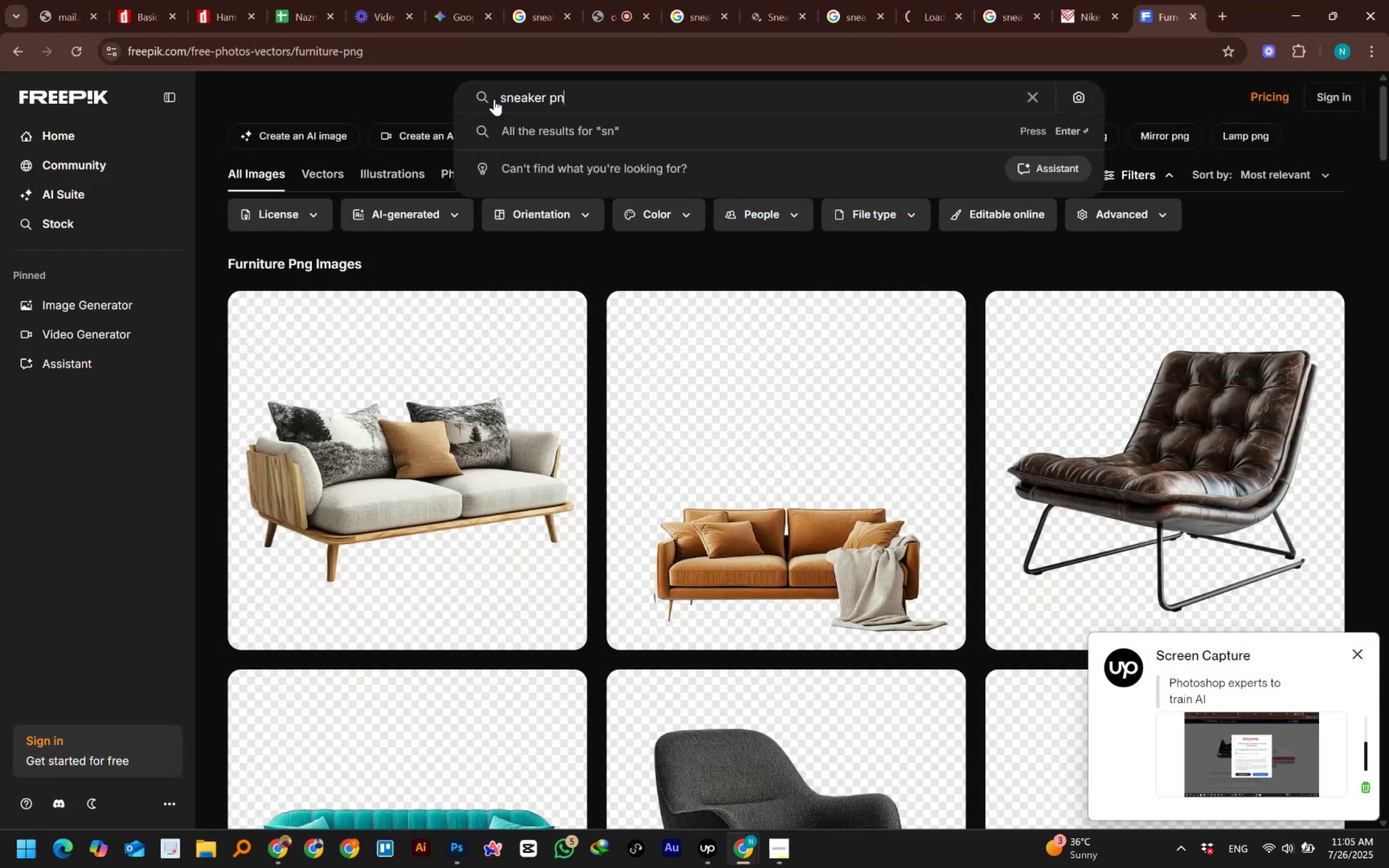 
key(Enter)
 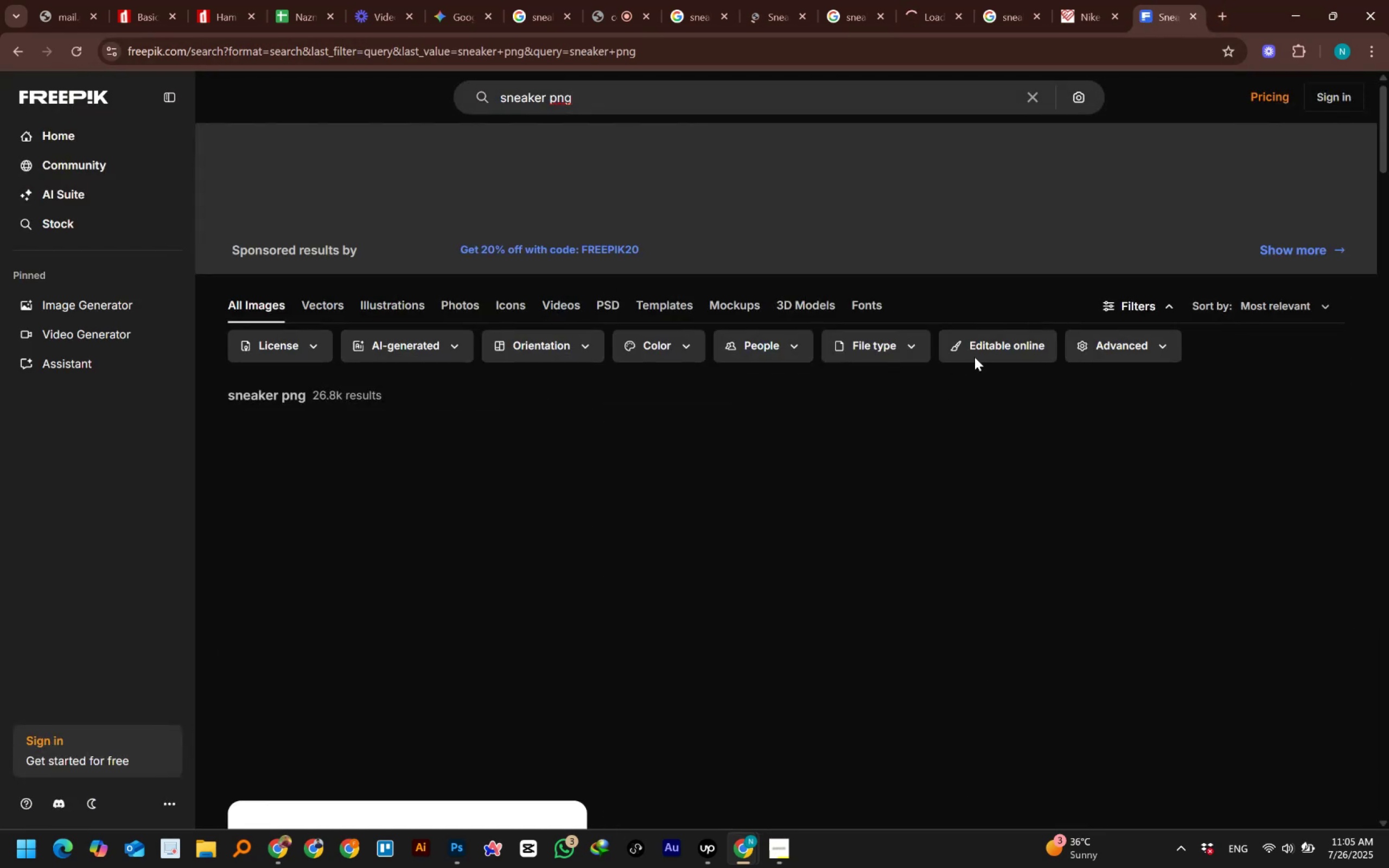 
scroll: coordinate [1305, 347], scroll_direction: down, amount: 12.0
 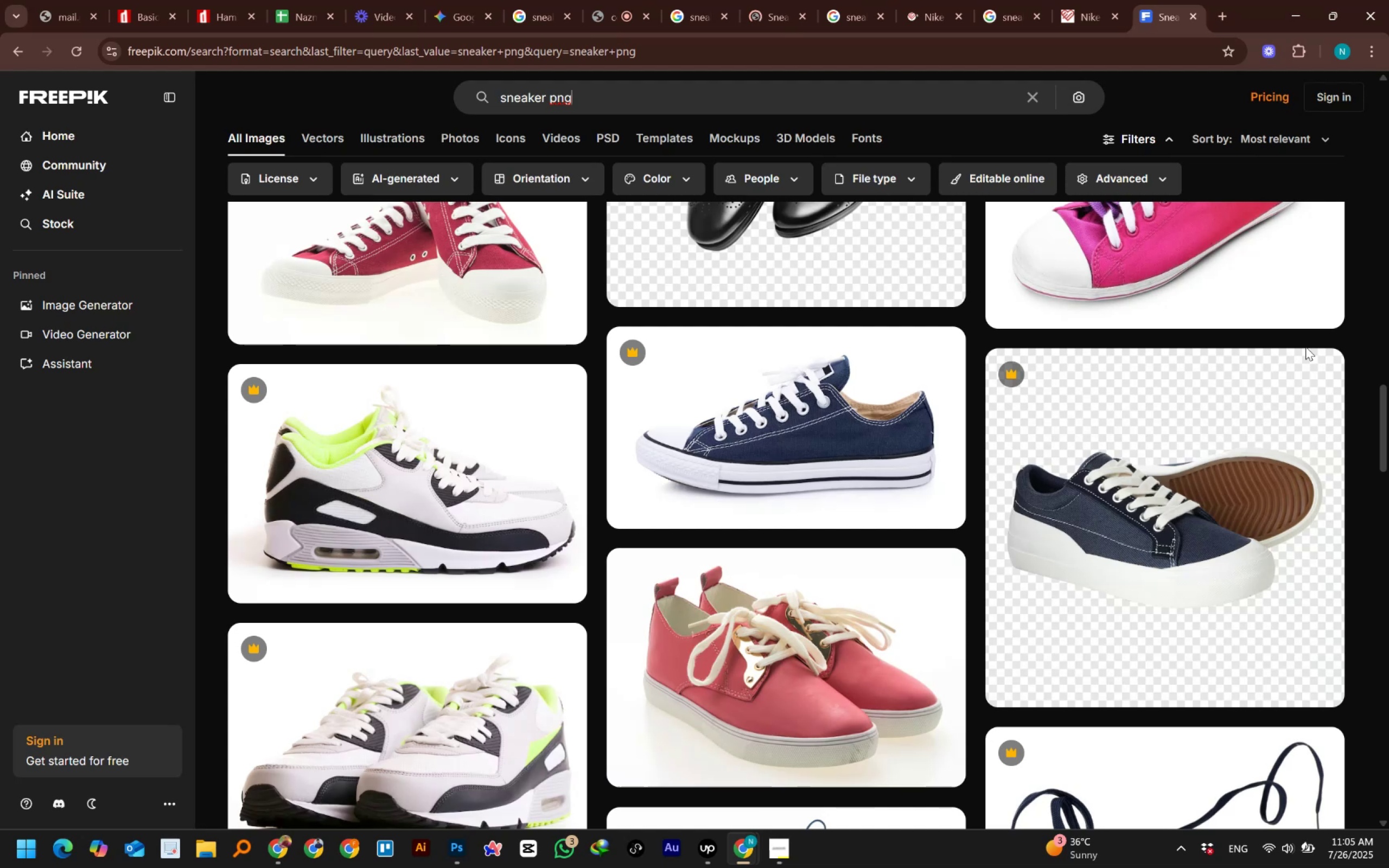 
scroll: coordinate [1226, 258], scroll_direction: up, amount: 27.0
 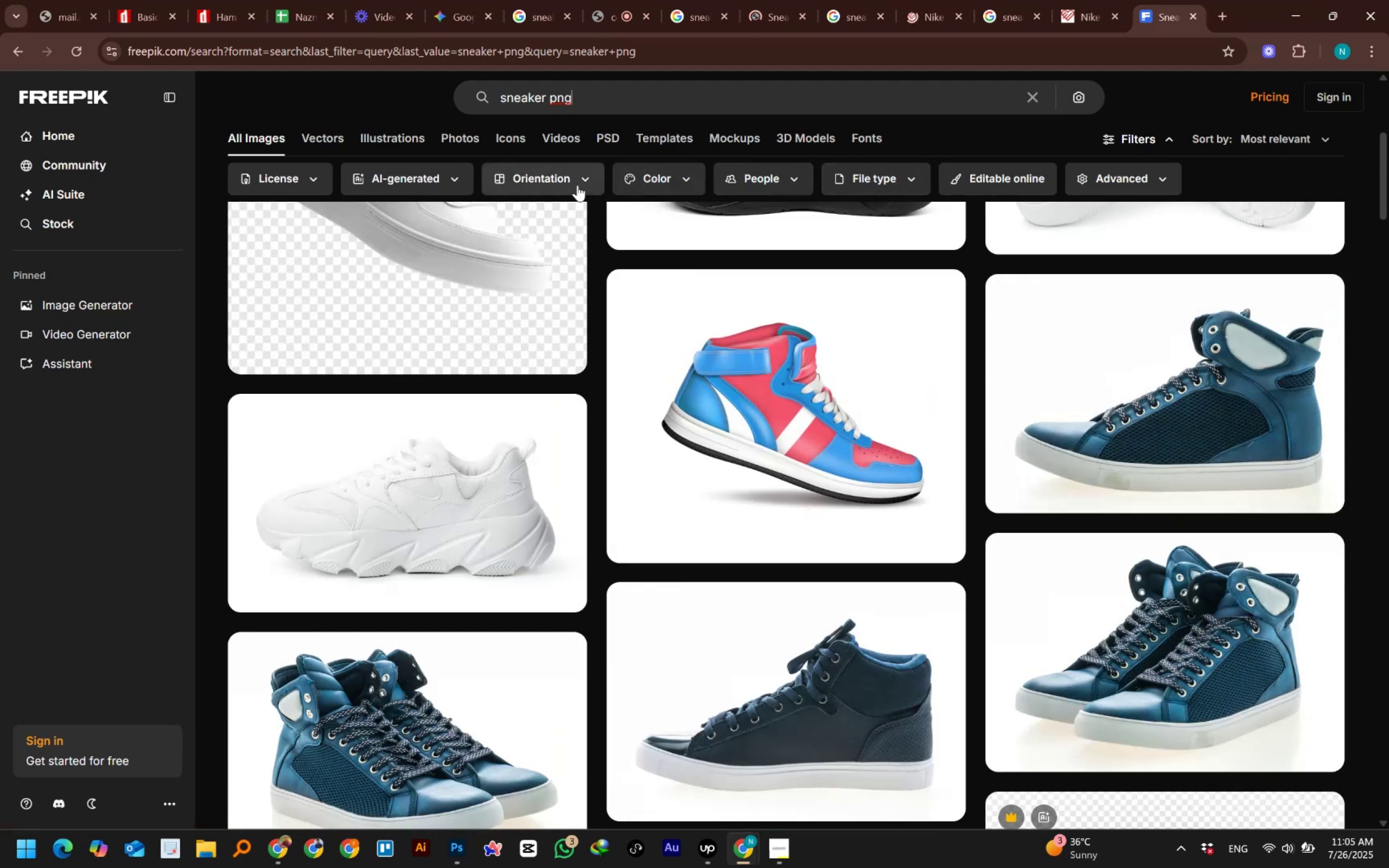 
left_click([429, 178])
 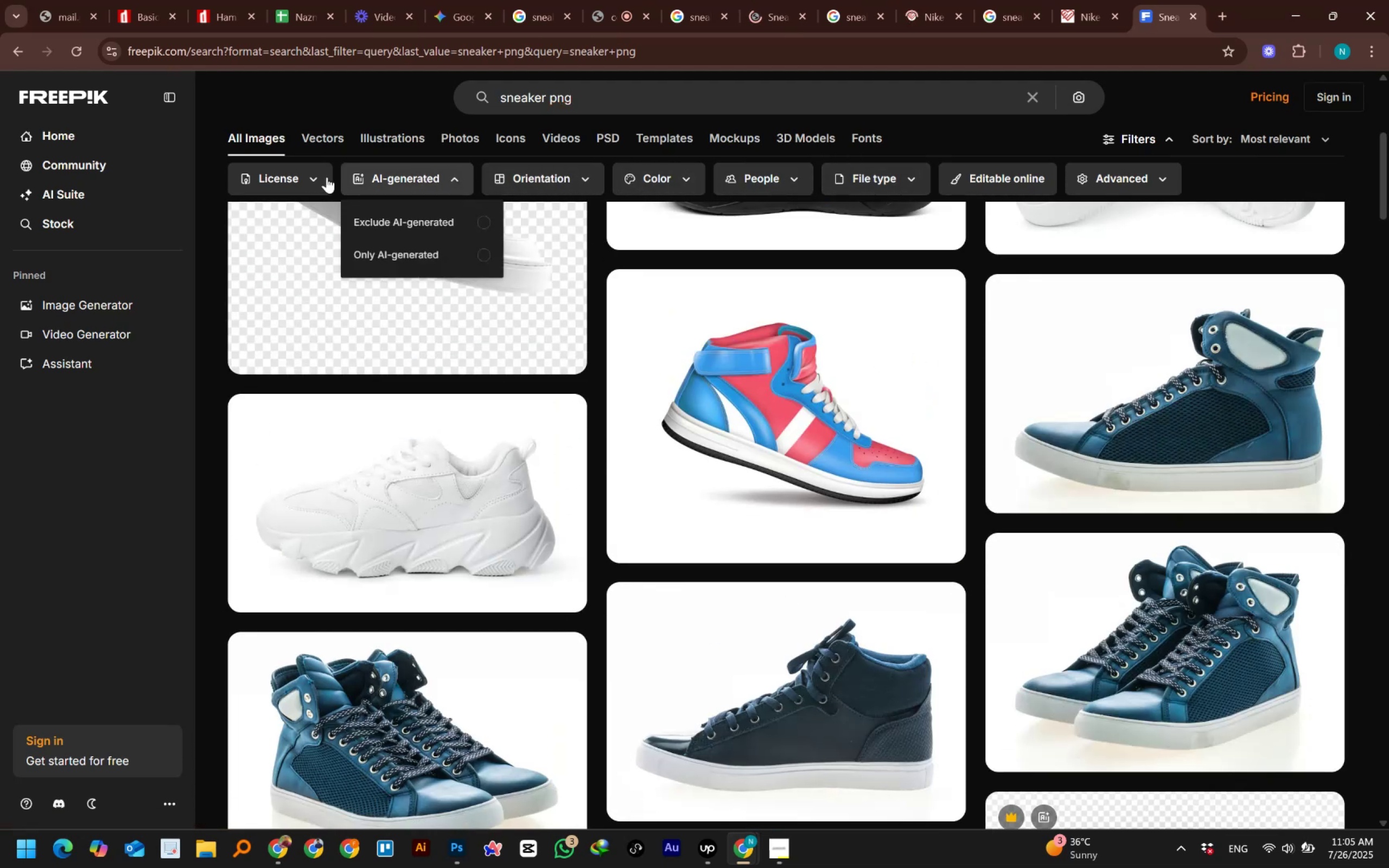 
left_click([327, 177])
 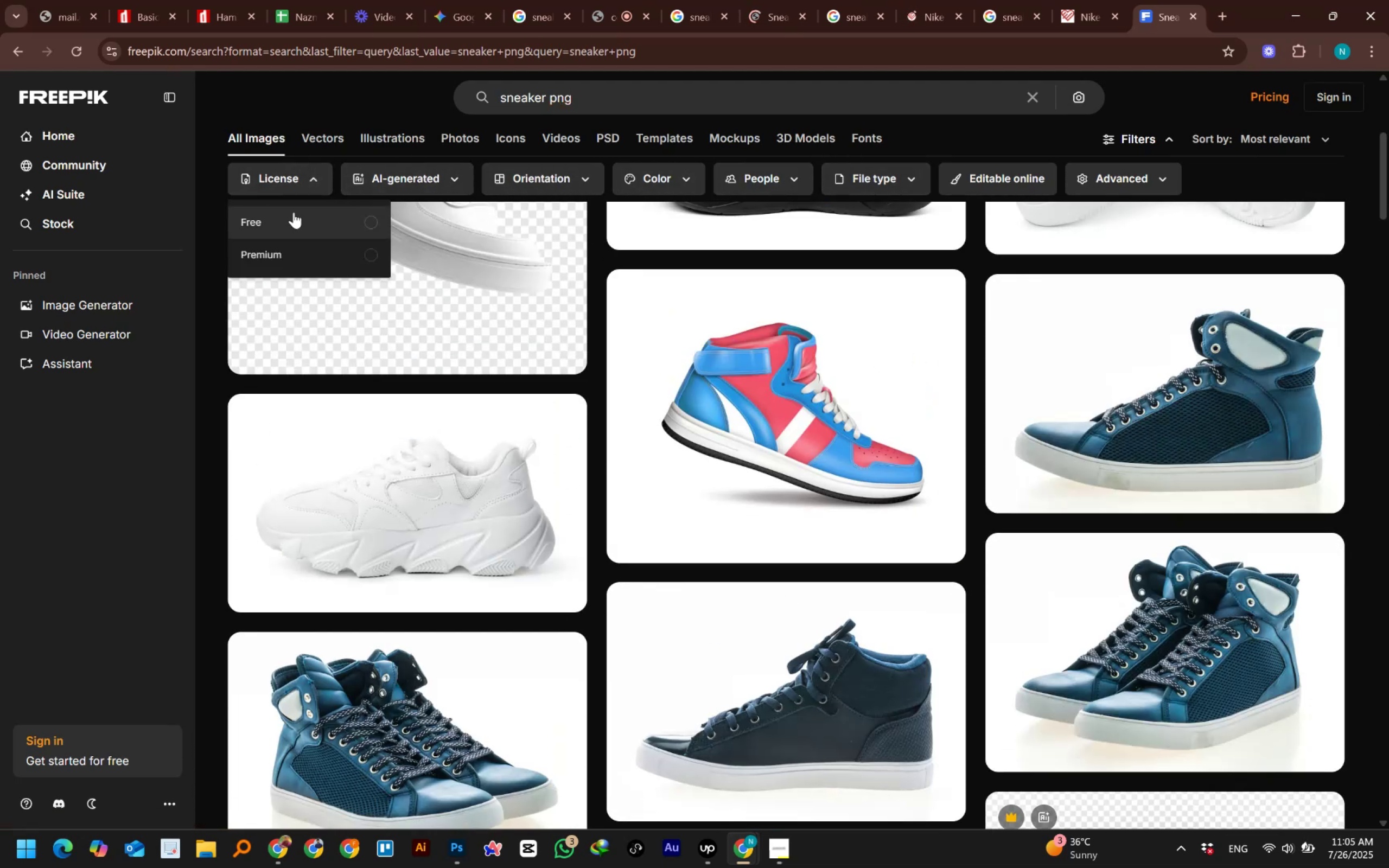 
left_click([282, 214])
 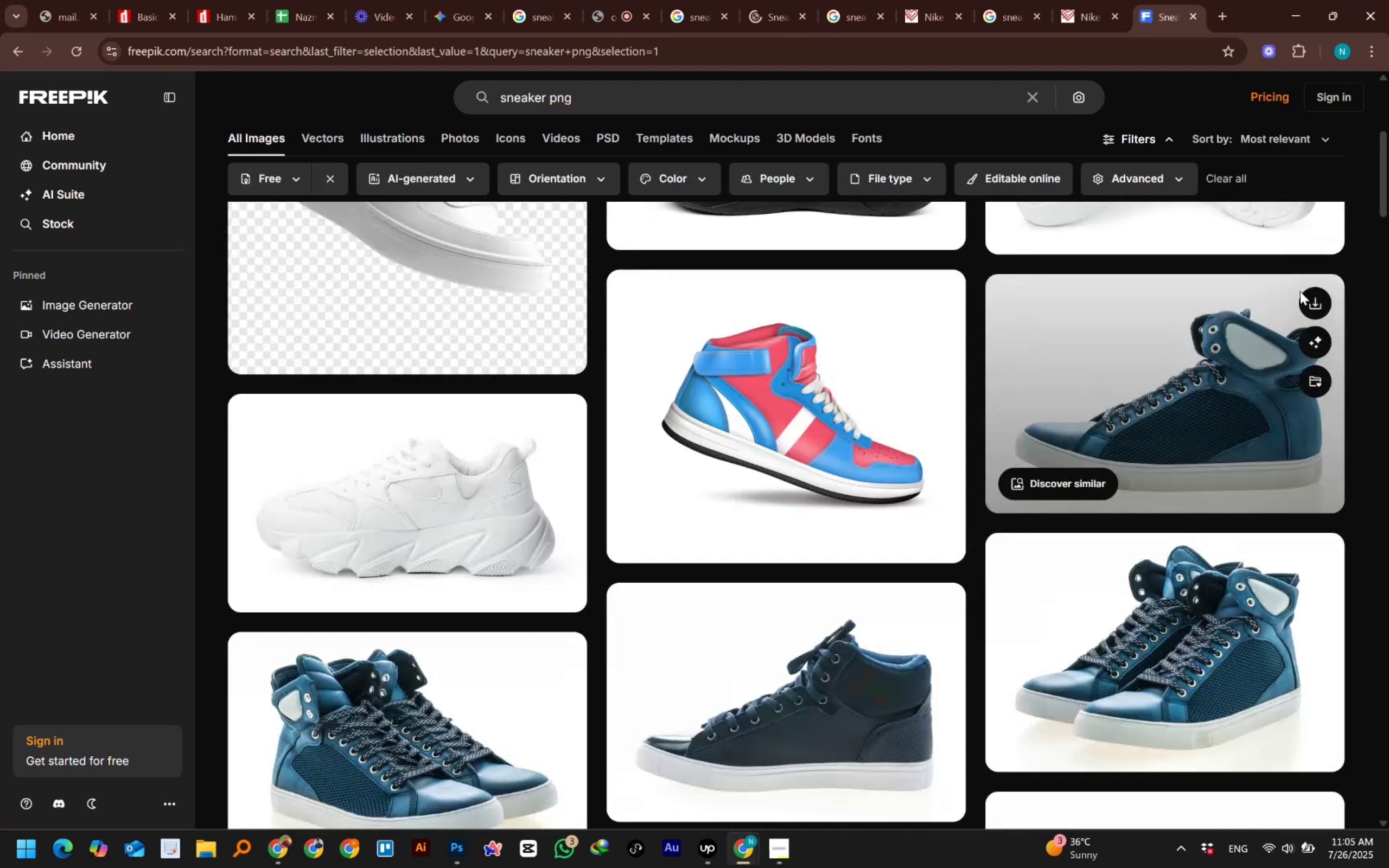 
scroll: coordinate [1187, 386], scroll_direction: up, amount: 13.0
 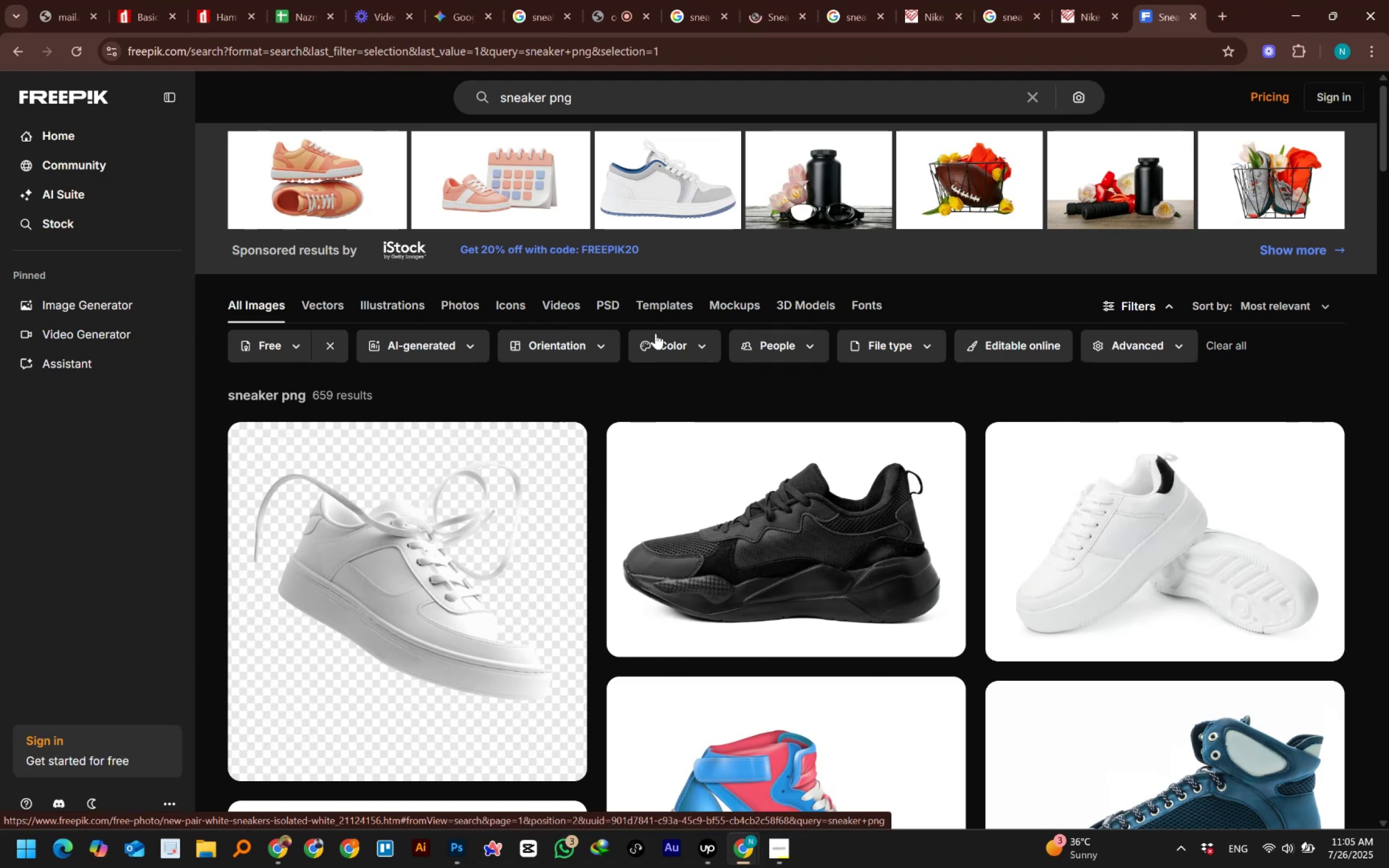 
left_click([685, 338])
 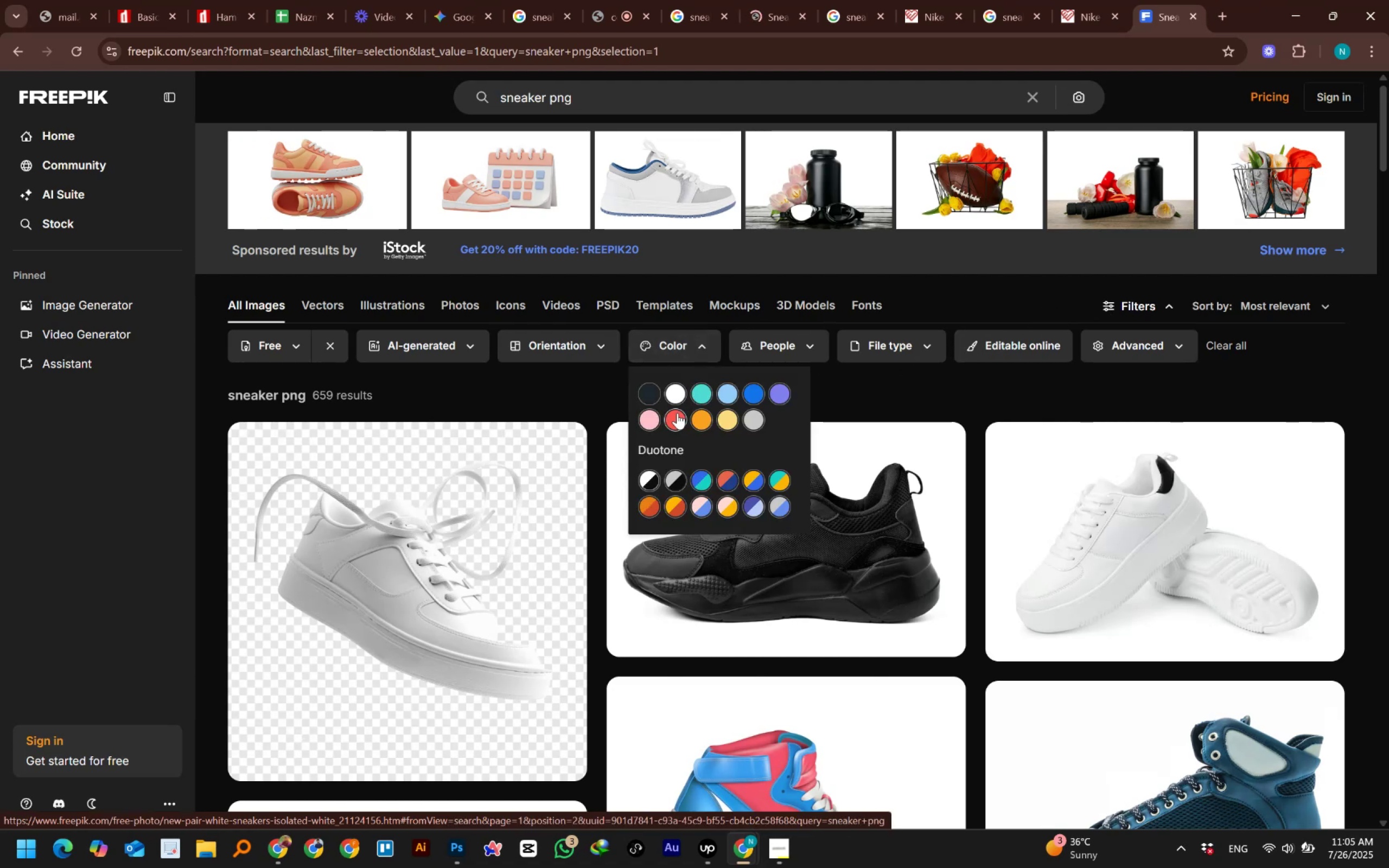 
left_click([676, 416])
 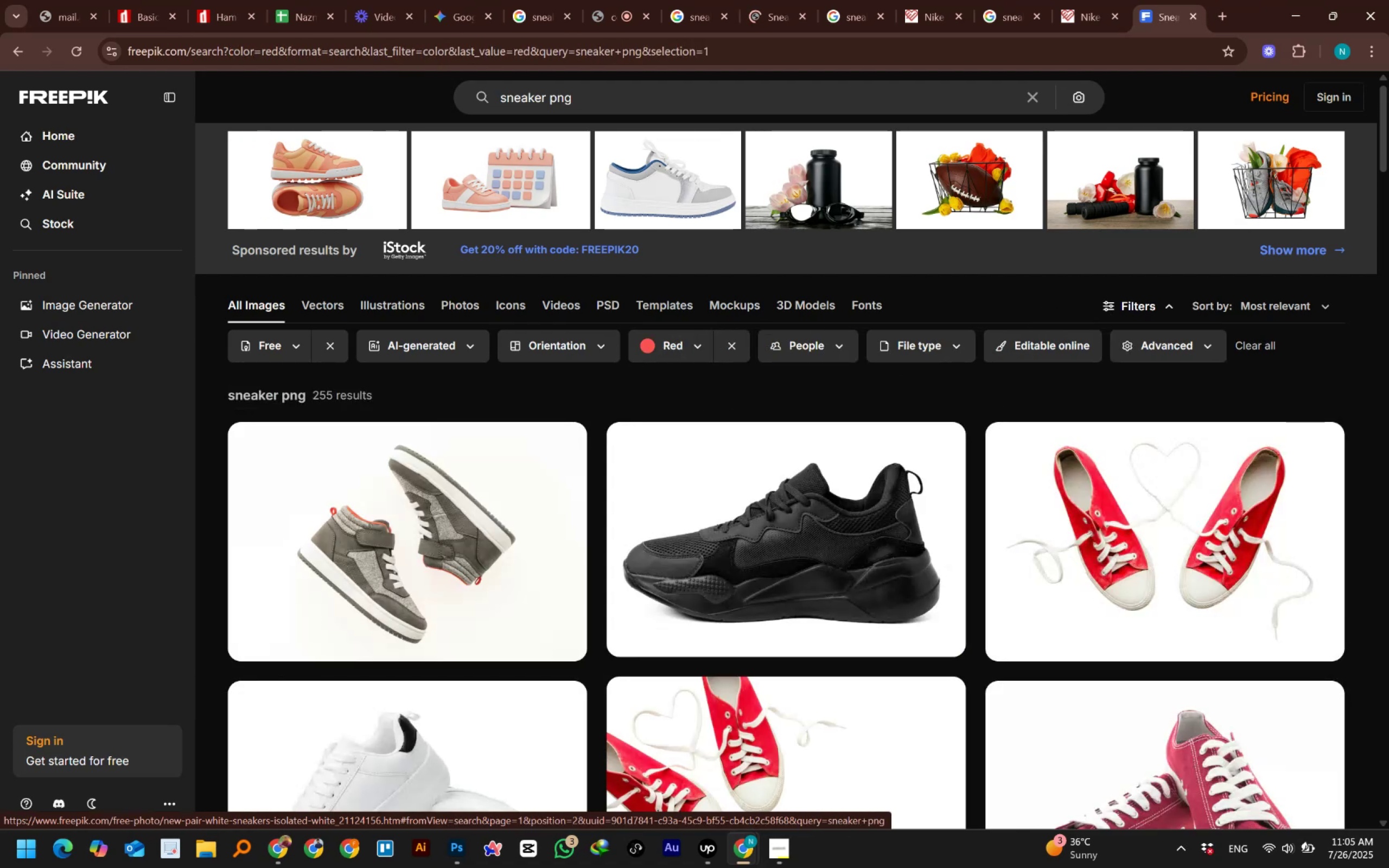 
scroll: coordinate [1388, 405], scroll_direction: down, amount: 25.0
 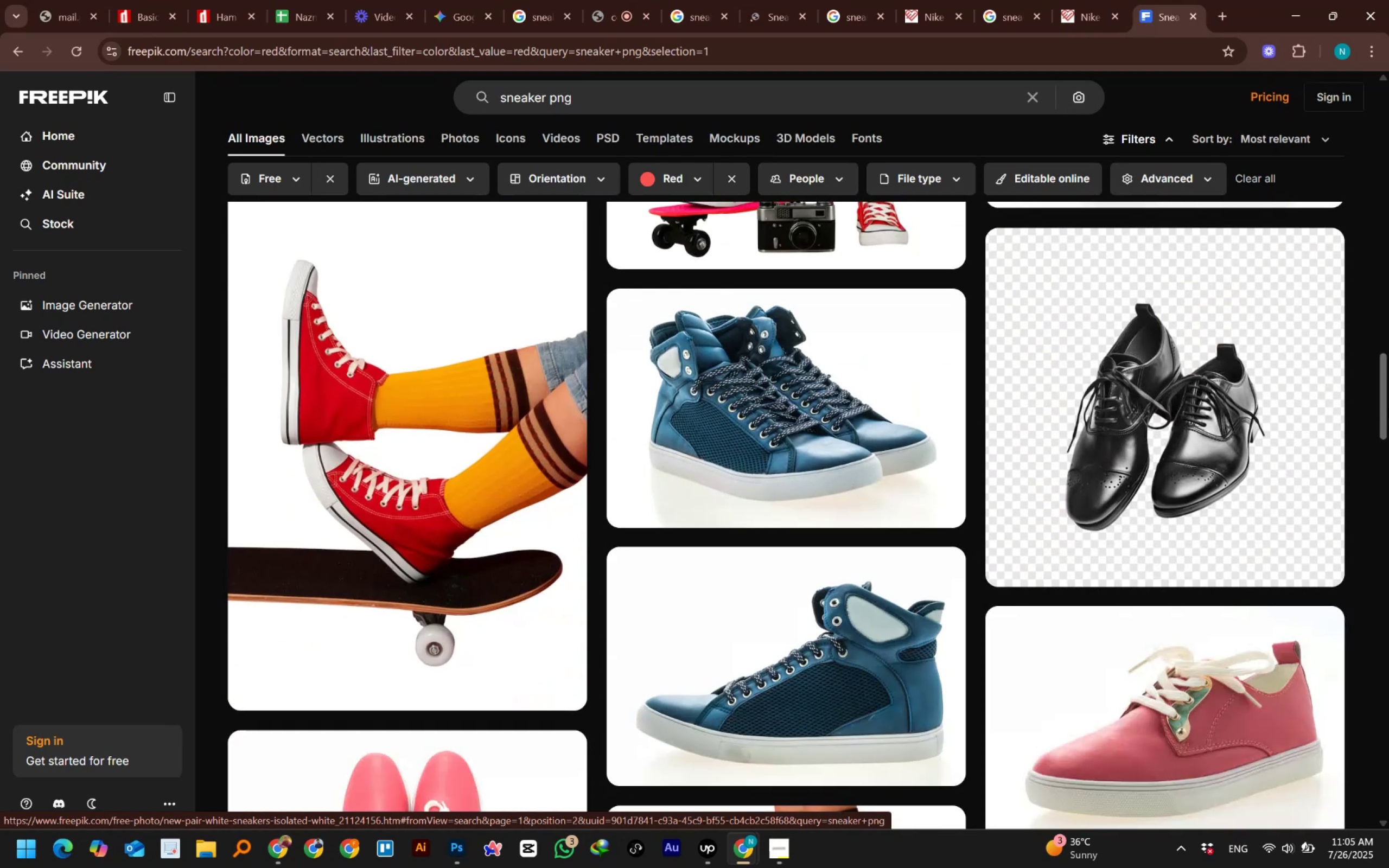 
scroll: coordinate [1388, 405], scroll_direction: down, amount: 8.0
 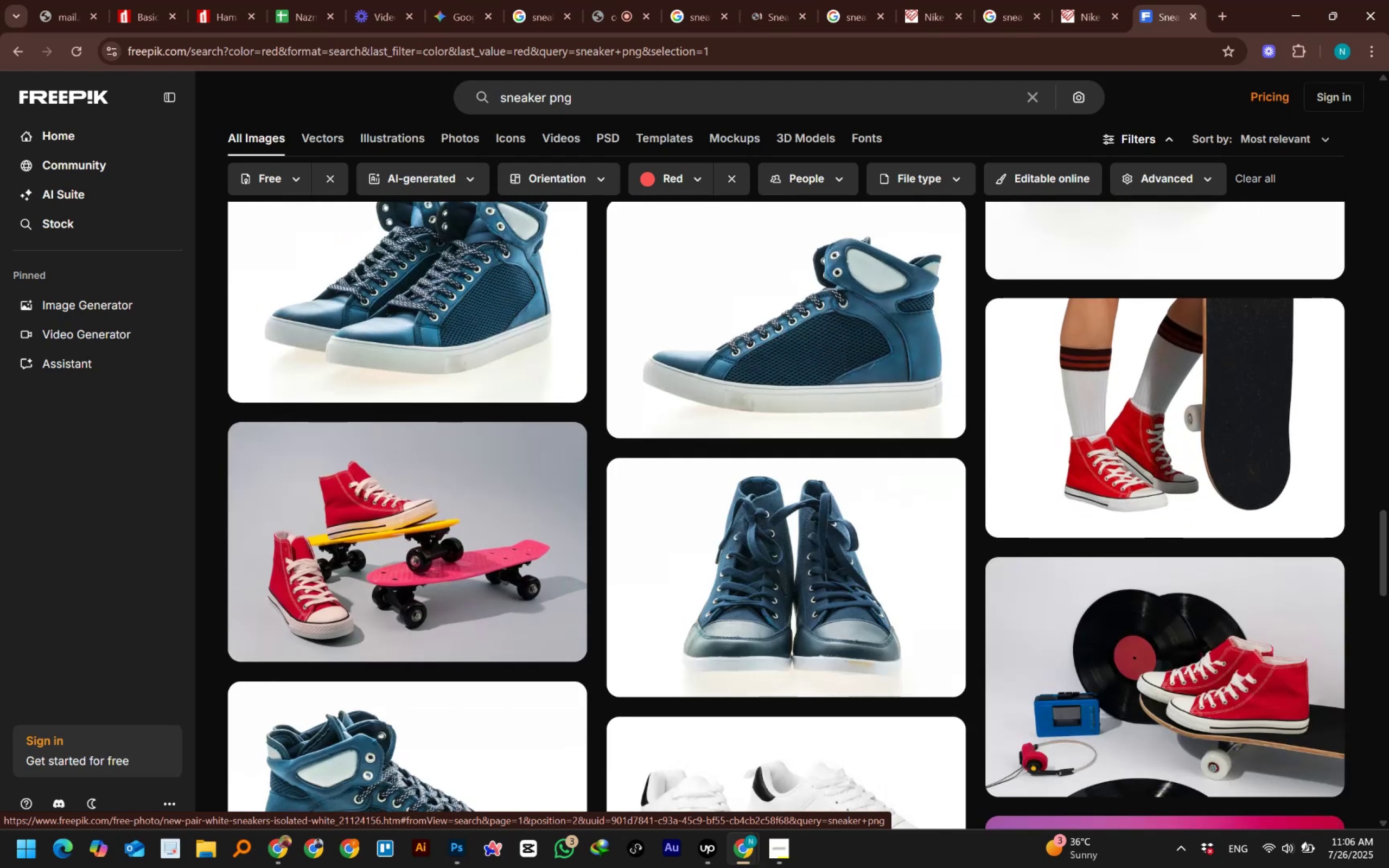 
scroll: coordinate [1388, 405], scroll_direction: up, amount: 4.0
 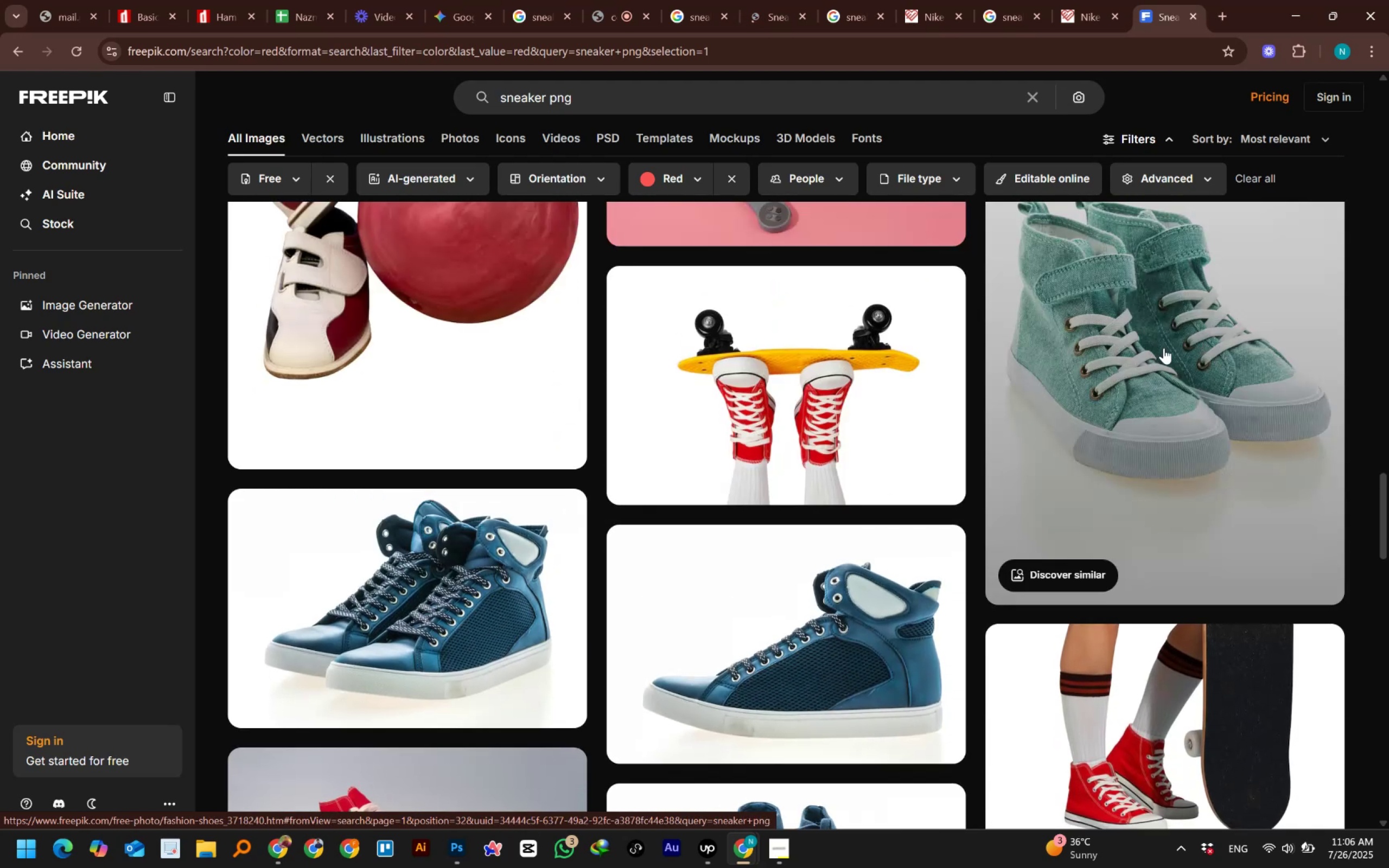 
middle_click([1164, 348])
 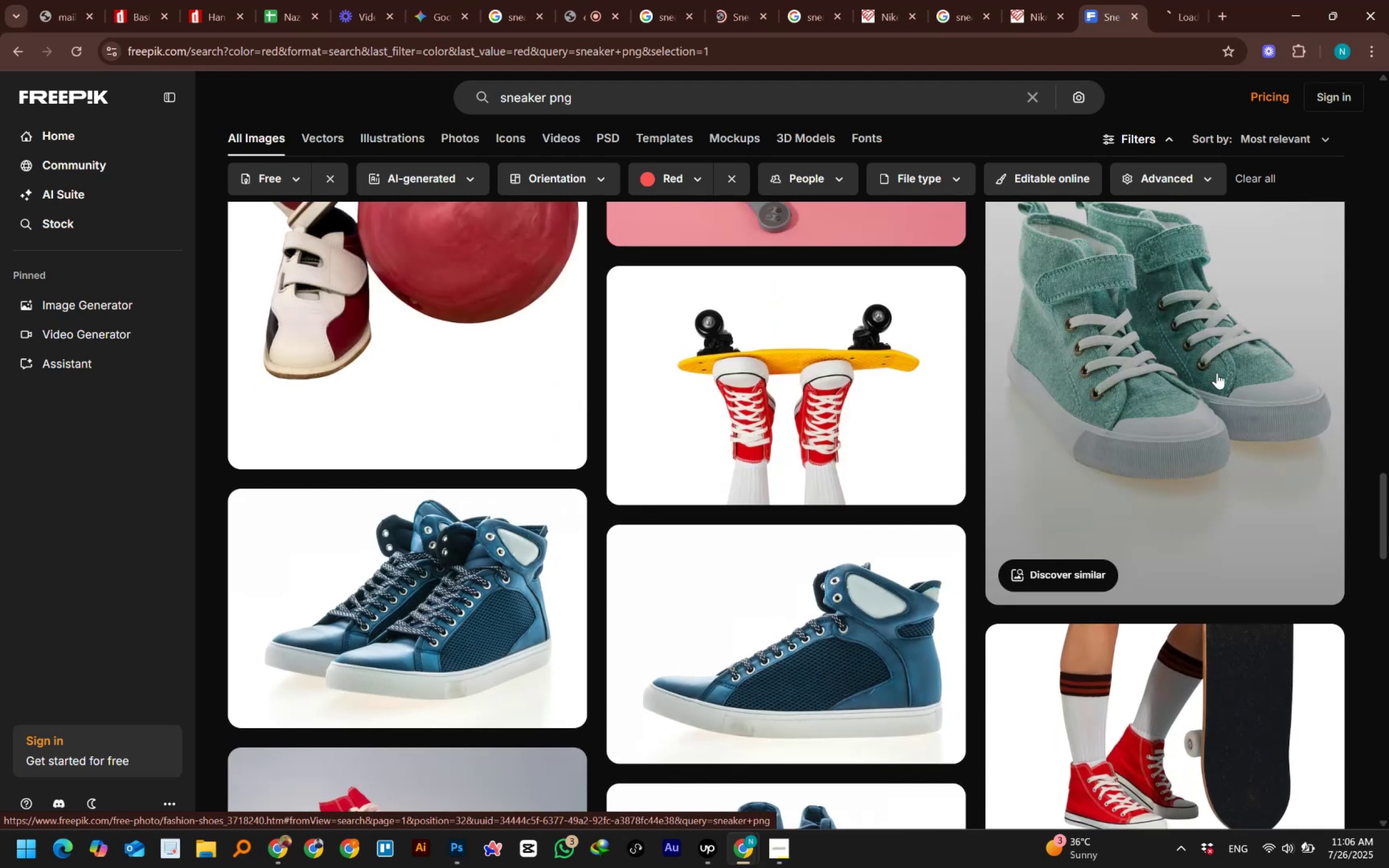 
scroll: coordinate [1388, 429], scroll_direction: down, amount: 11.0
 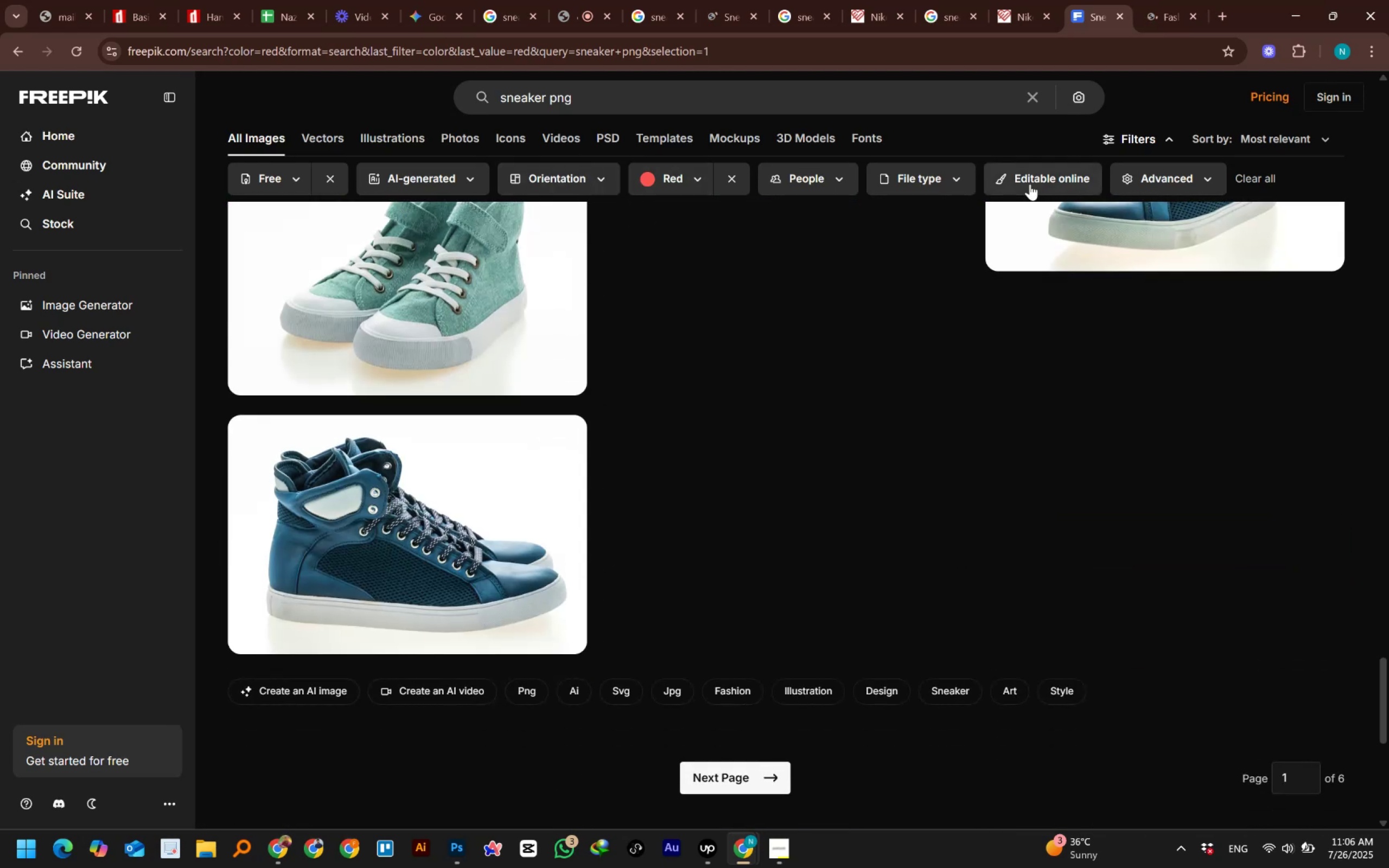 
left_click([934, 183])
 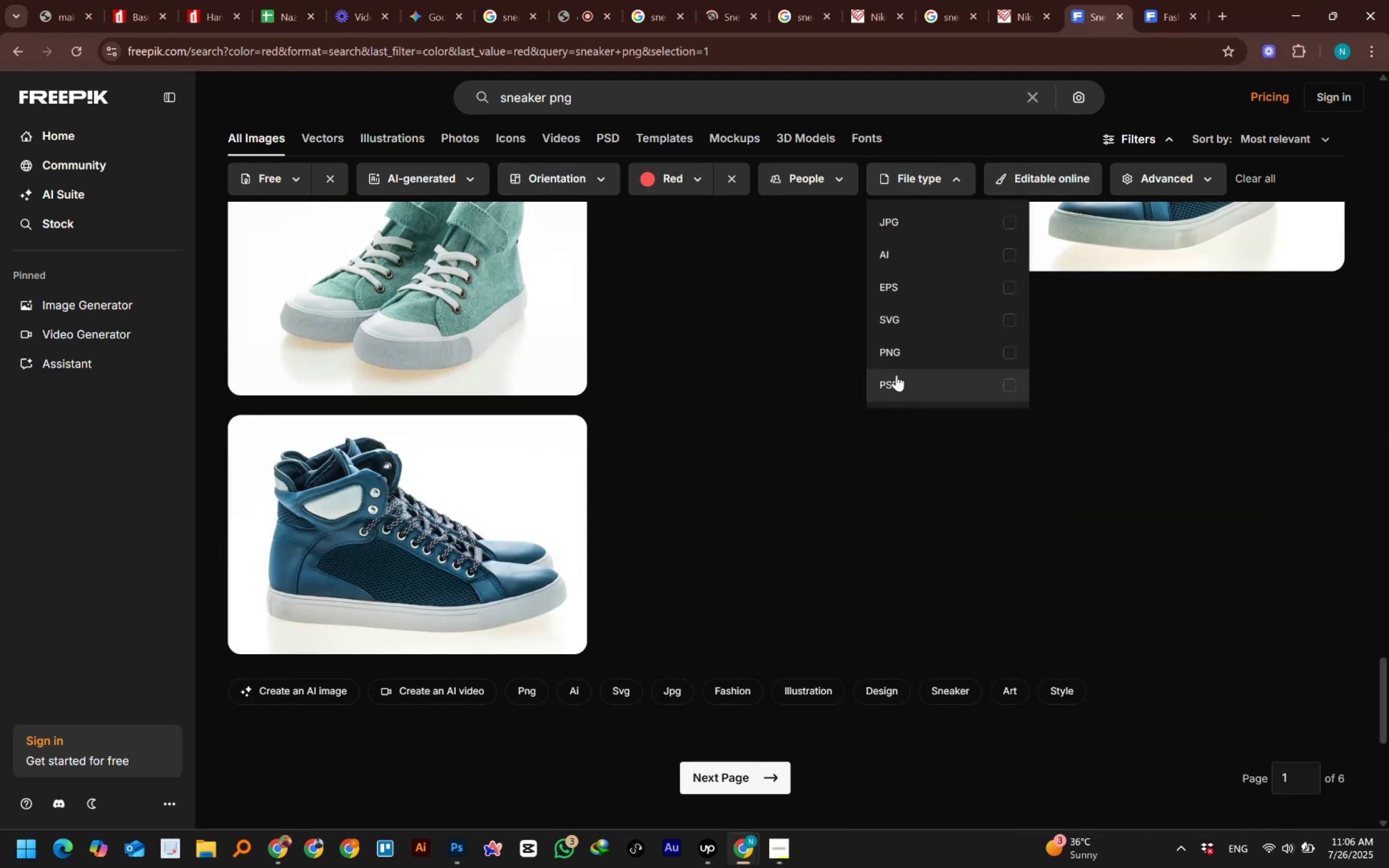 
left_click([904, 350])
 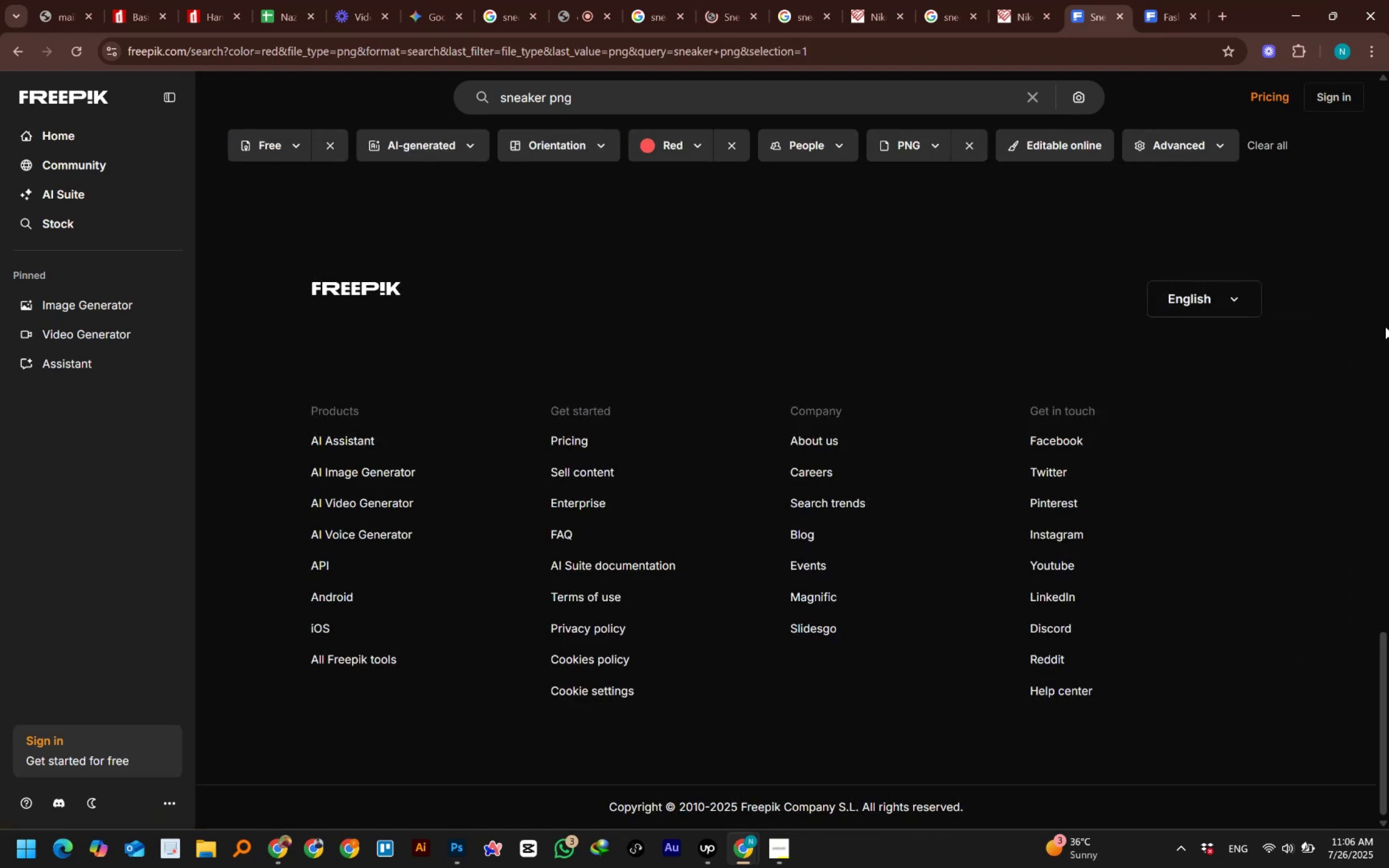 
scroll: coordinate [1370, 324], scroll_direction: up, amount: 35.0
 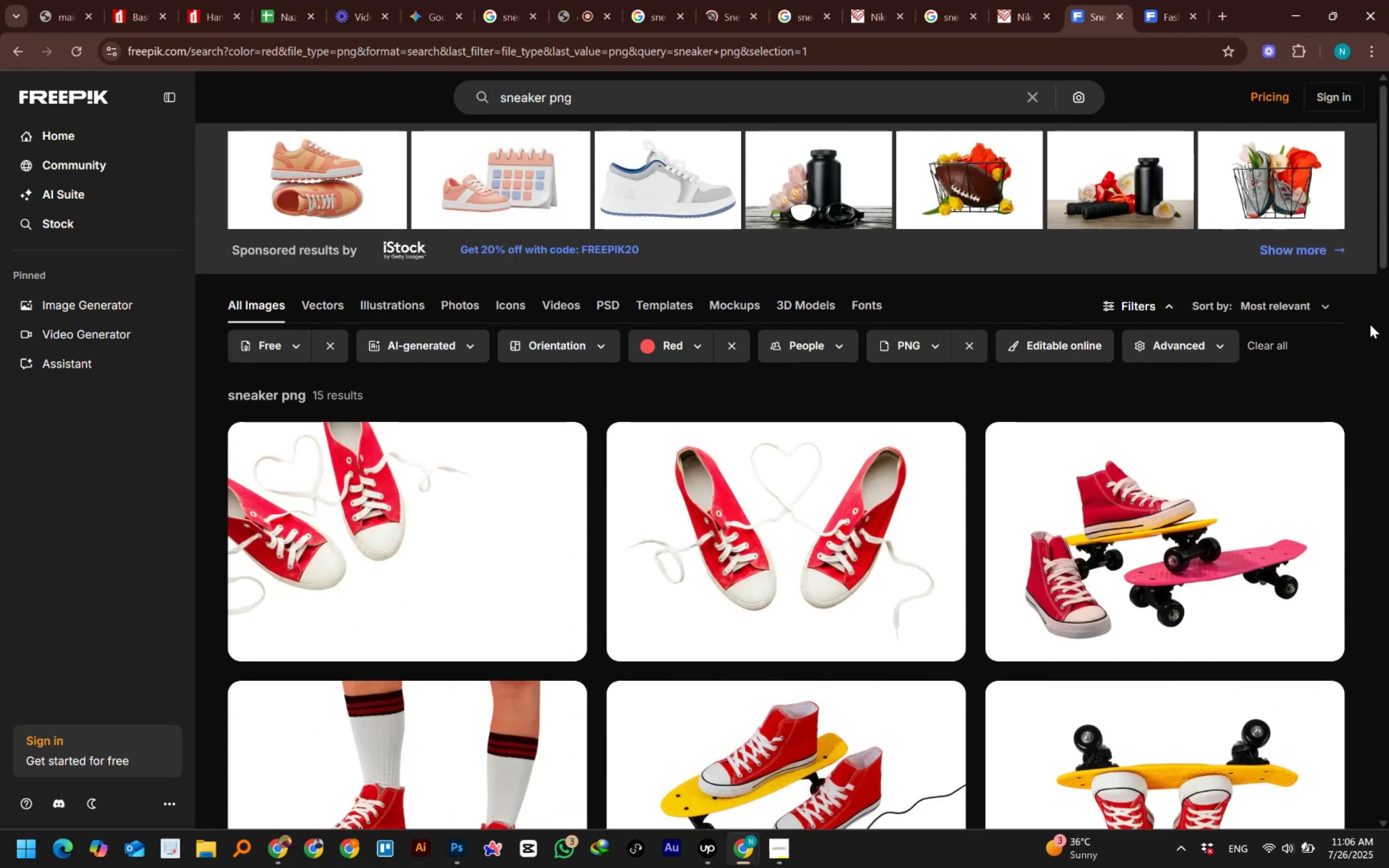 
scroll: coordinate [1369, 327], scroll_direction: down, amount: 23.0
 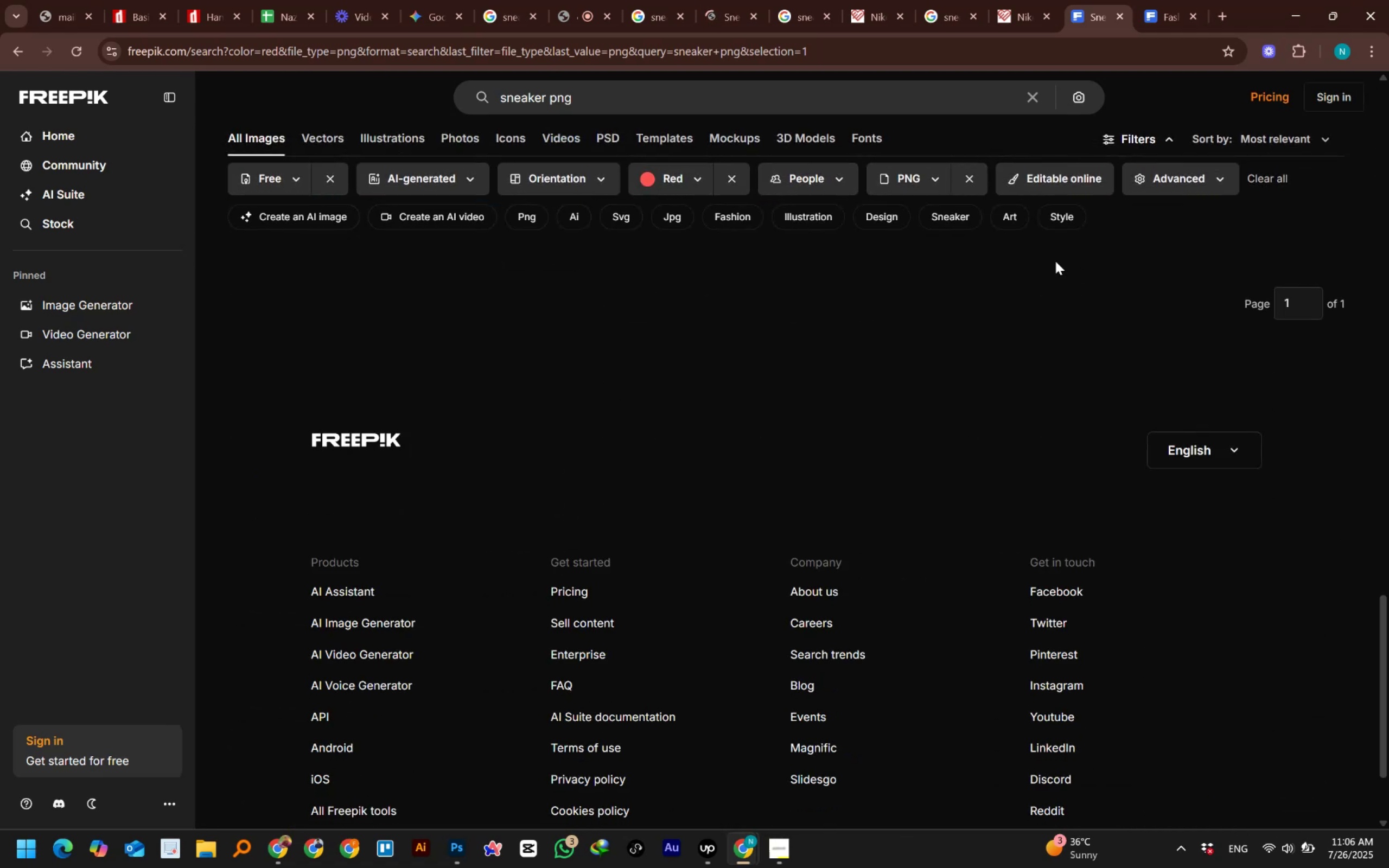 
scroll: coordinate [1385, 336], scroll_direction: up, amount: 31.0
 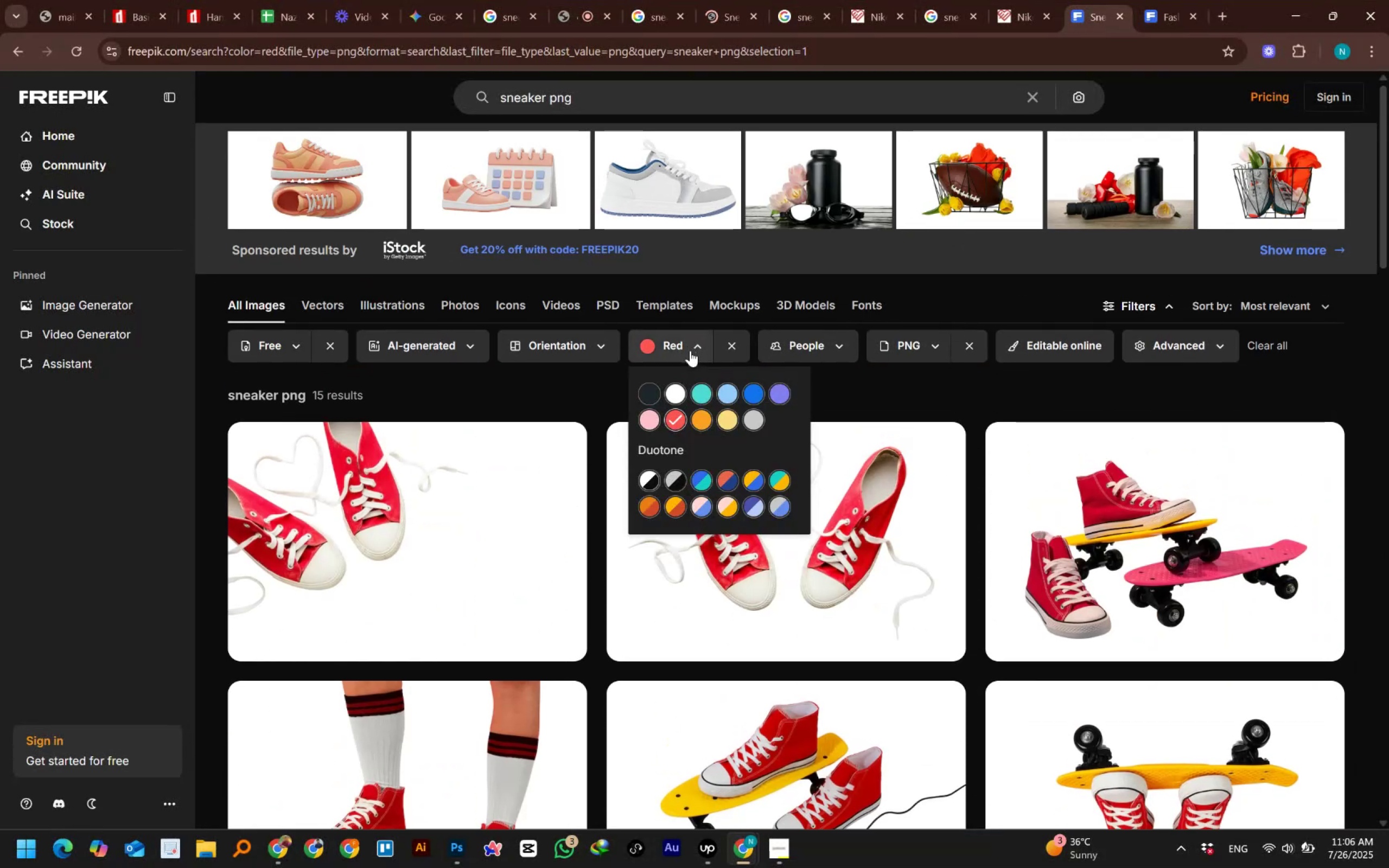 
left_click([749, 394])
 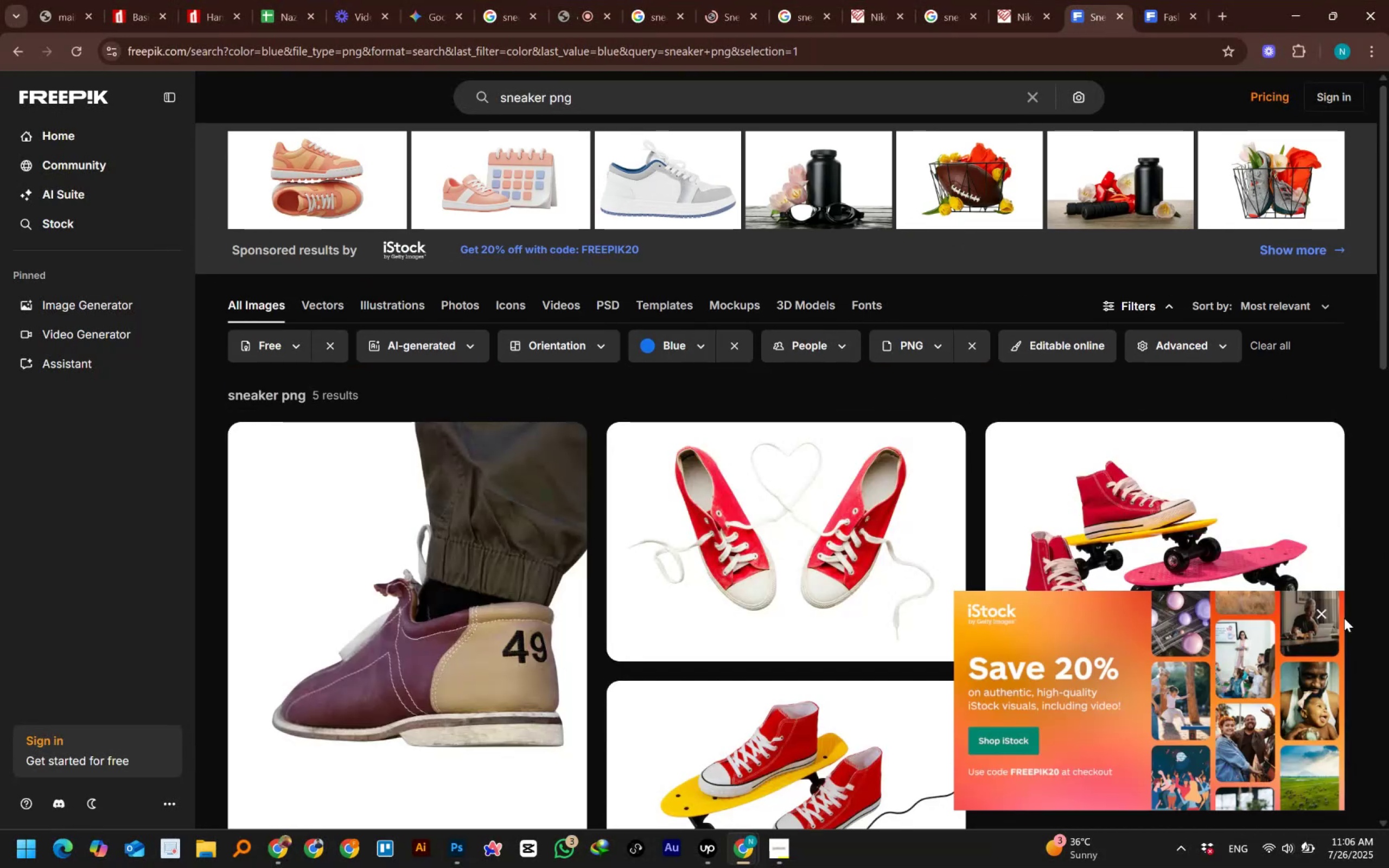 
left_click([1324, 613])
 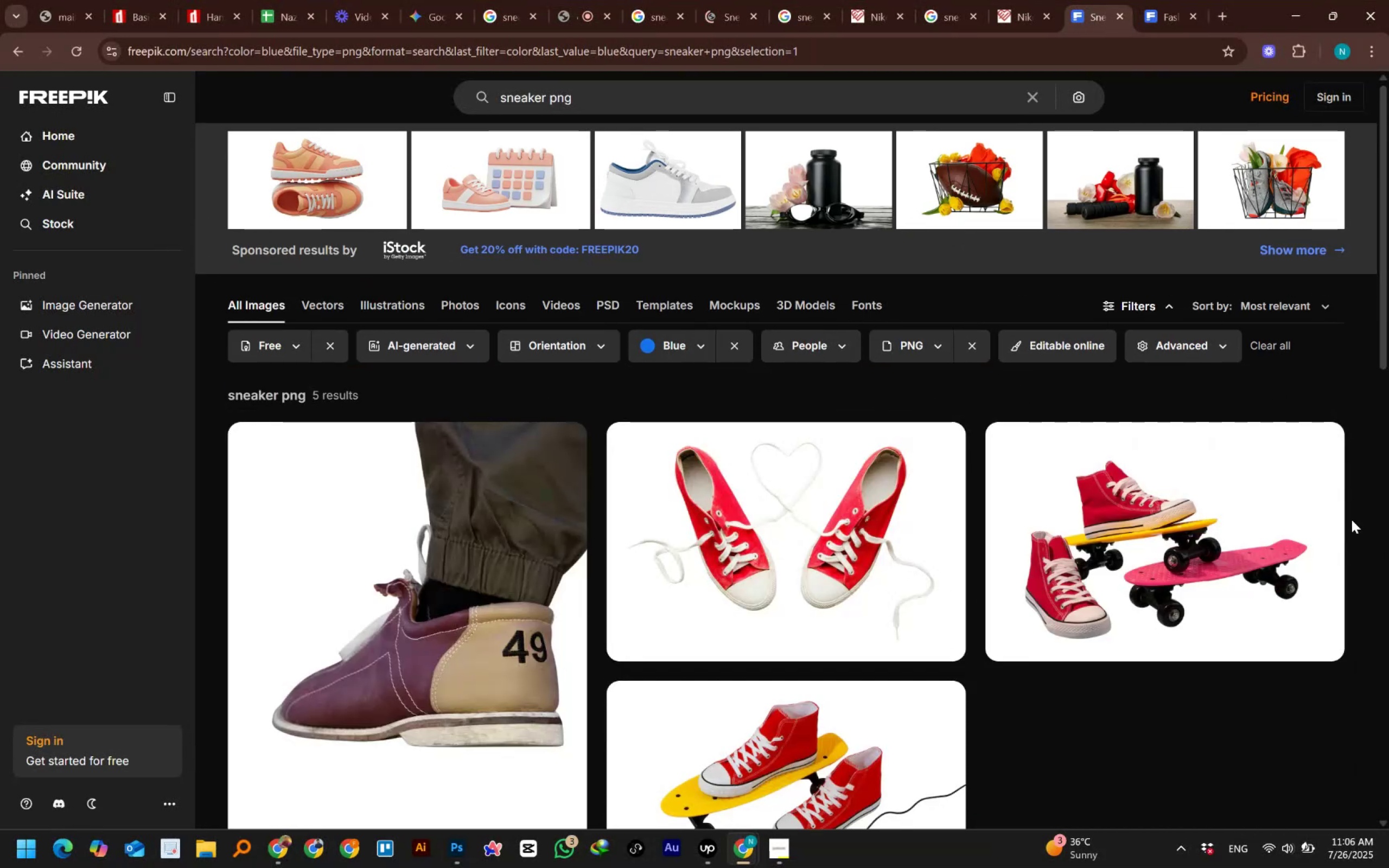 
scroll: coordinate [1380, 522], scroll_direction: down, amount: 5.0
 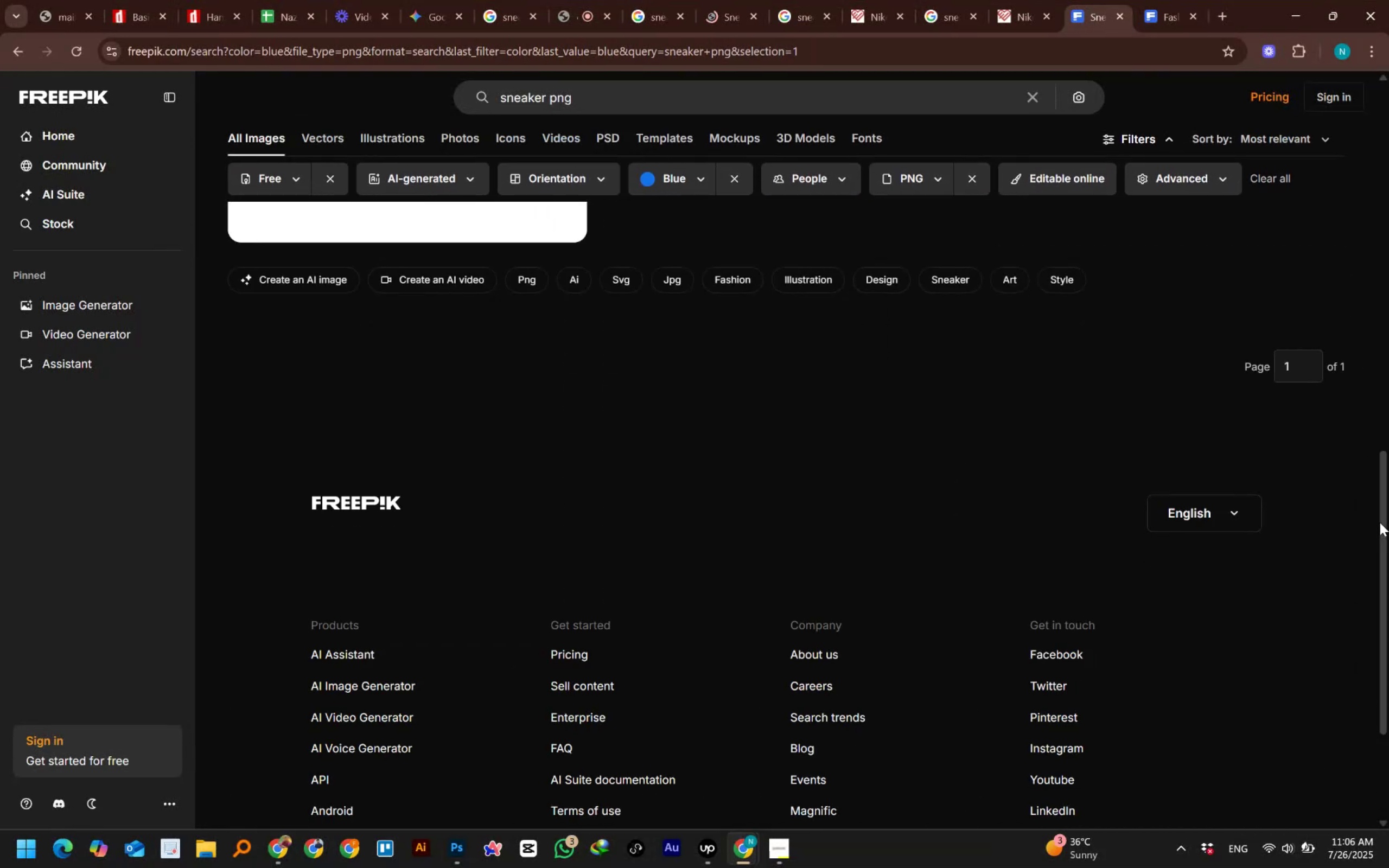 
scroll: coordinate [1380, 522], scroll_direction: up, amount: 7.0
 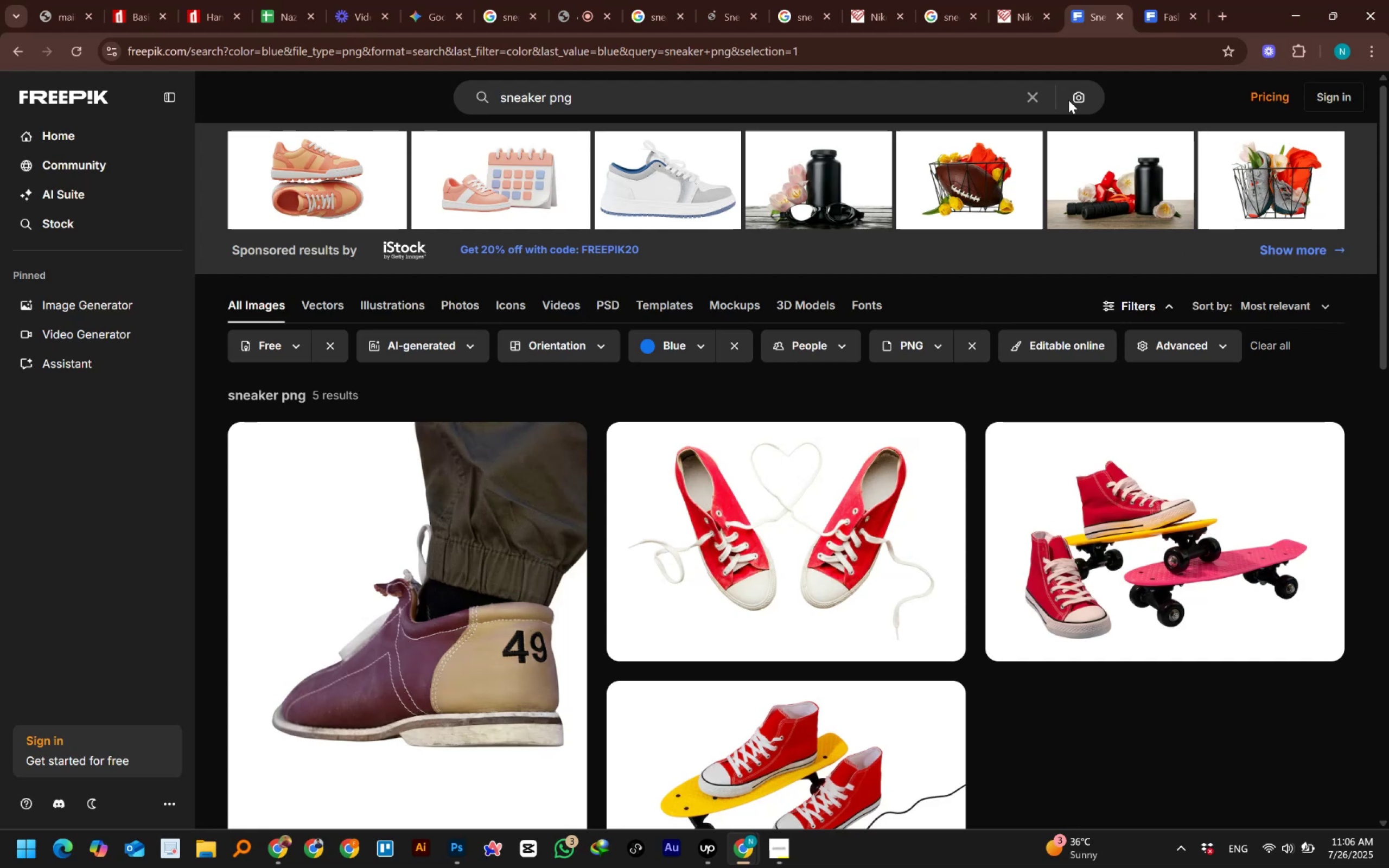 
left_click([1020, 4])
 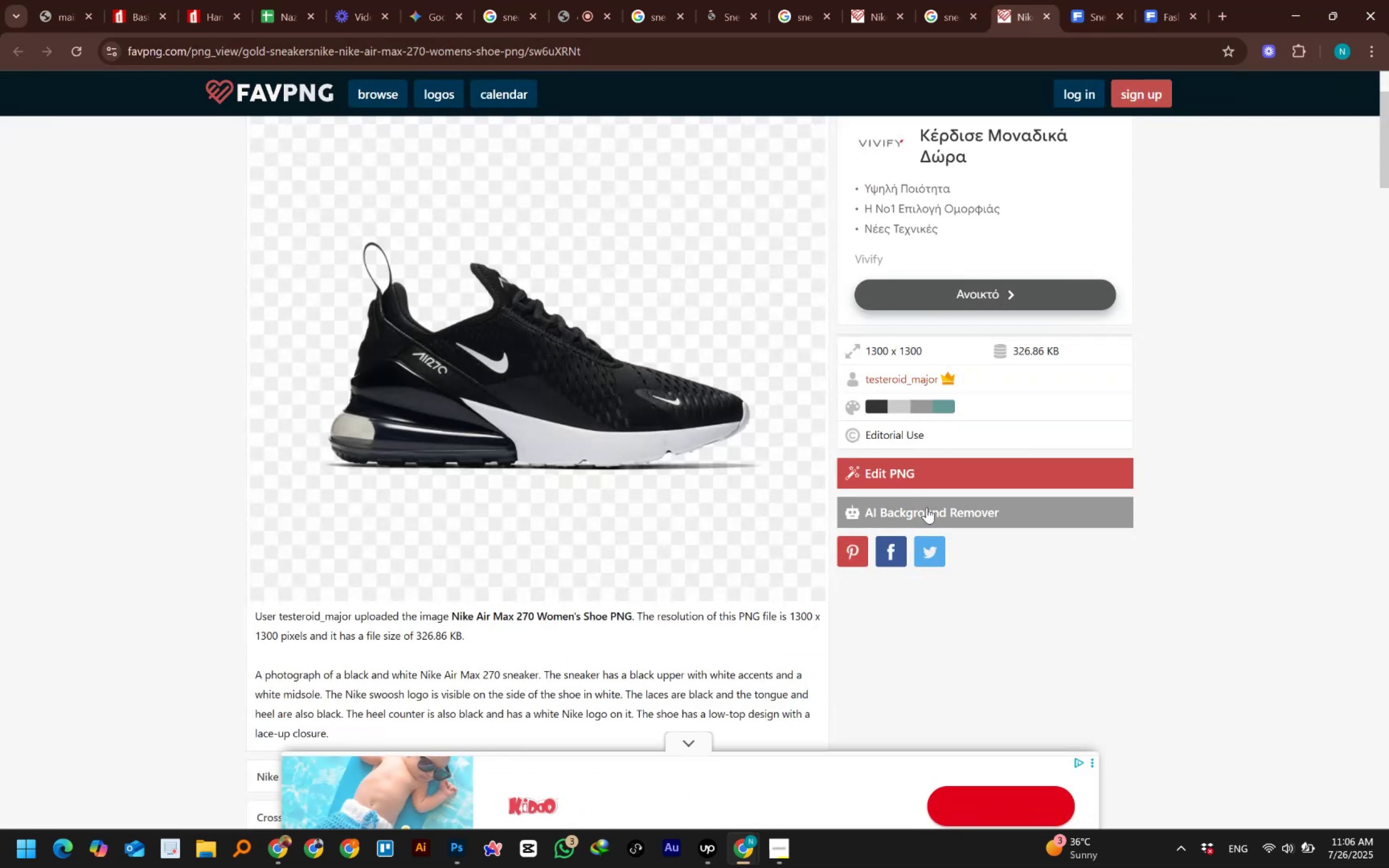 
scroll: coordinate [608, 412], scroll_direction: up, amount: 1.0
 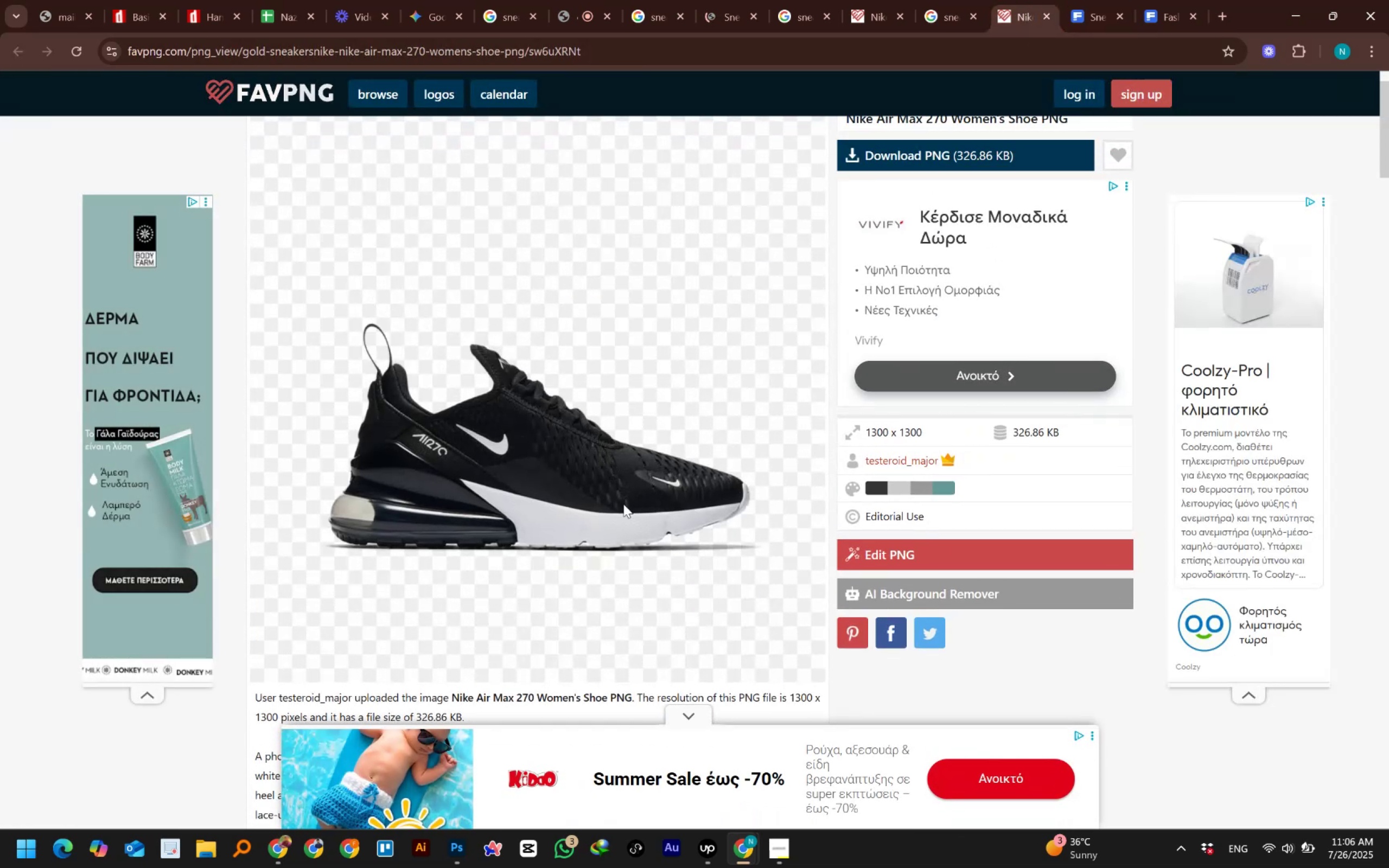 
scroll: coordinate [1106, 548], scroll_direction: down, amount: 3.0
 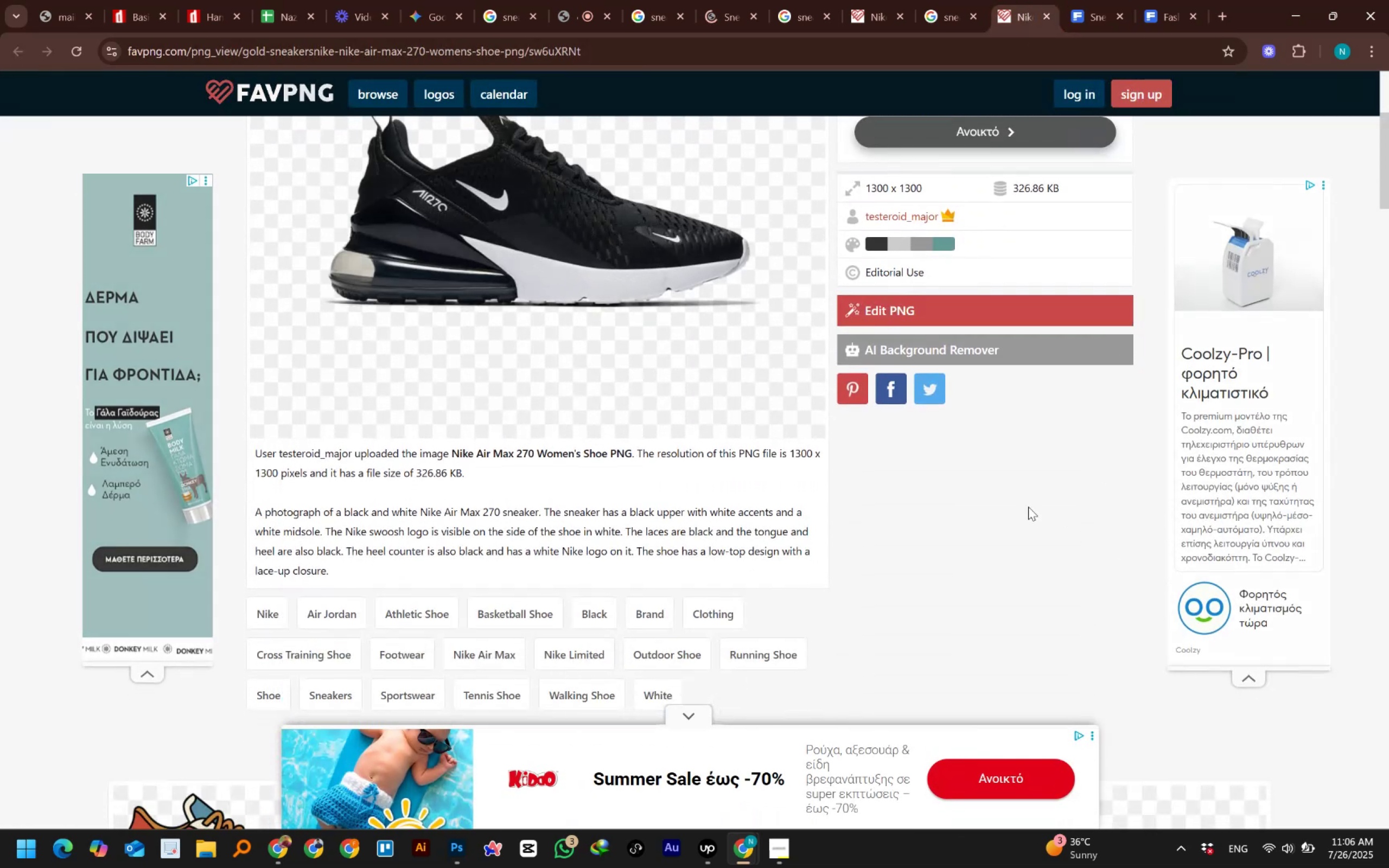 
scroll: coordinate [978, 470], scroll_direction: up, amount: 8.0
 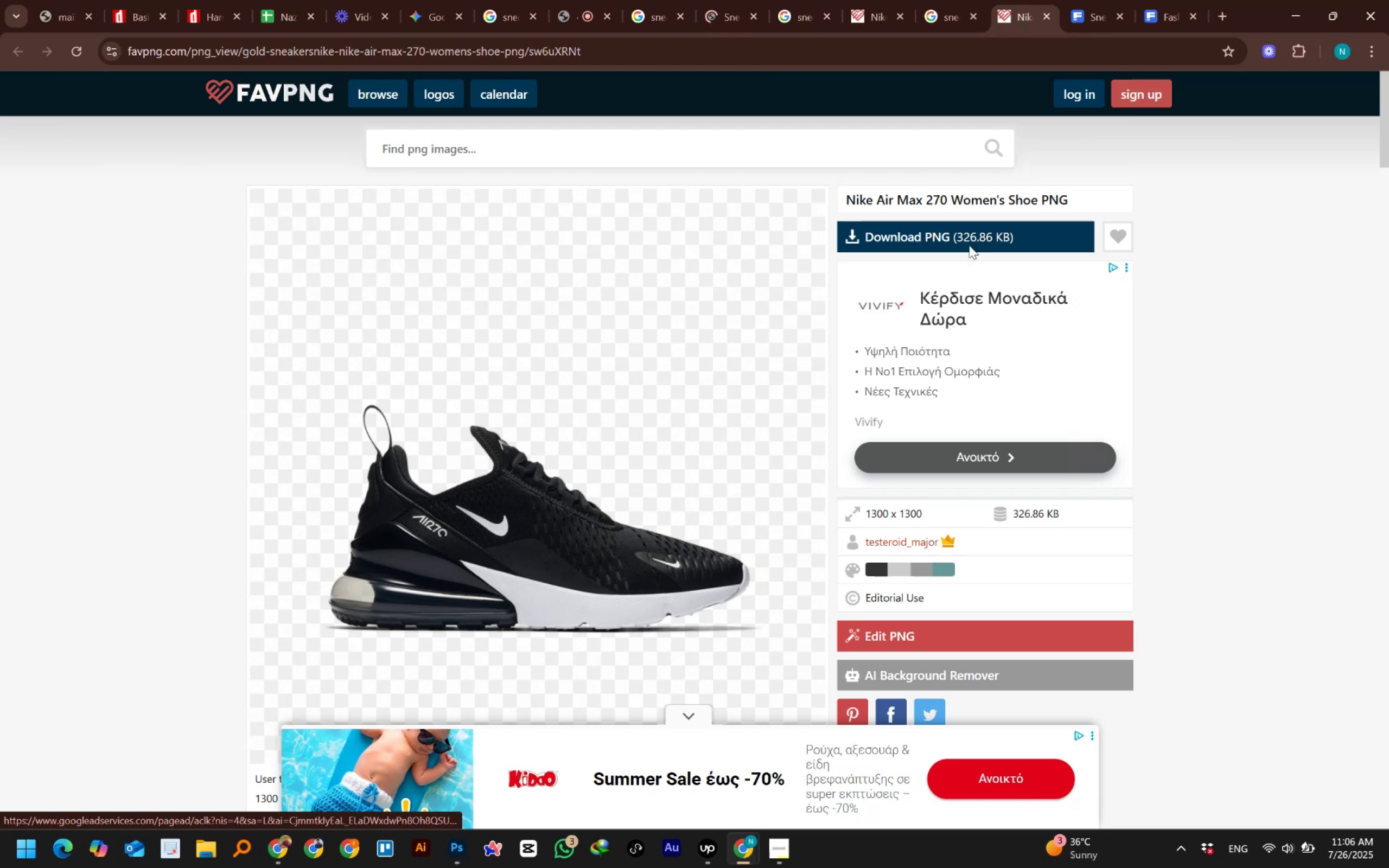 
left_click([965, 236])
 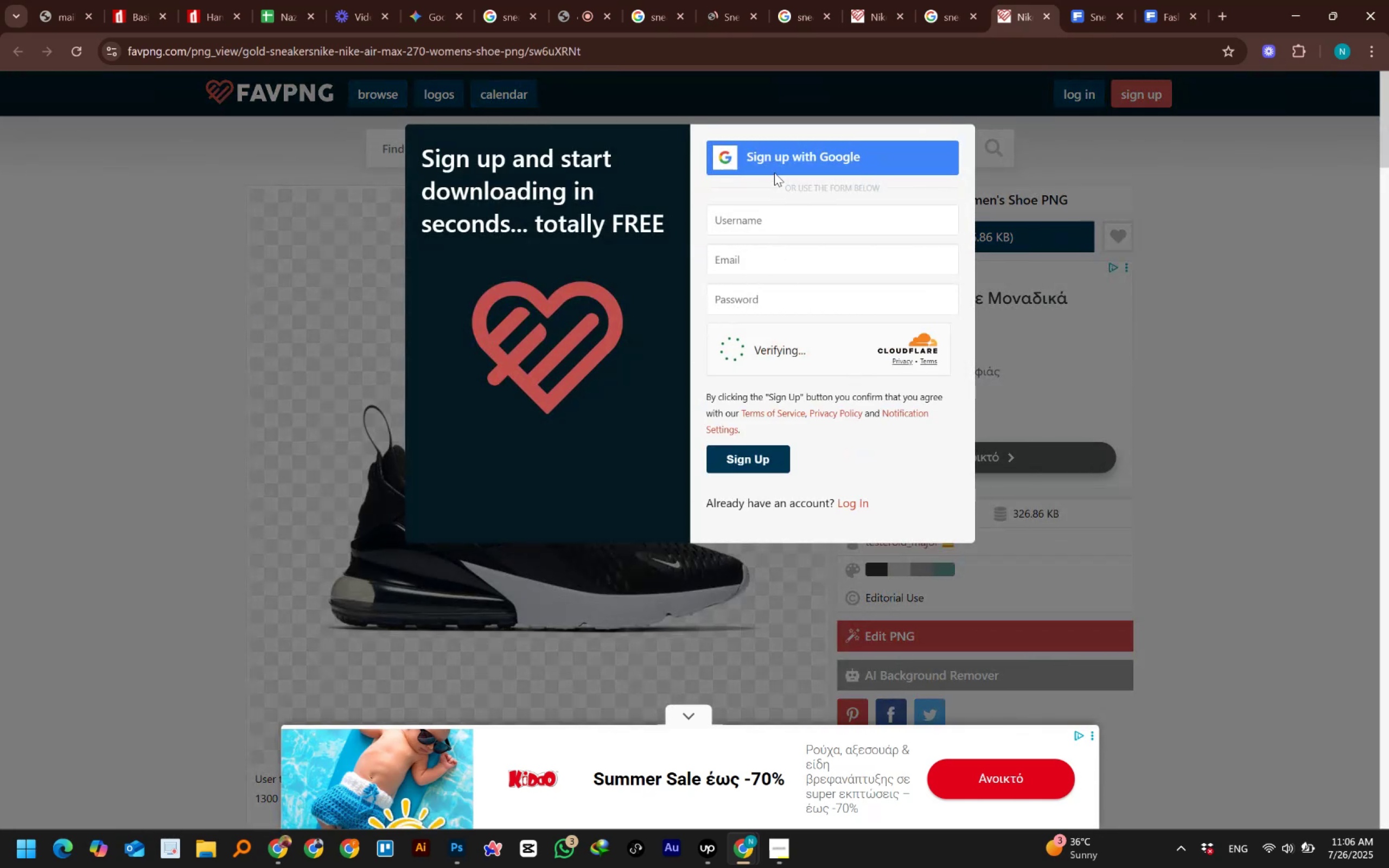 
left_click([793, 160])
 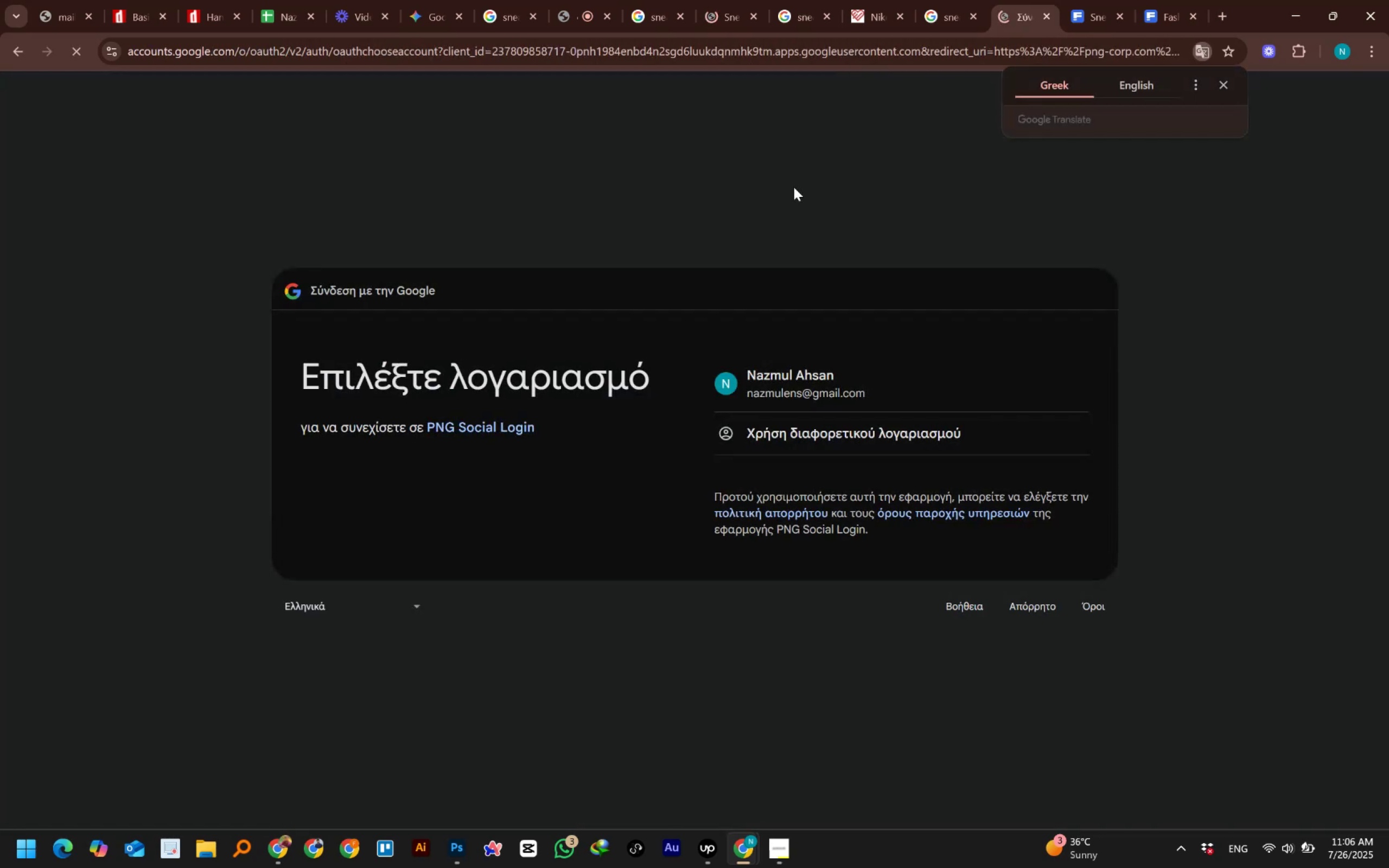 
left_click([798, 388])
 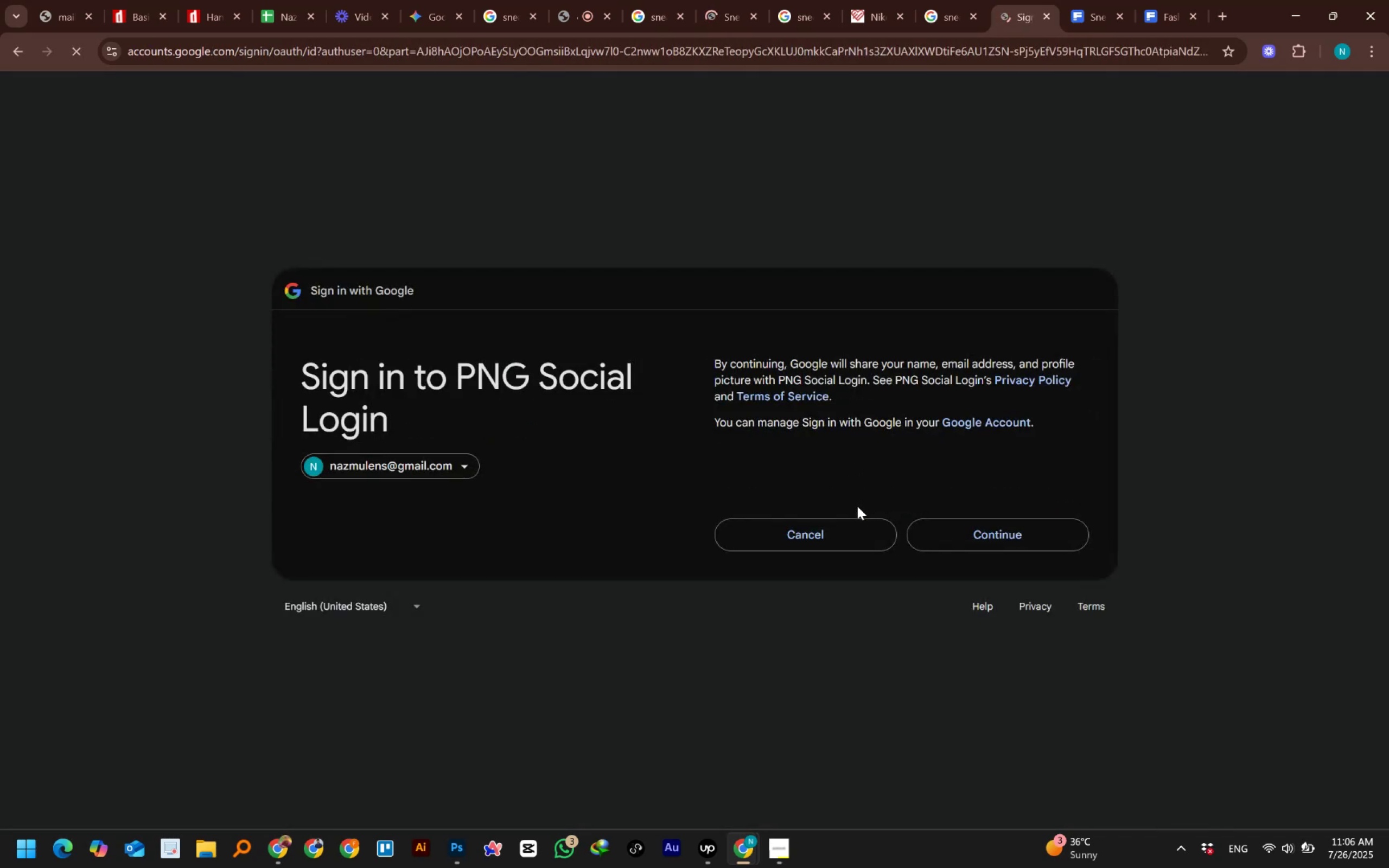 
left_click([973, 529])
 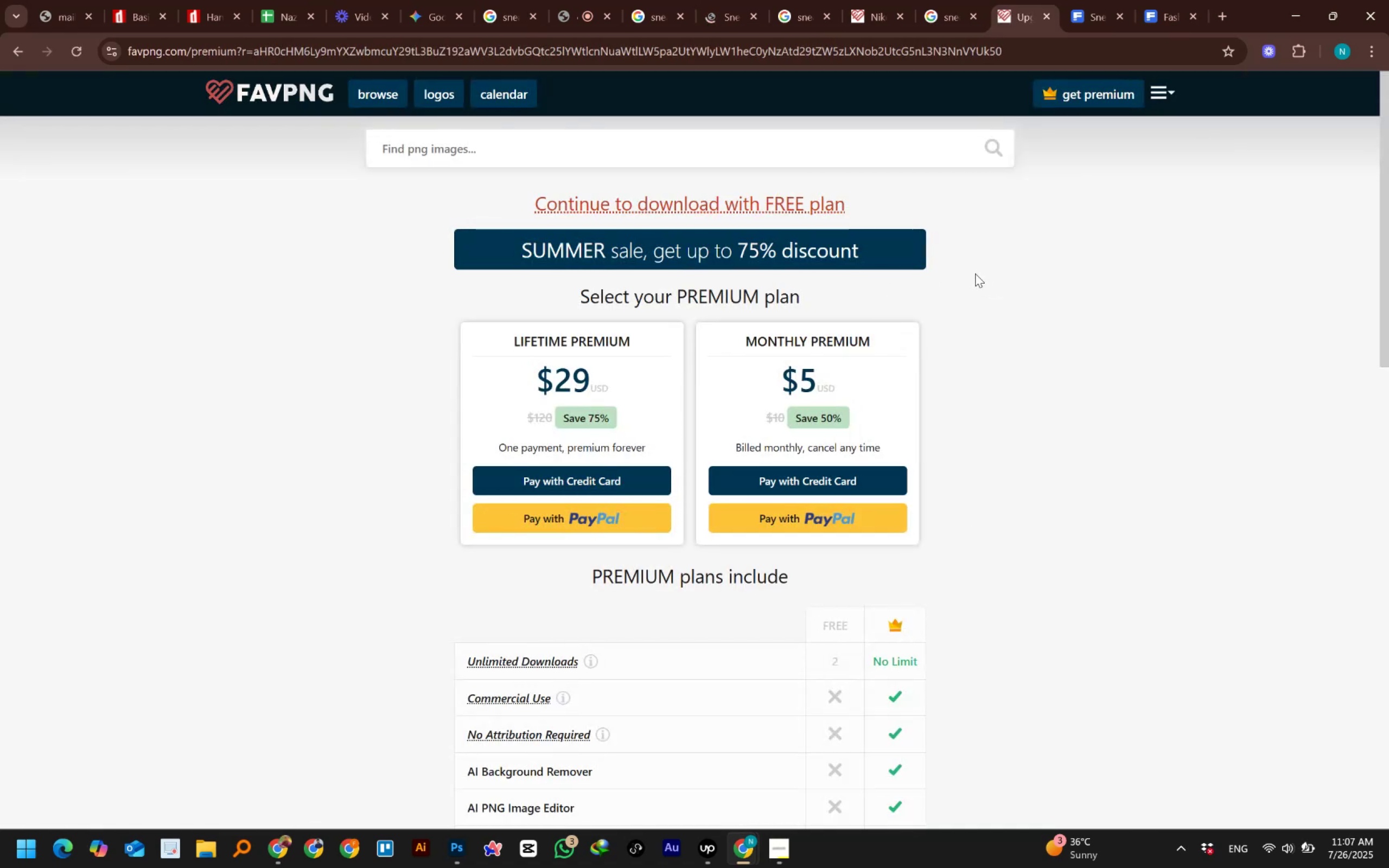 
wait(5.42)
 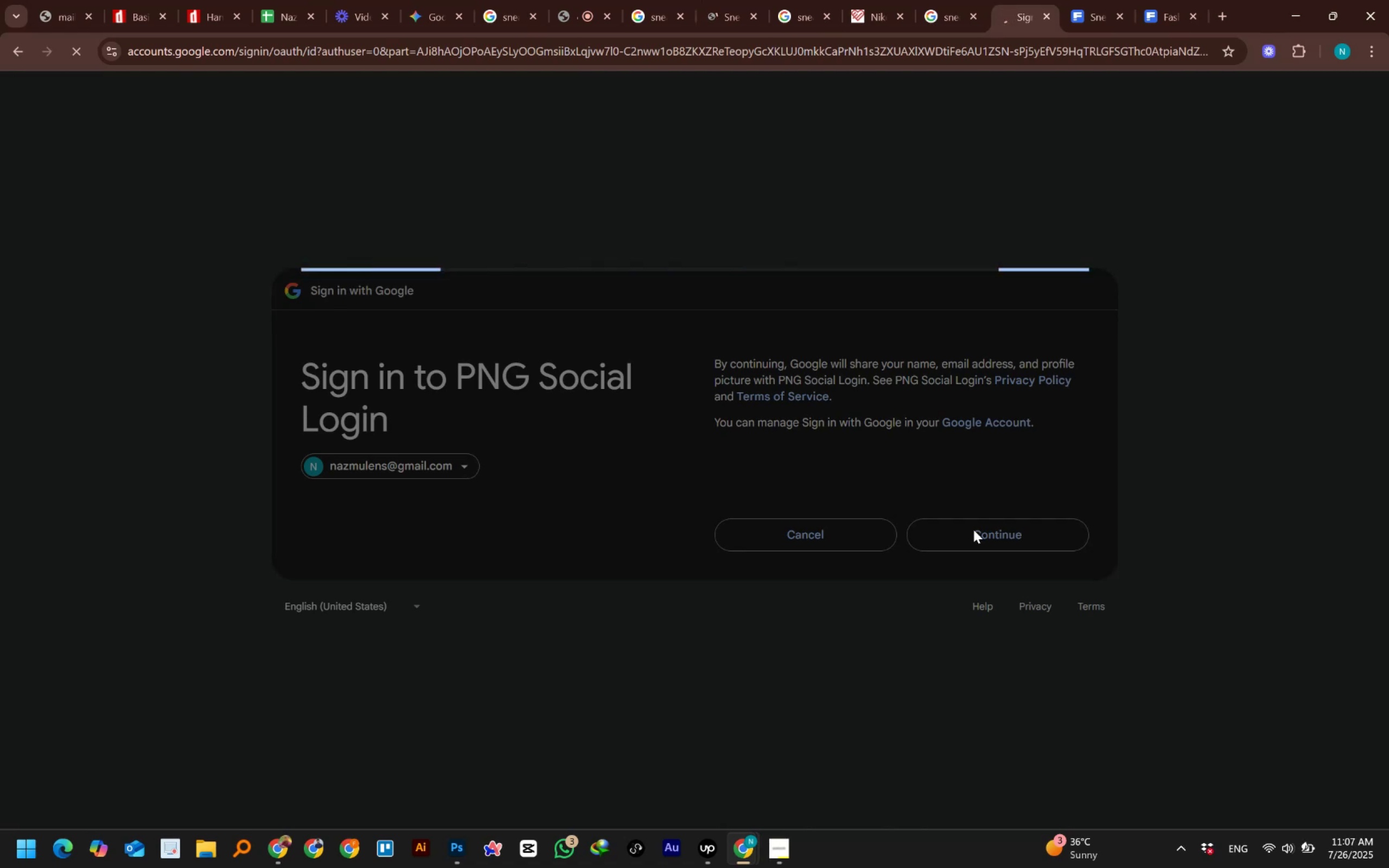 
left_click([740, 204])
 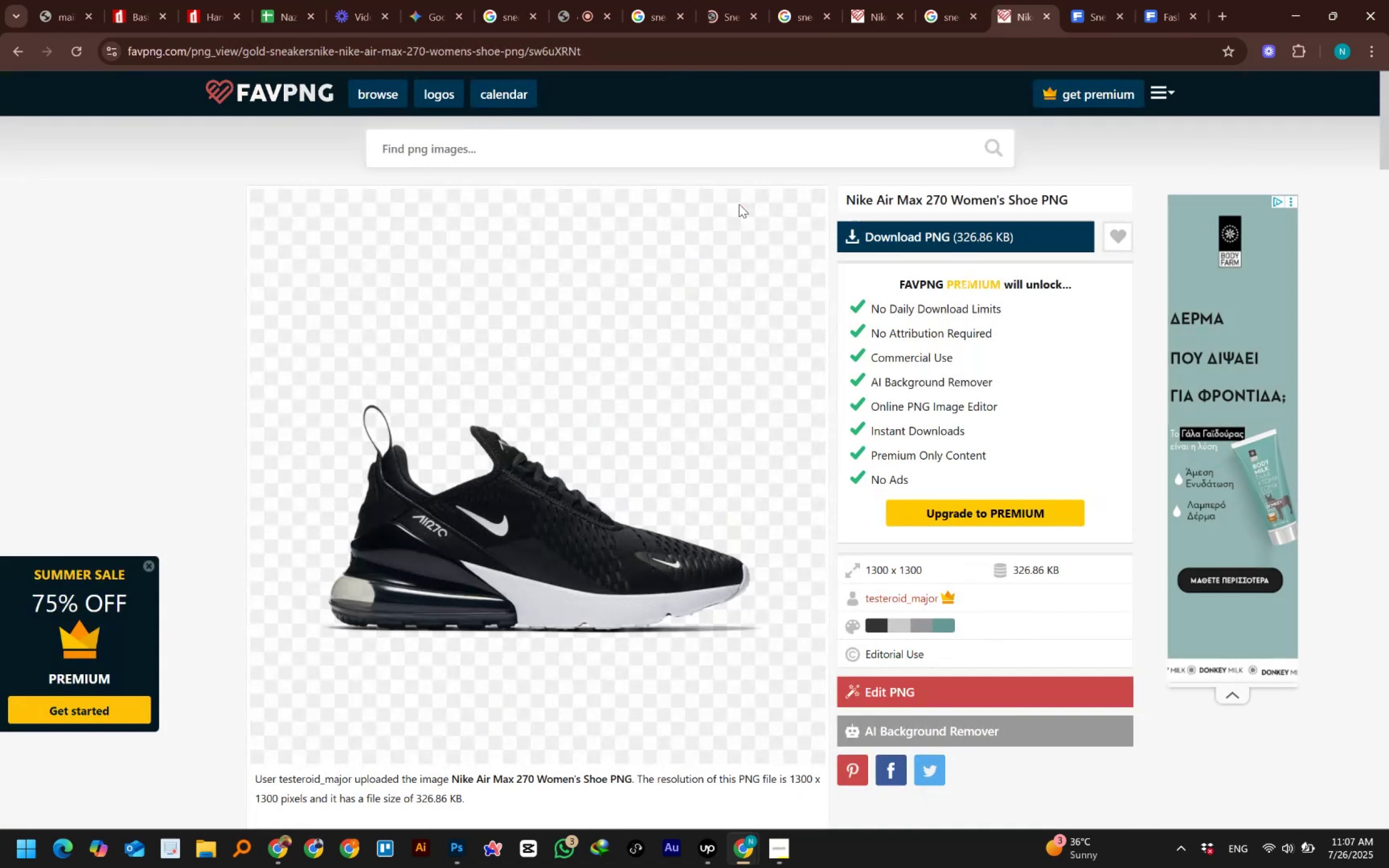 
wait(5.53)
 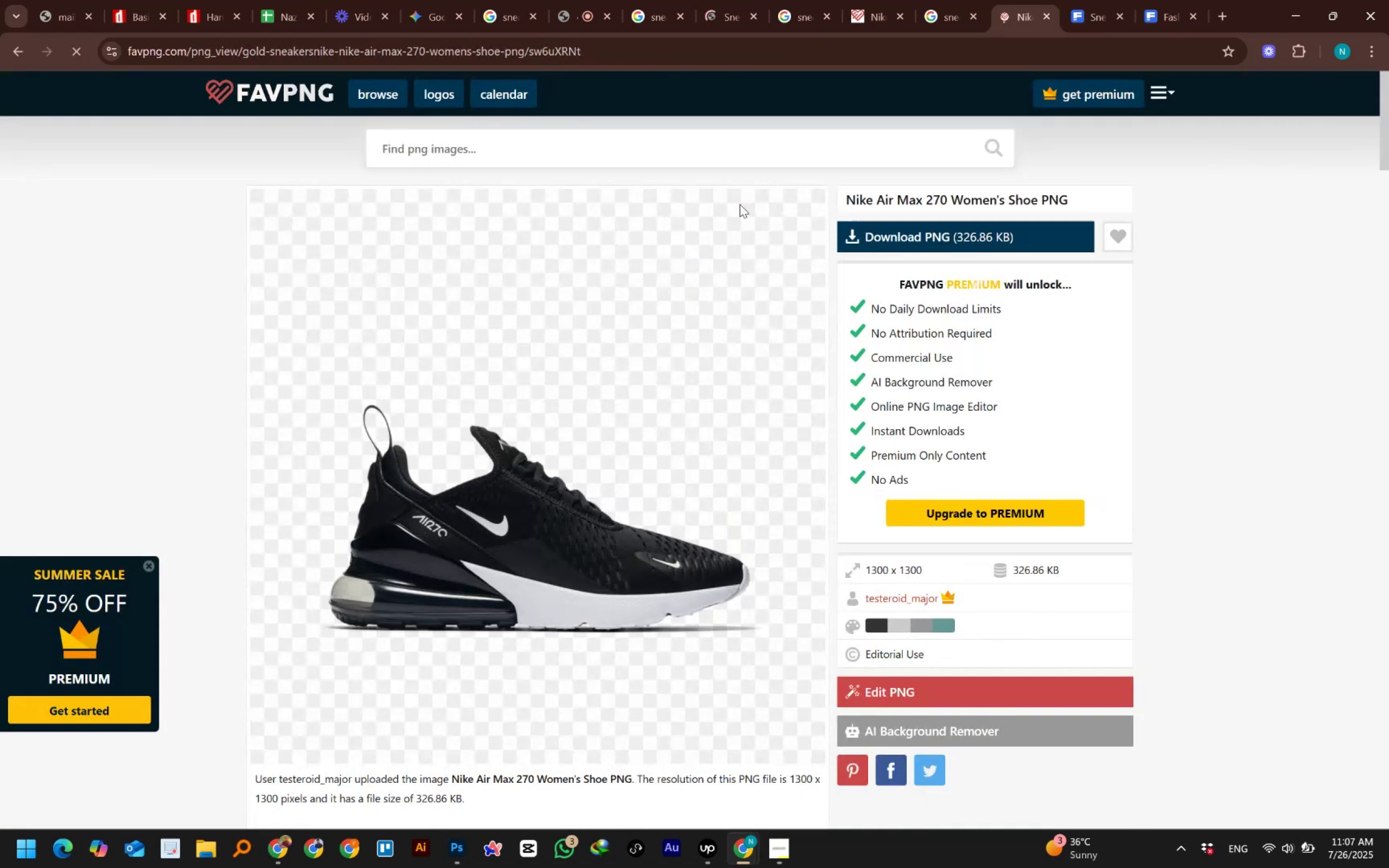 
scroll: coordinate [648, 506], scroll_direction: down, amount: 2.0
 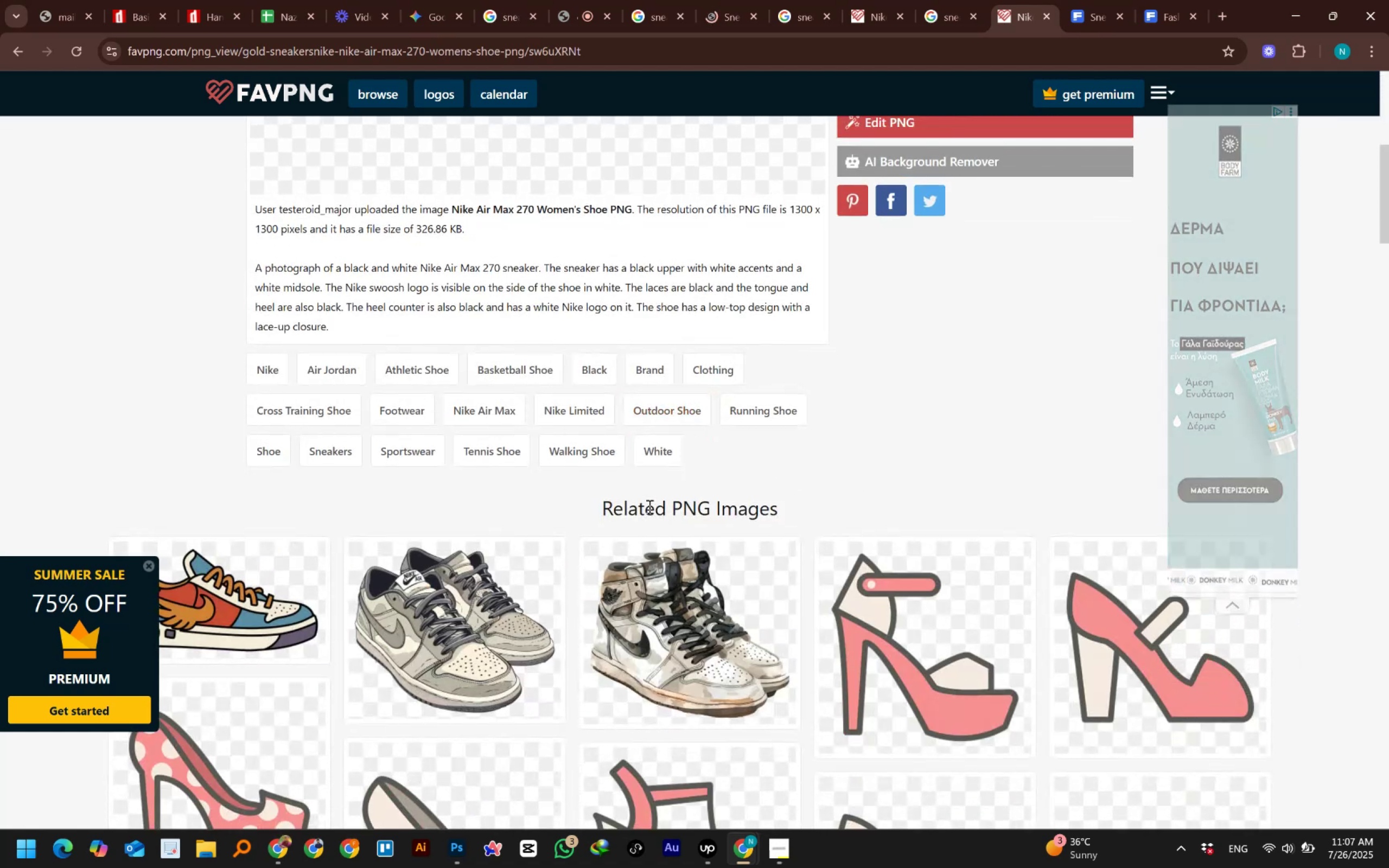 
scroll: coordinate [890, 424], scroll_direction: up, amount: 13.0
 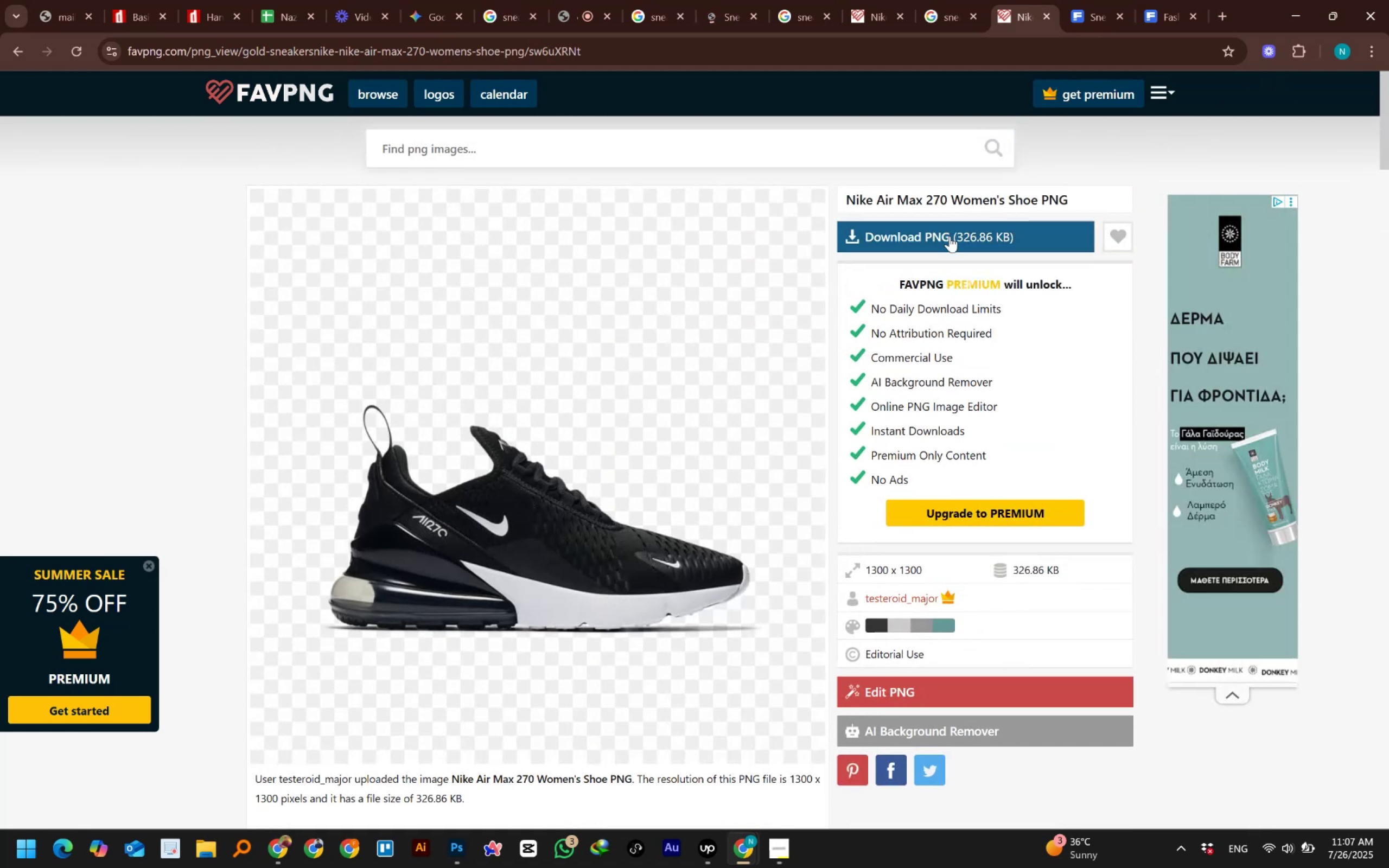 
left_click([950, 236])
 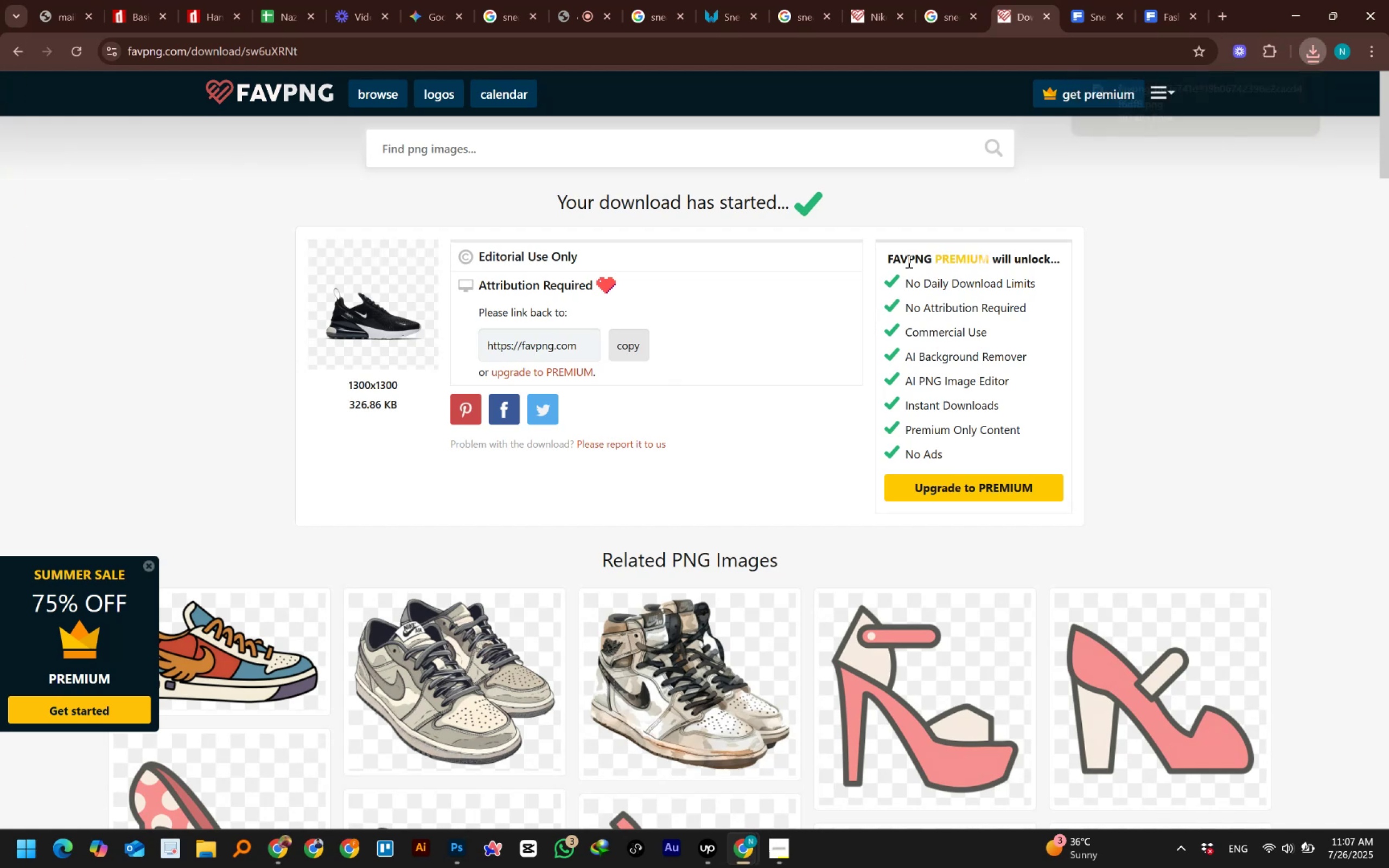 
wait(26.18)
 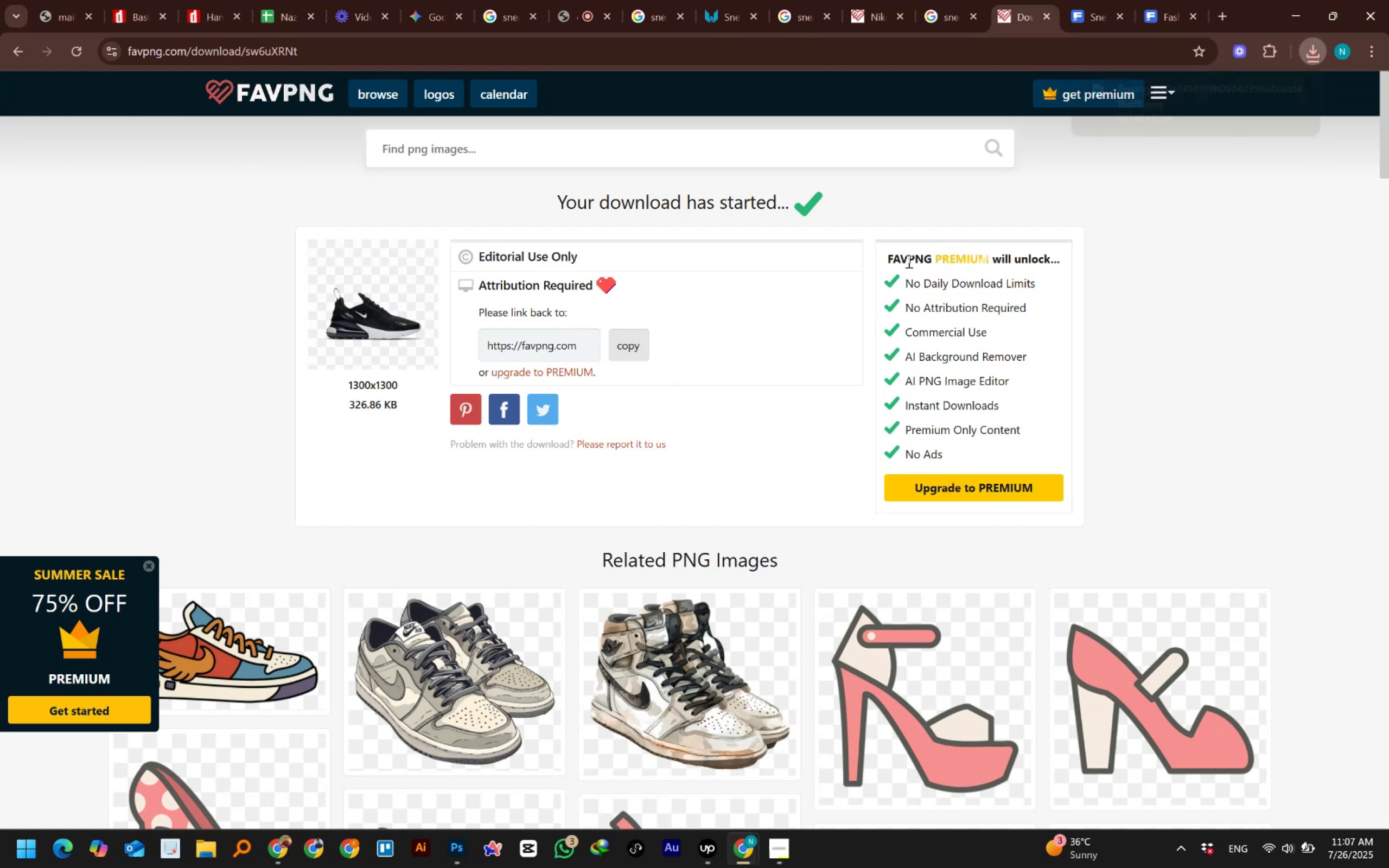 
left_click([1310, 53])
 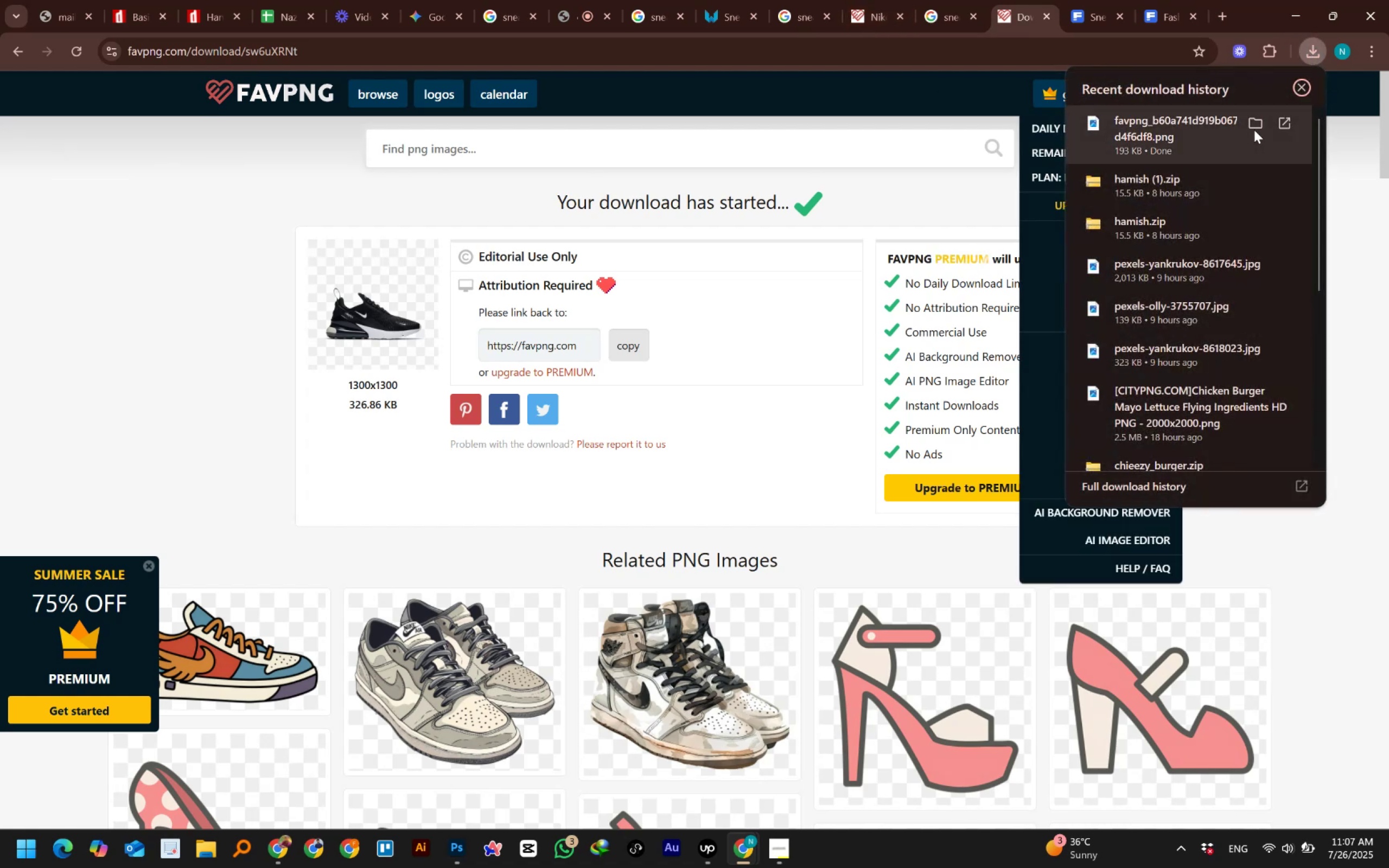 
left_click([1261, 121])
 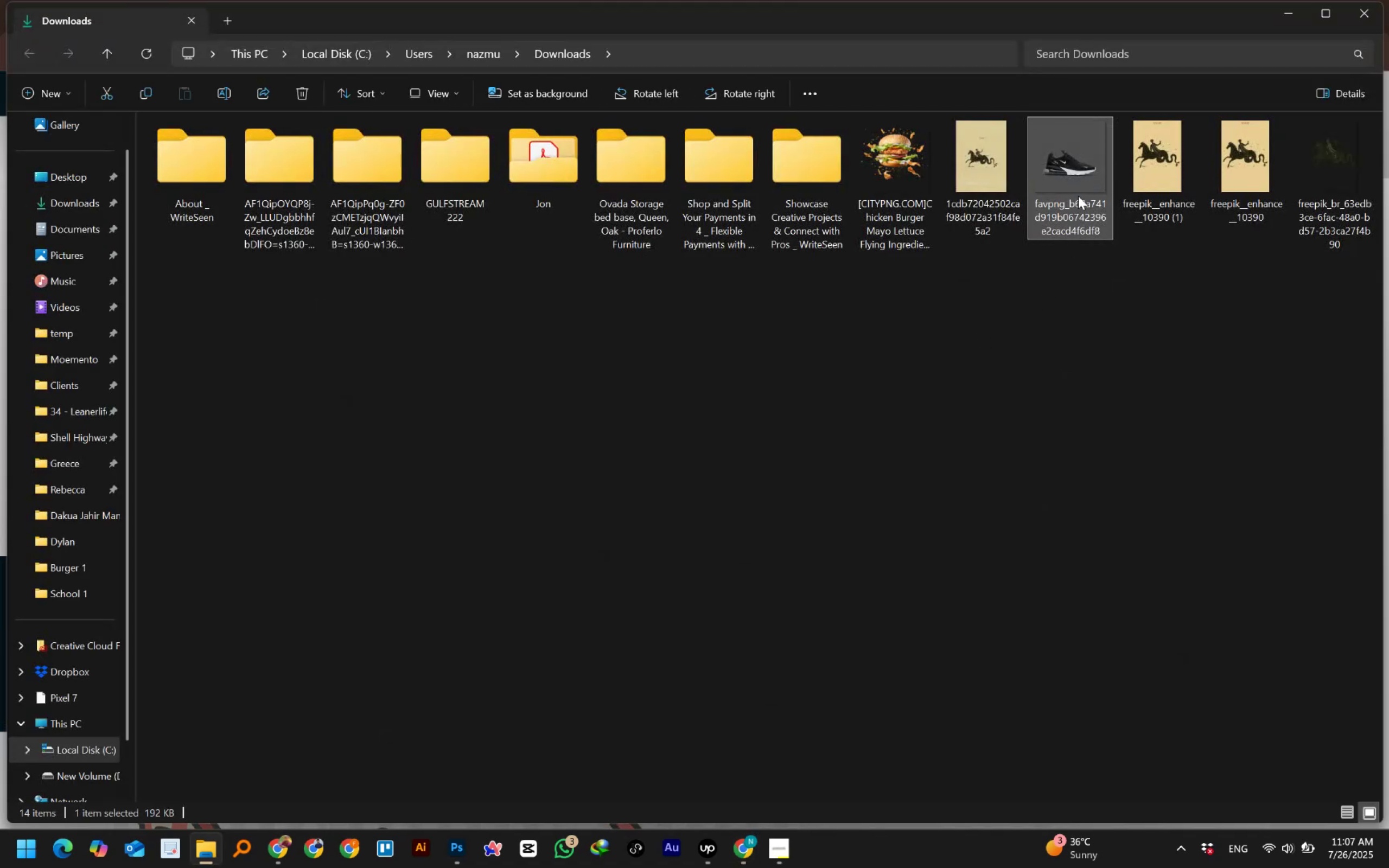 
wait(5.95)
 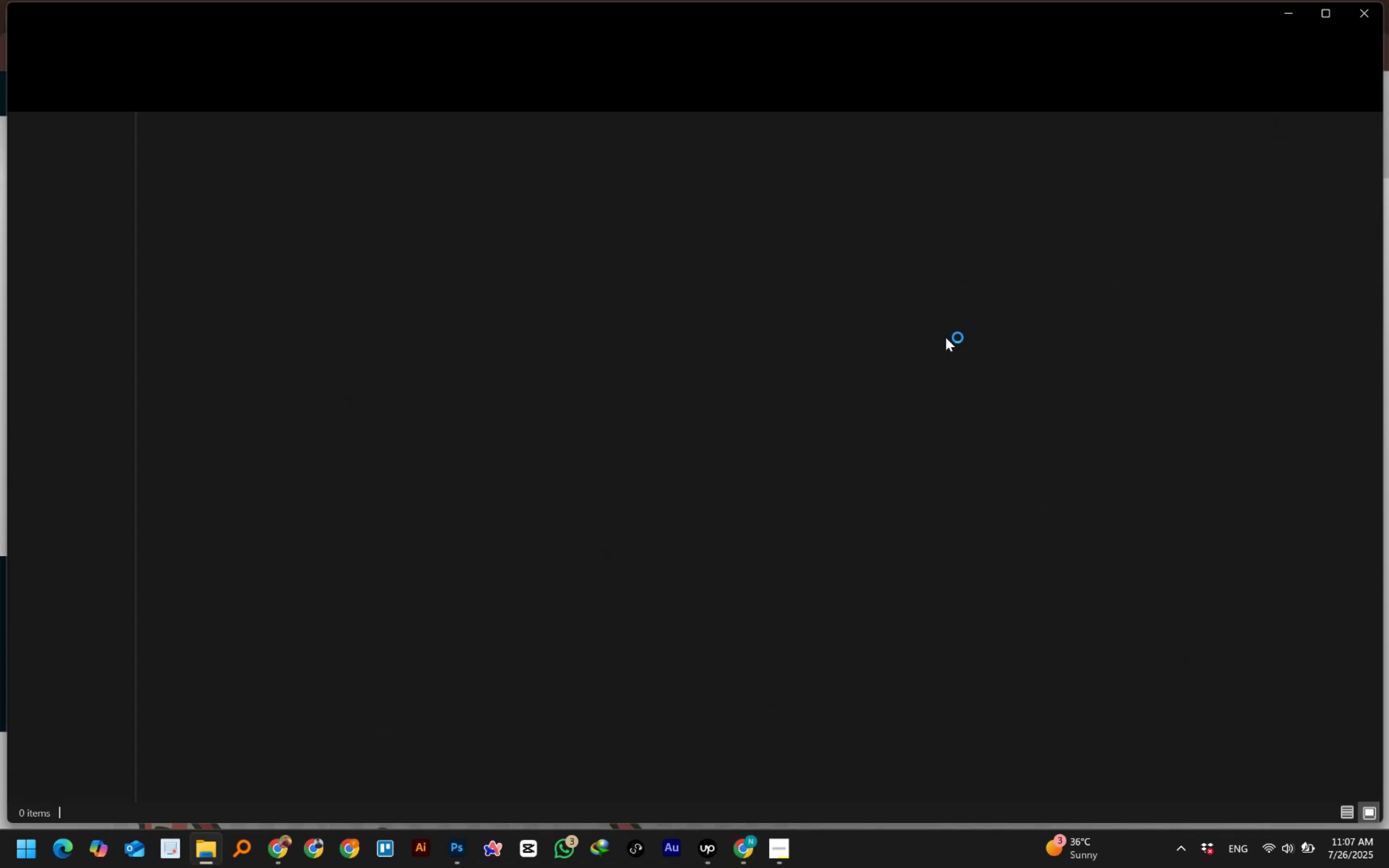 
hold_key(key=ControlLeft, duration=0.93)
 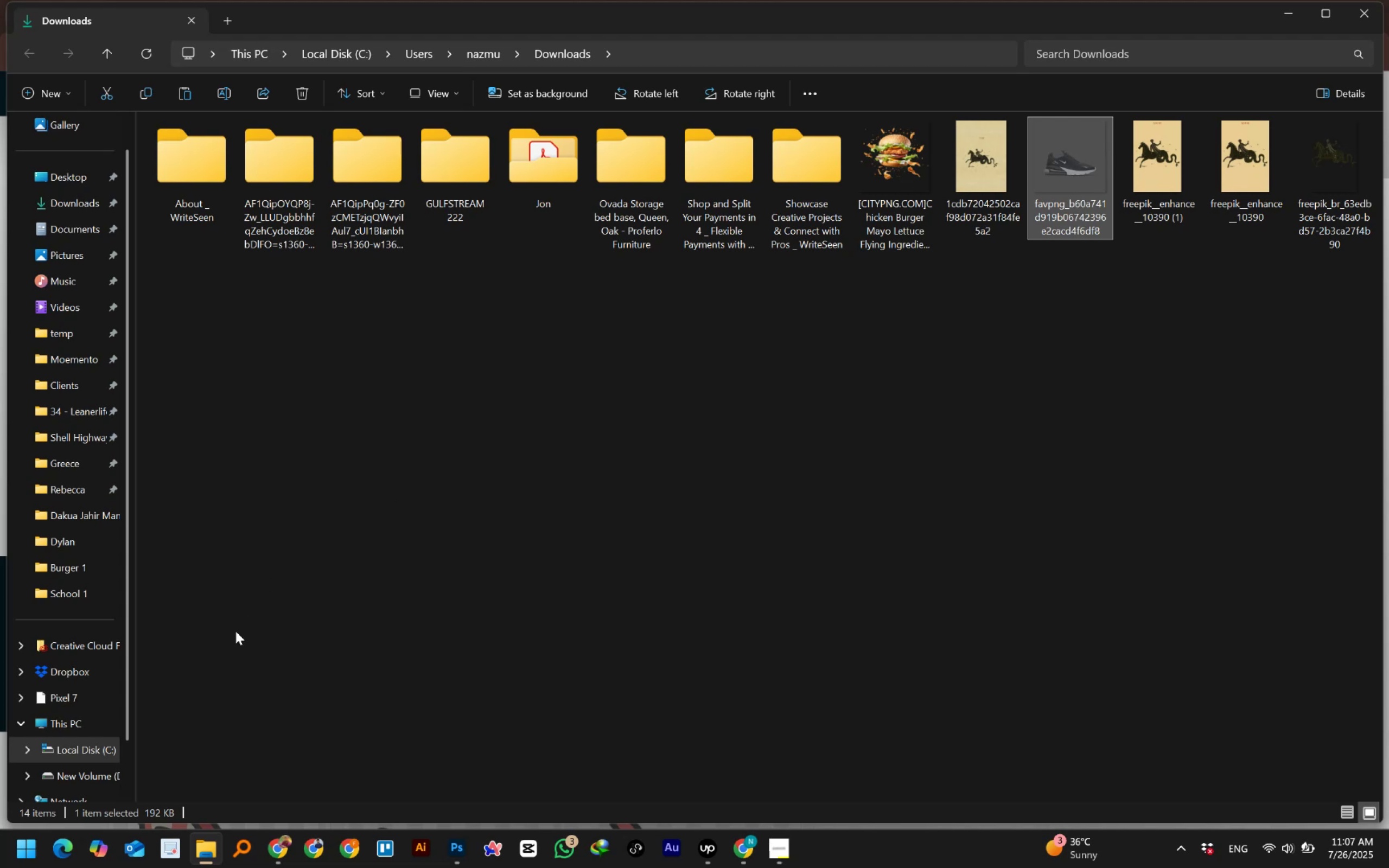 
hold_key(key=X, duration=0.41)
 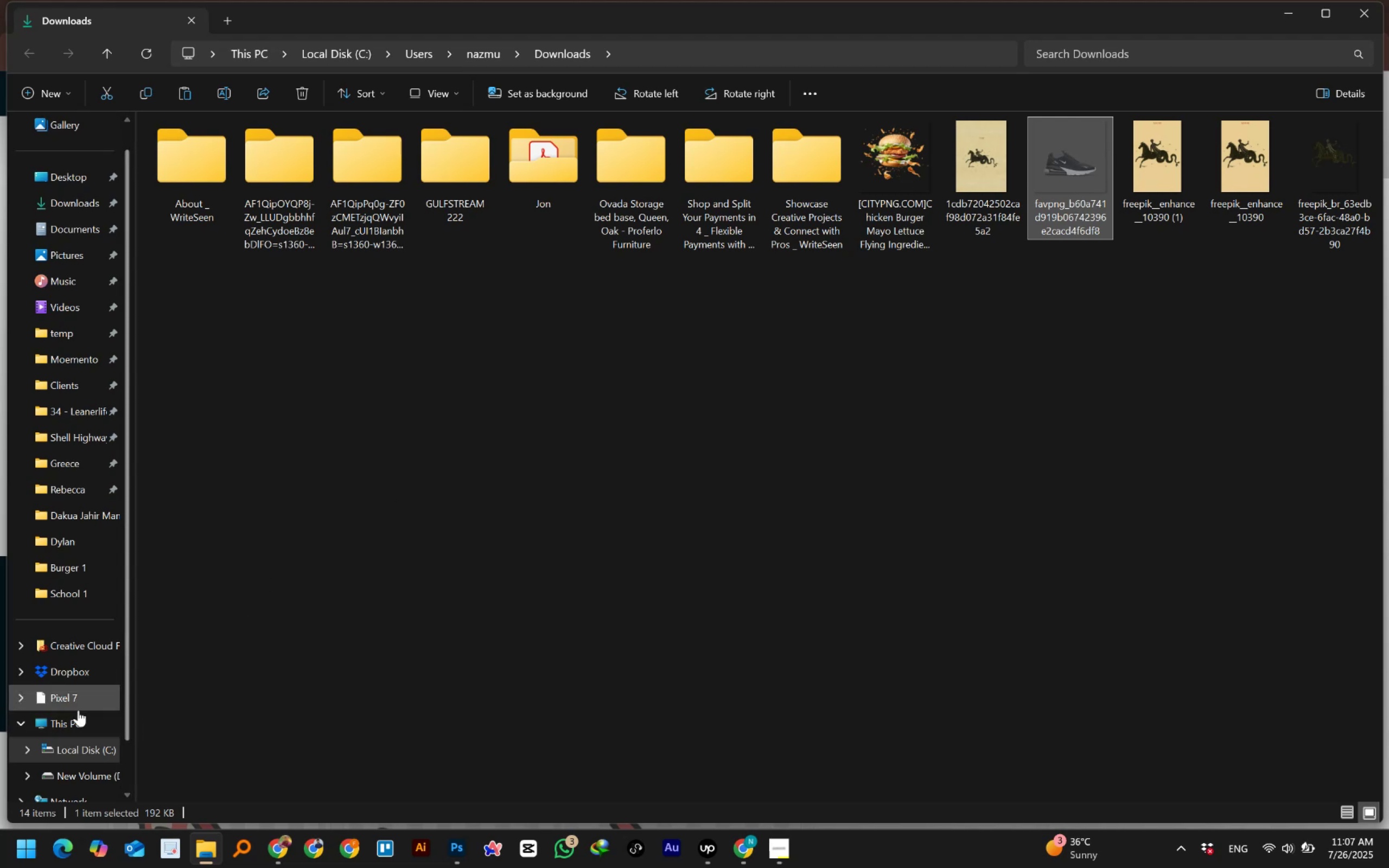 
left_click([66, 719])
 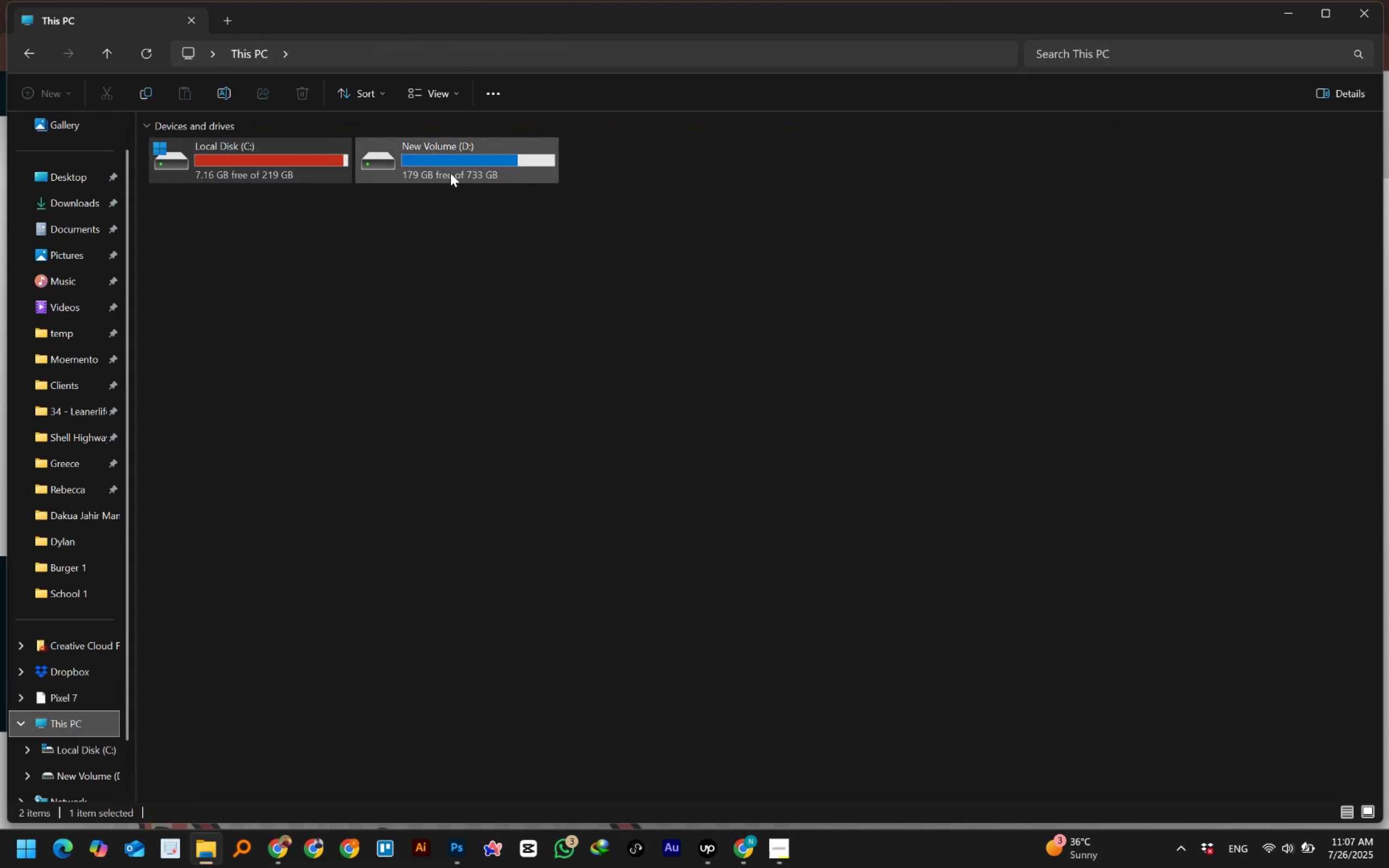 
double_click([450, 173])
 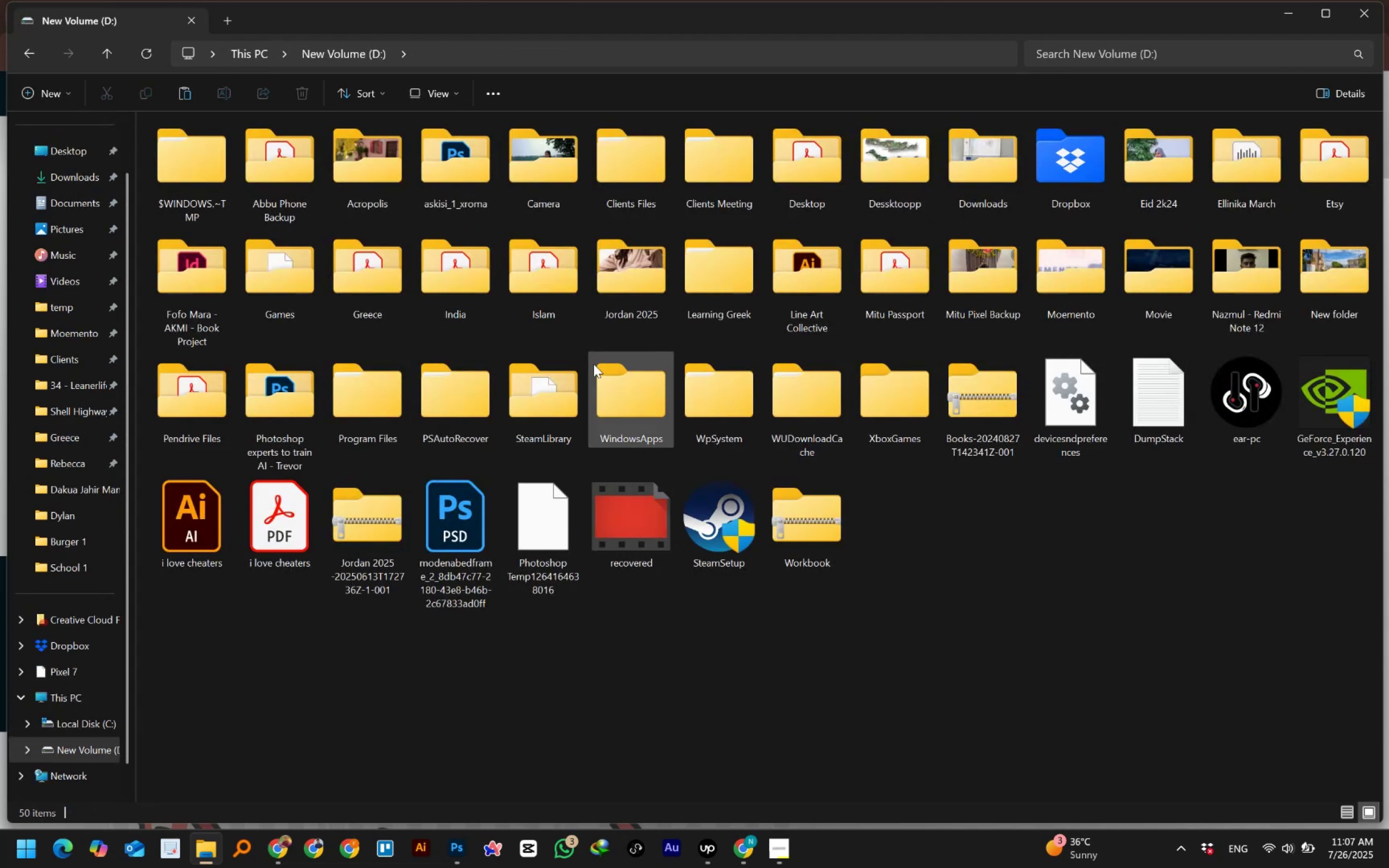 
wait(5.24)
 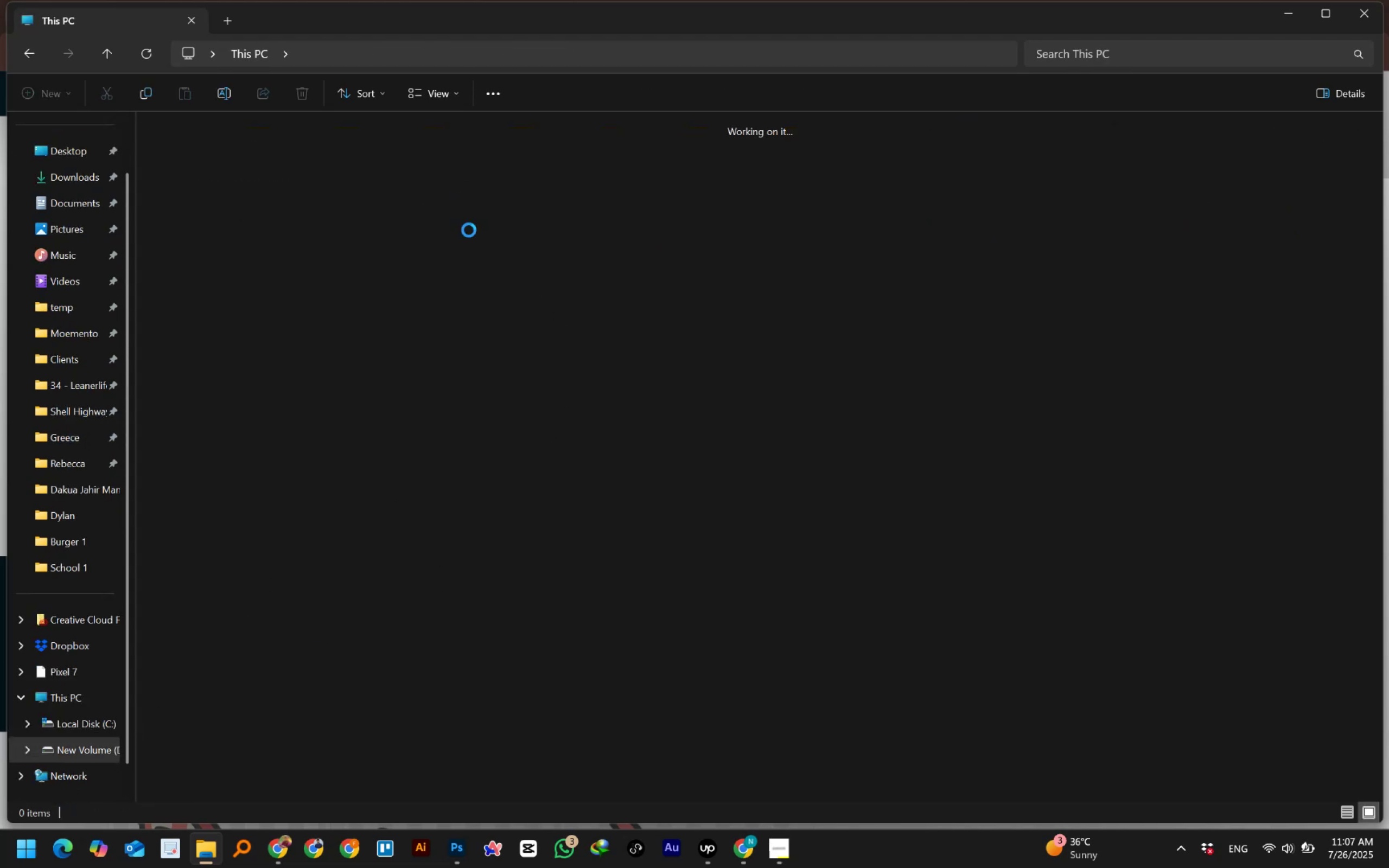 
double_click([295, 424])
 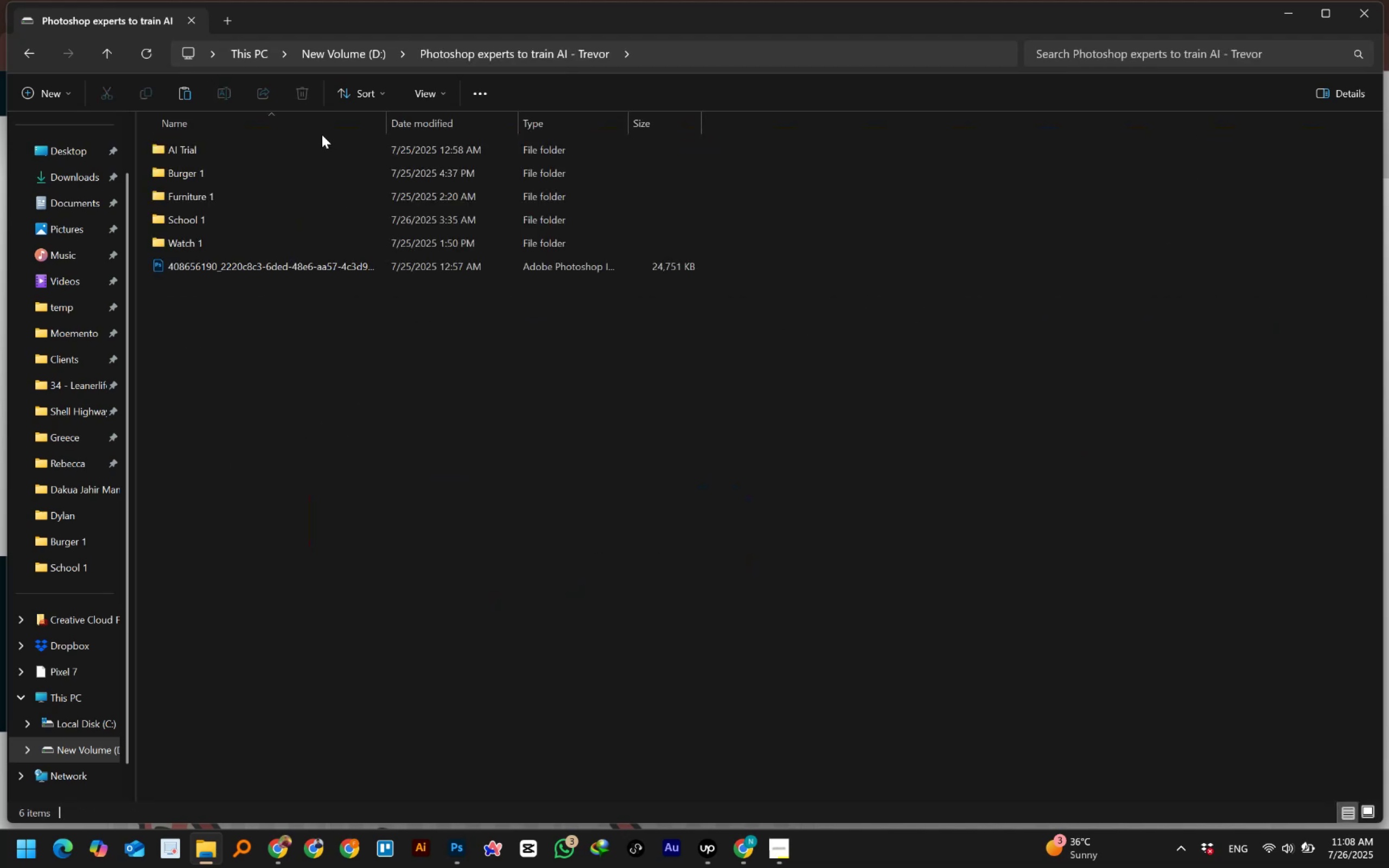 
left_click([372, 380])
 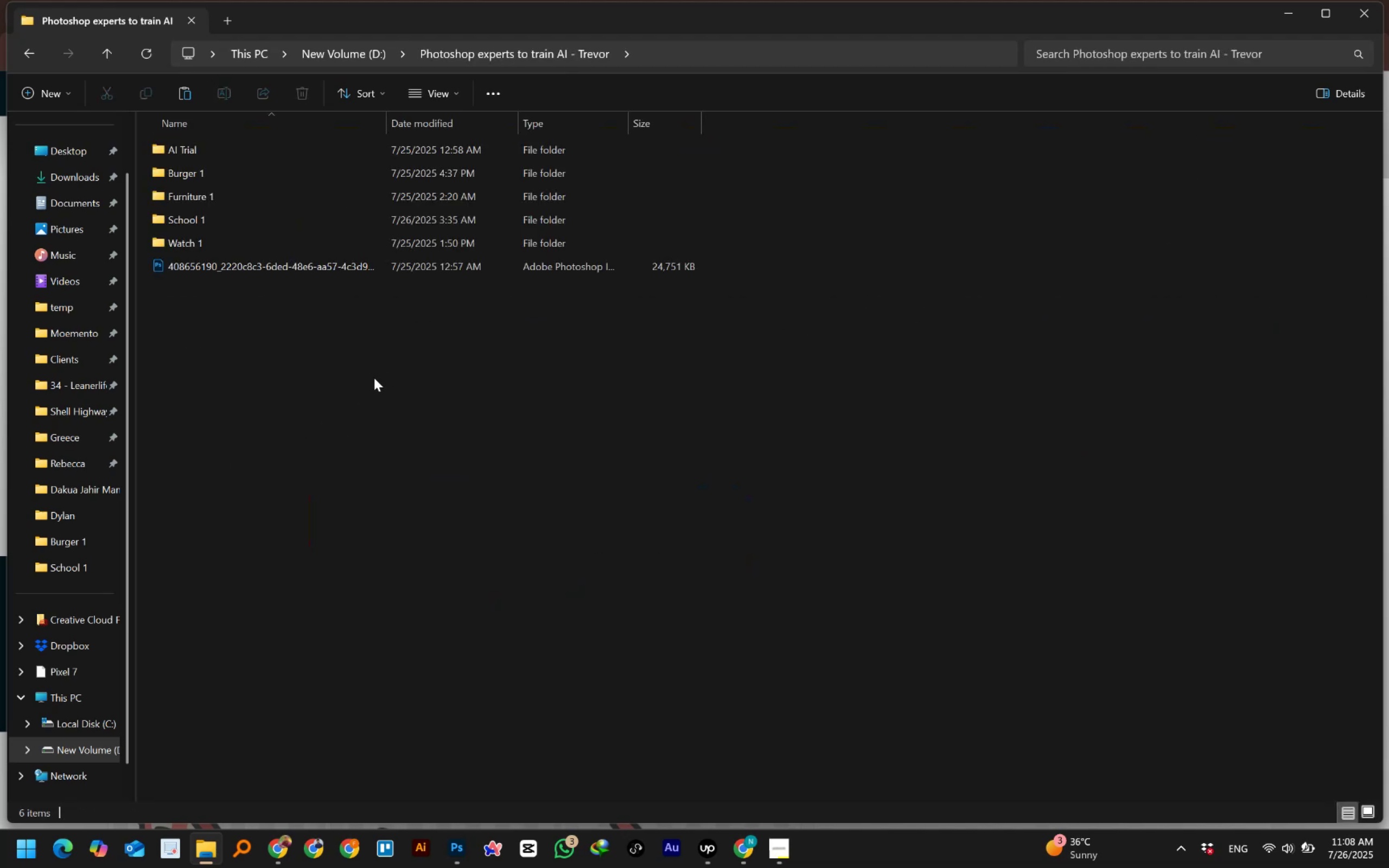 
key(Control+Shift+N)
 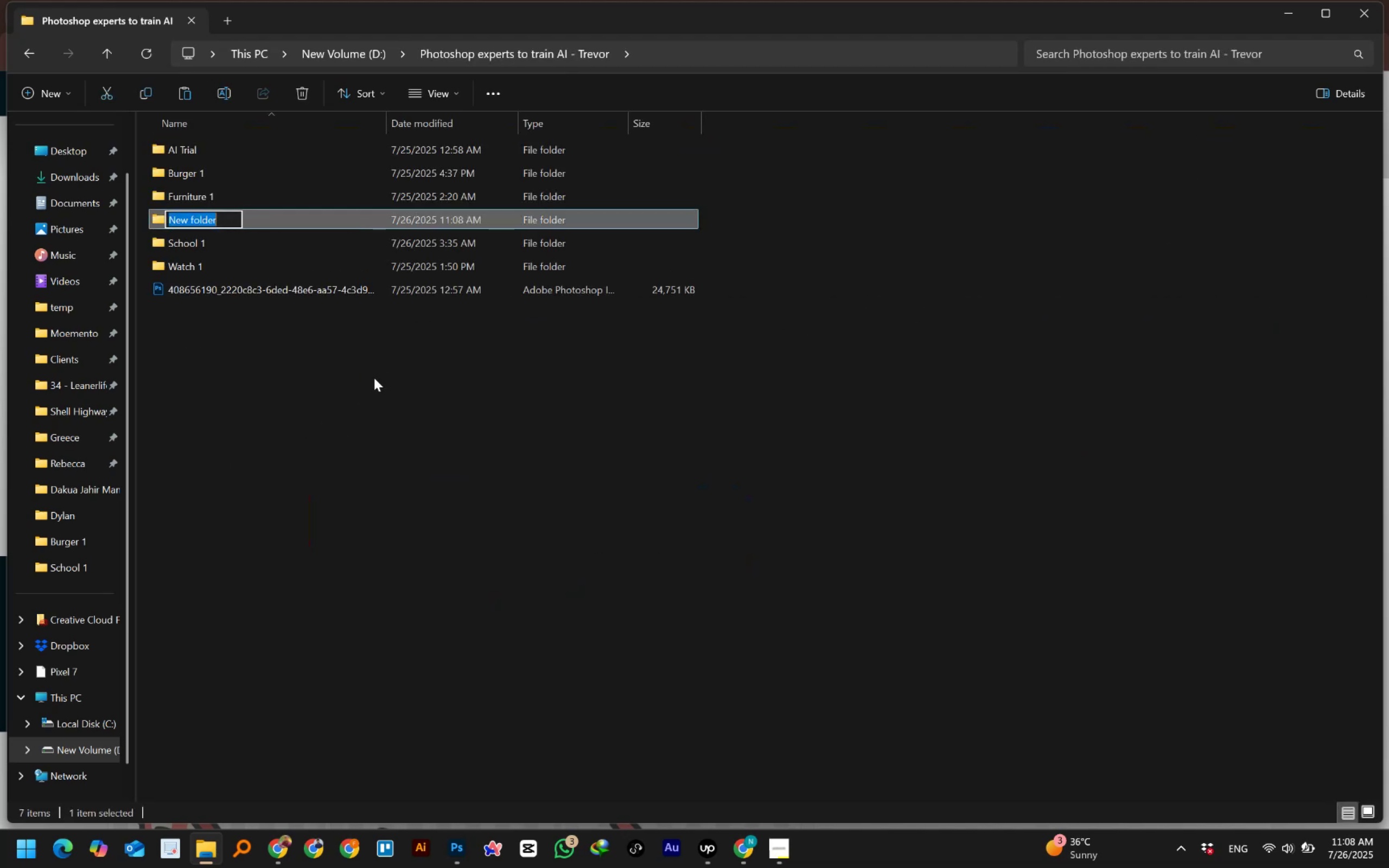 
hold_key(key=ControlLeft, duration=0.79)
 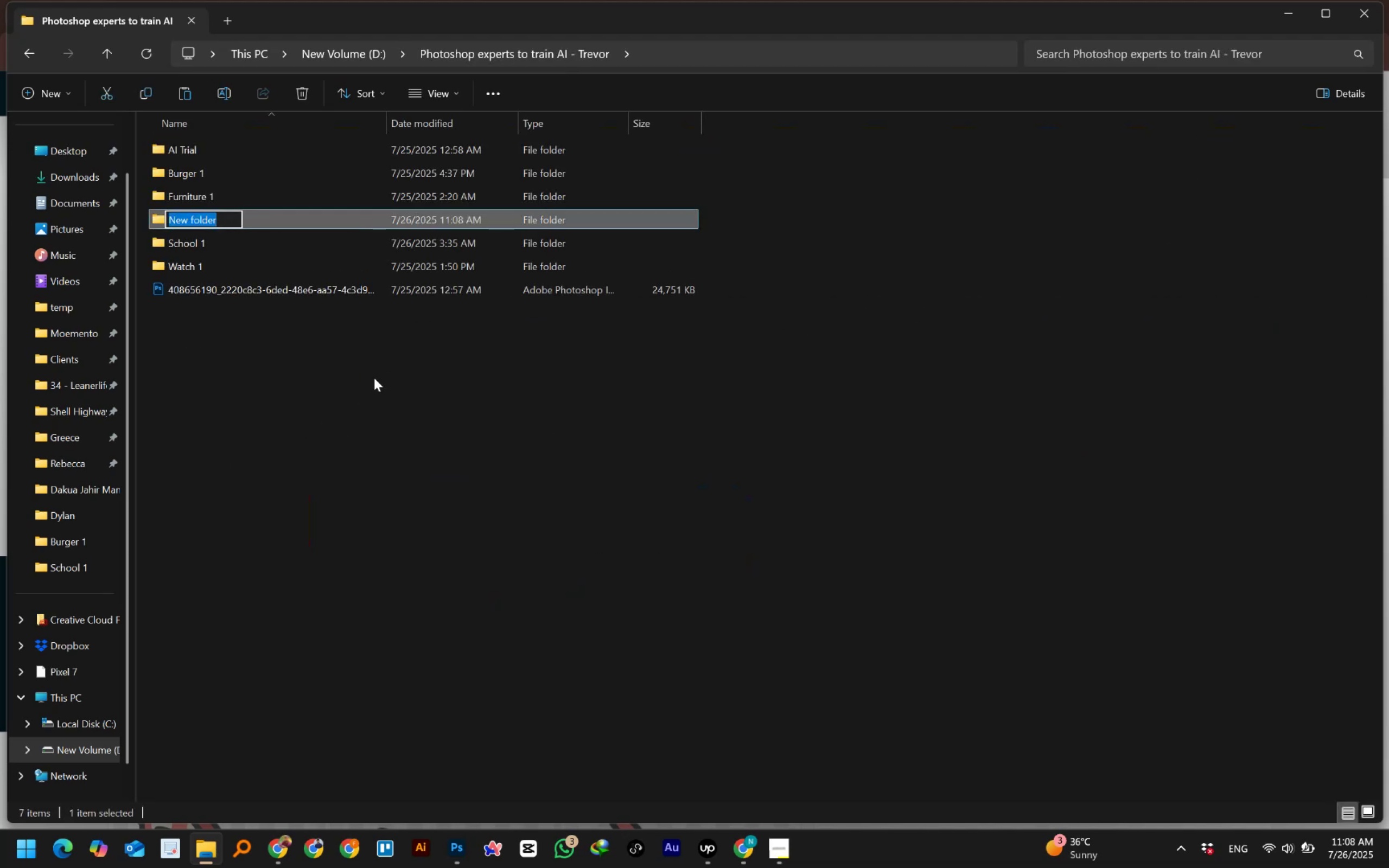 
type(Sneakers 1)
 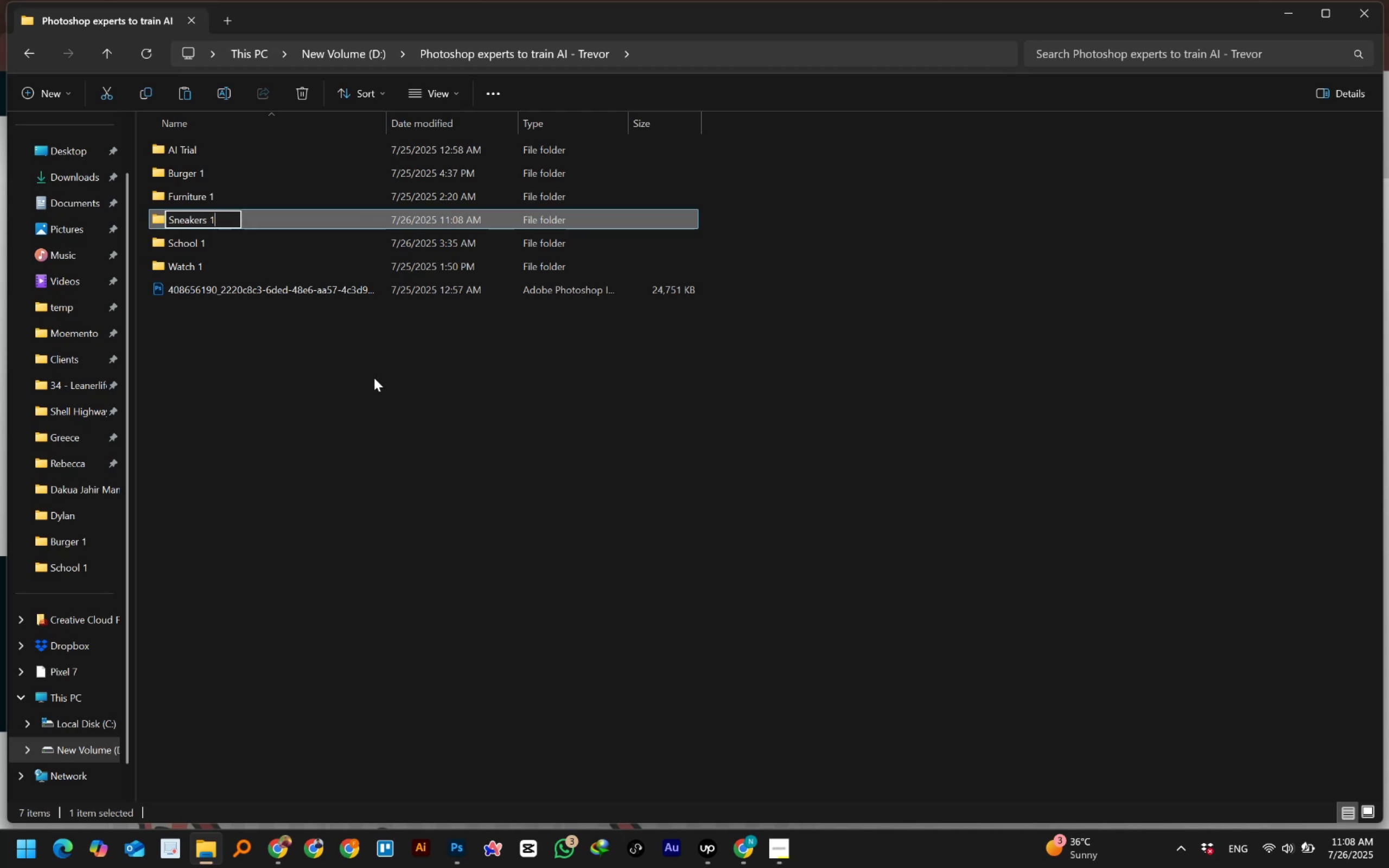 
key(Enter)
 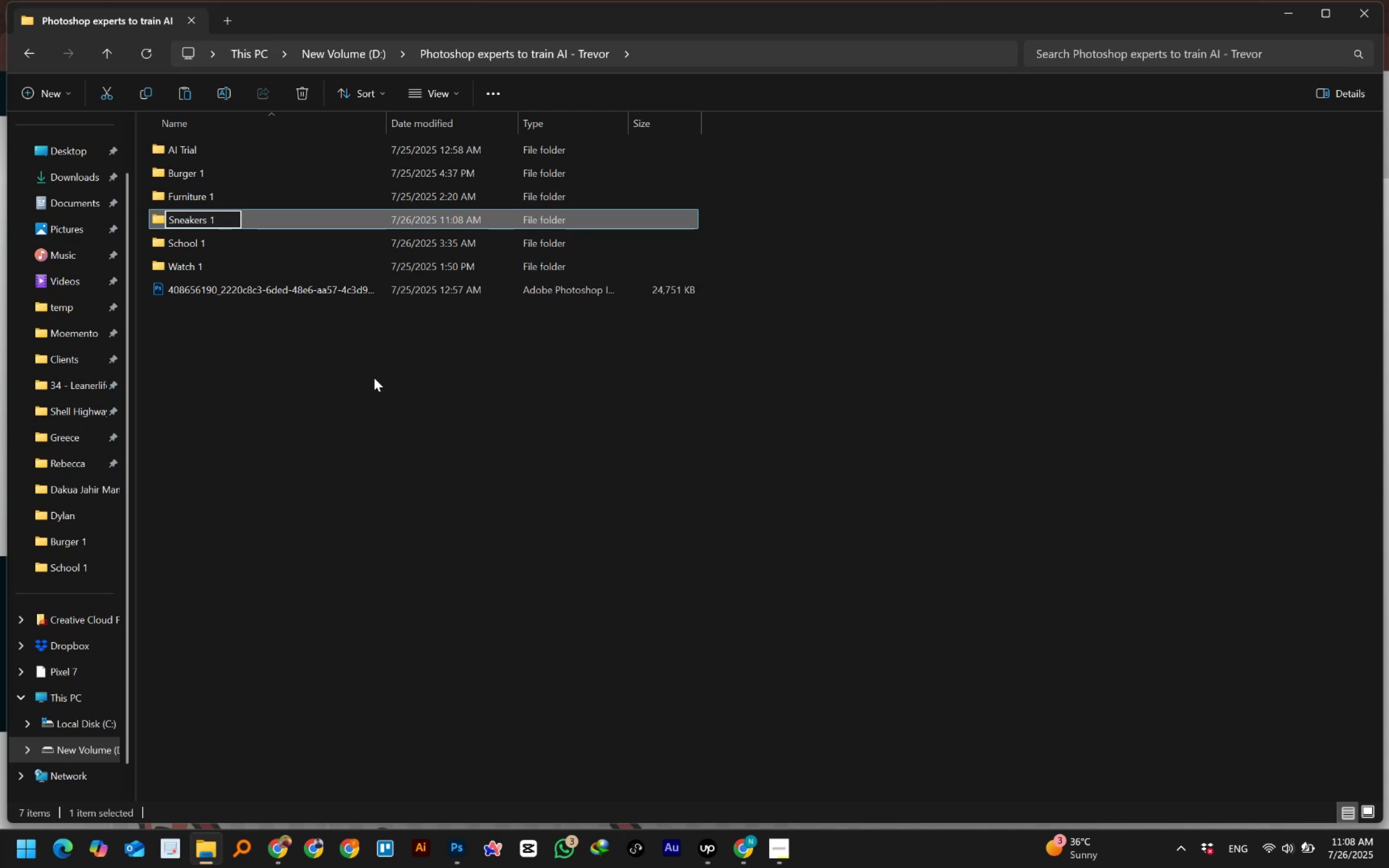 
key(Enter)
 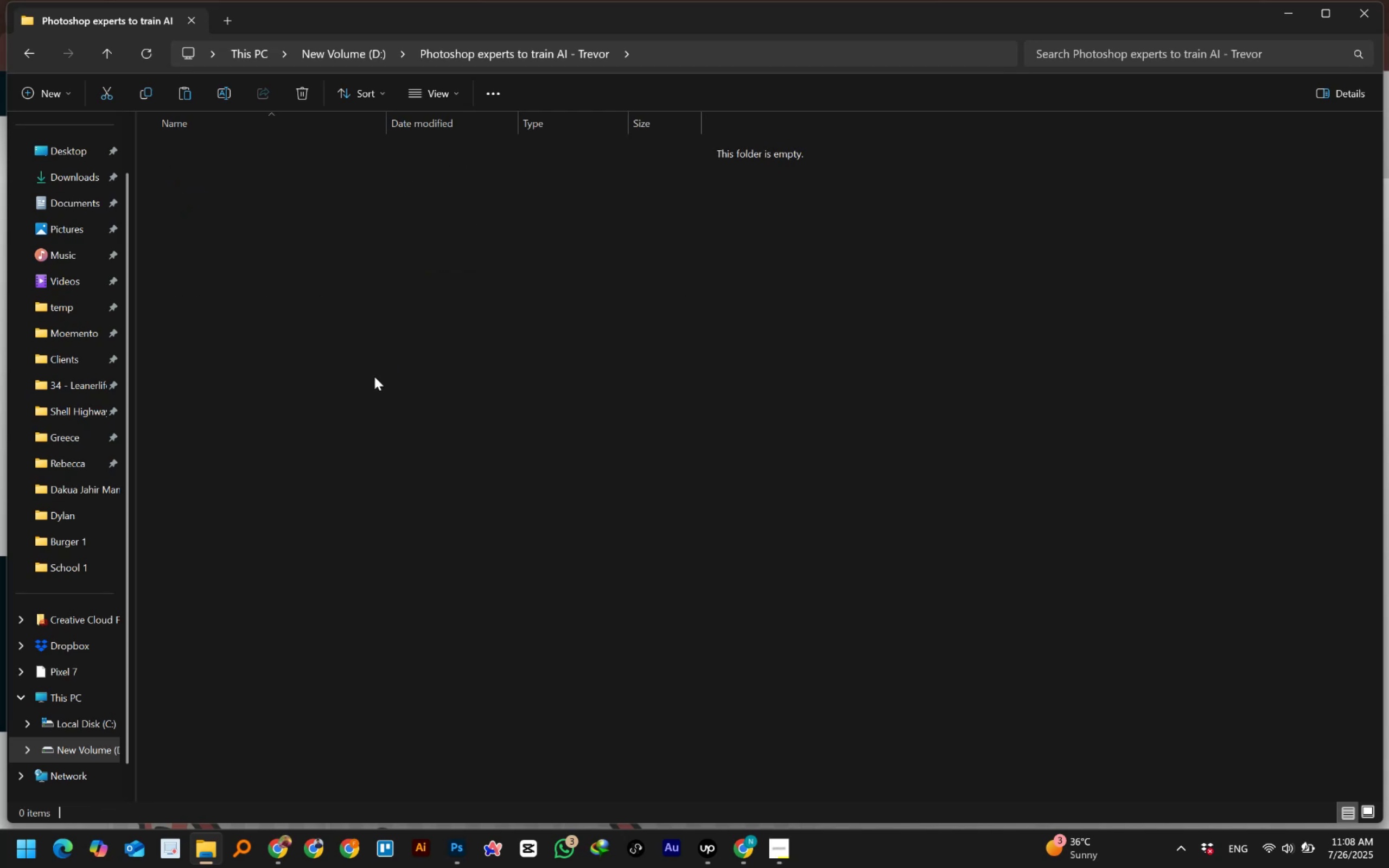 
left_click([442, 389])
 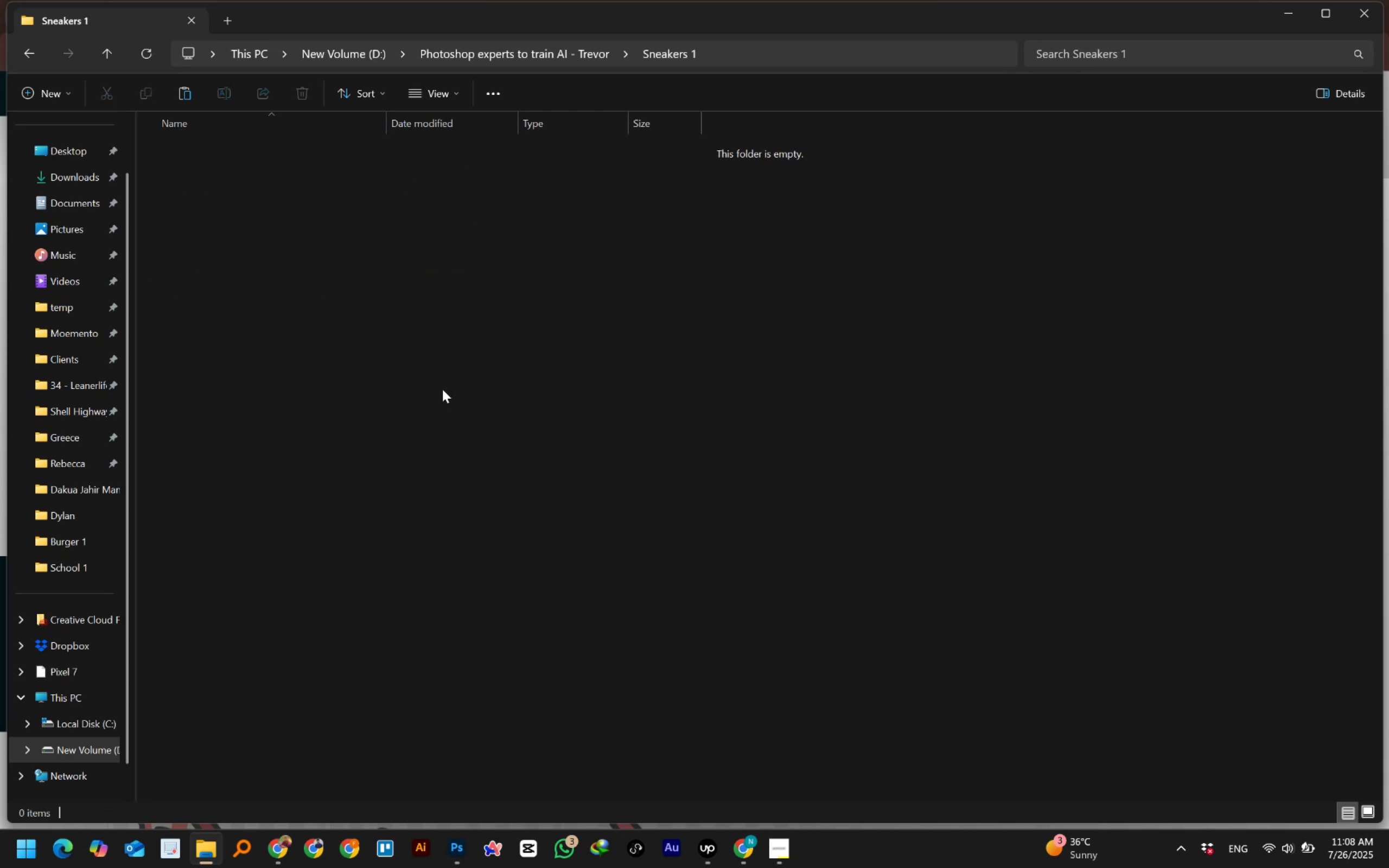 
key(Control+V)
 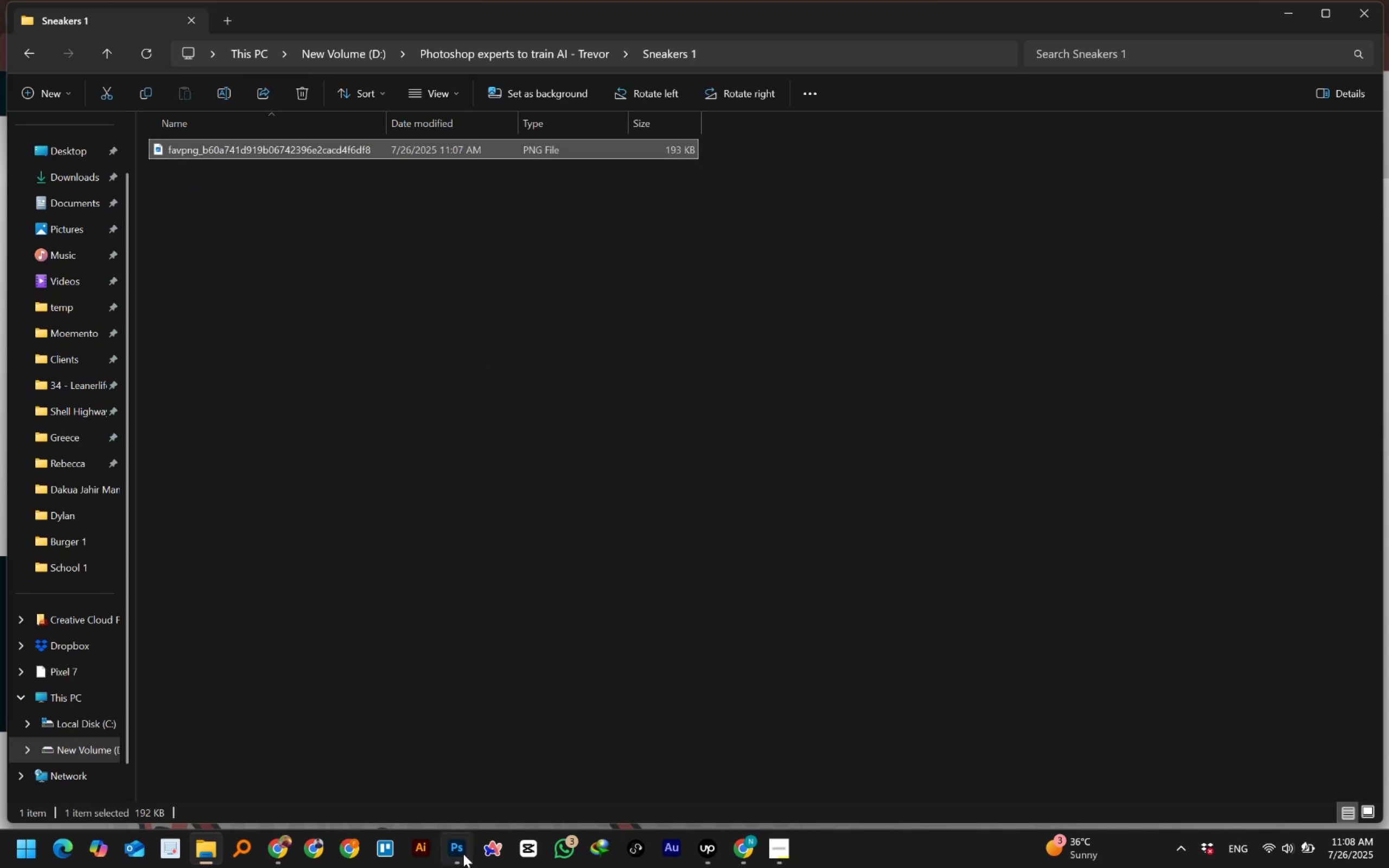 
wait(5.05)
 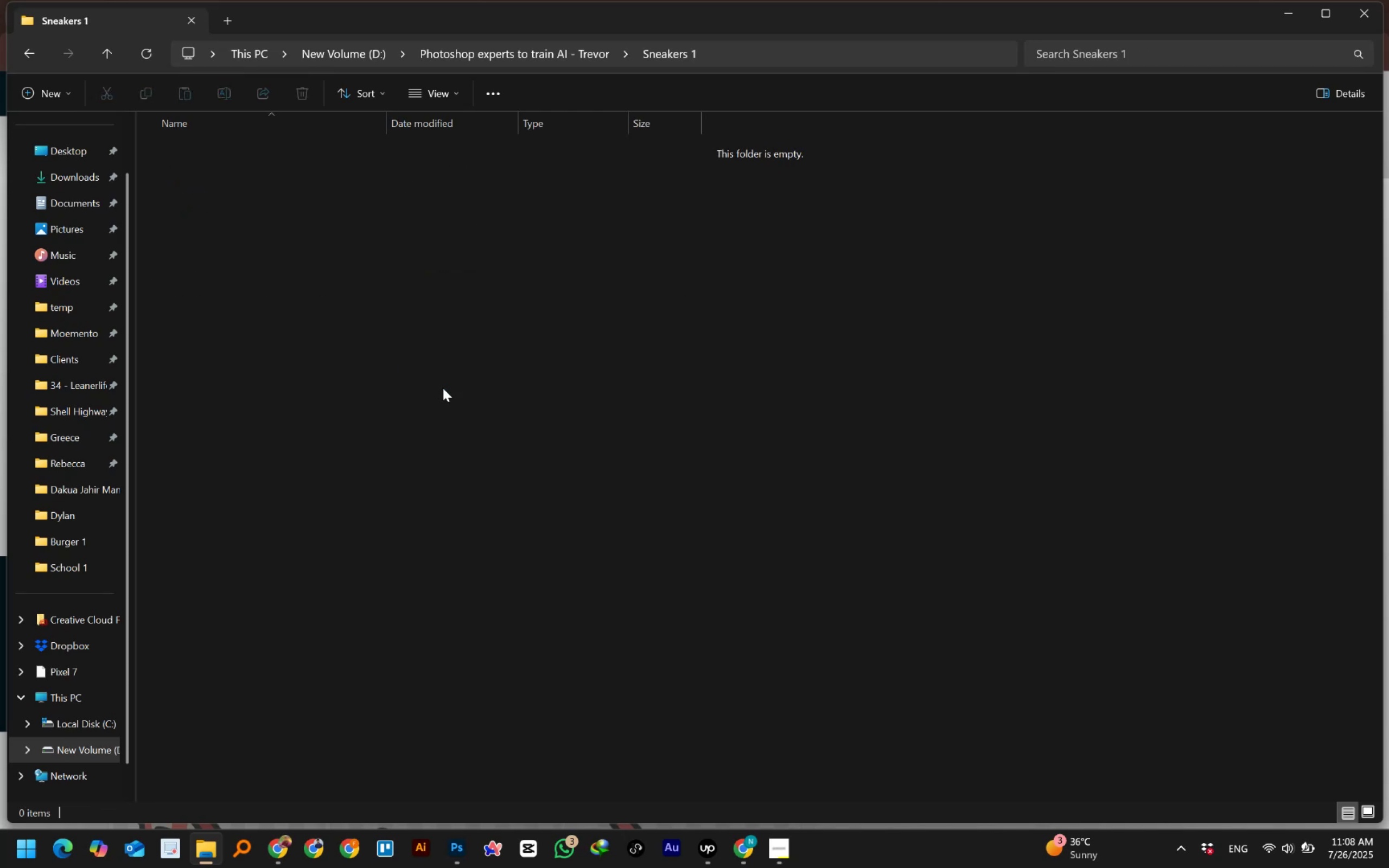 
left_click_drag(start_coordinate=[203, 152], to_coordinate=[541, 465])
 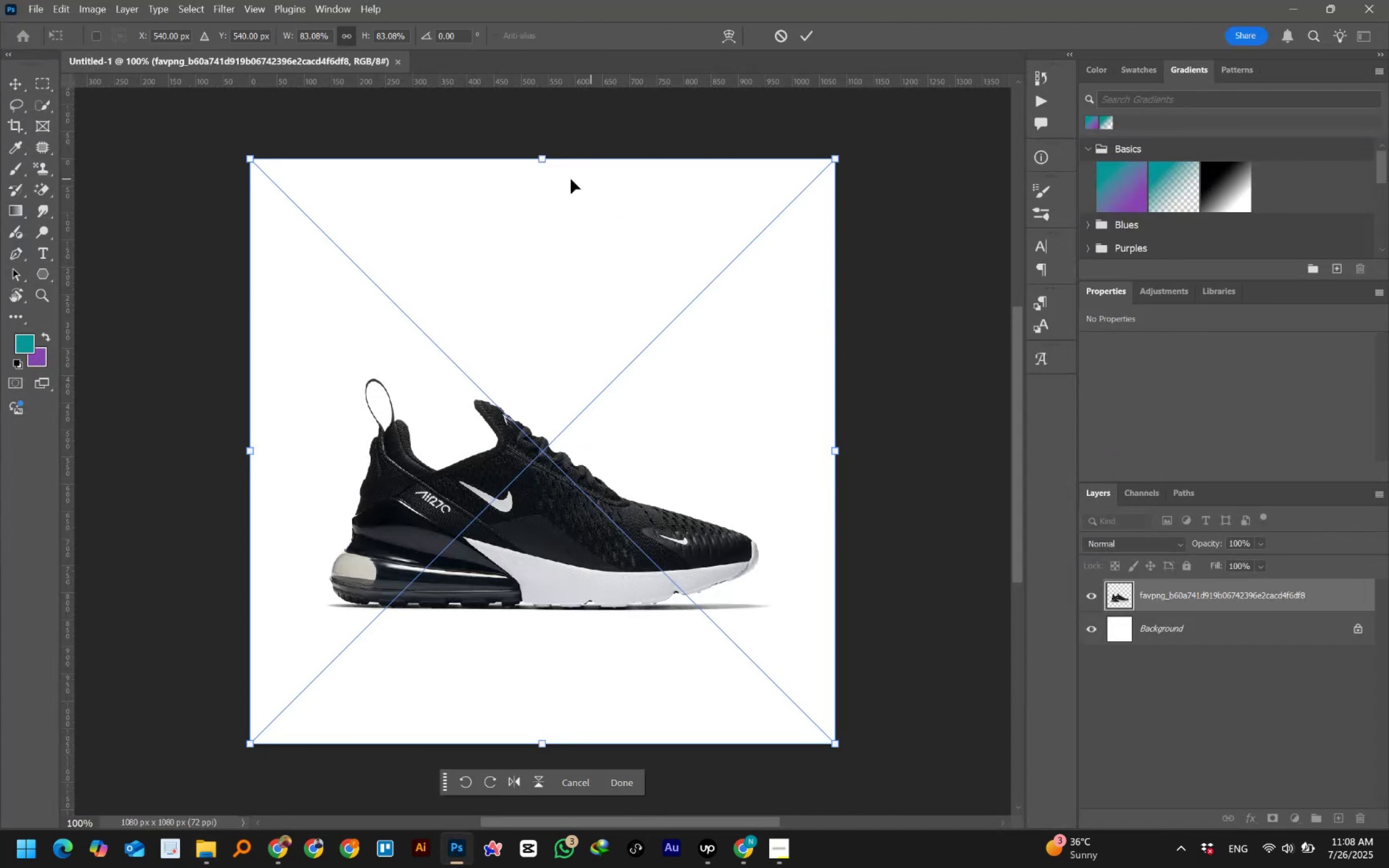 
wait(5.72)
 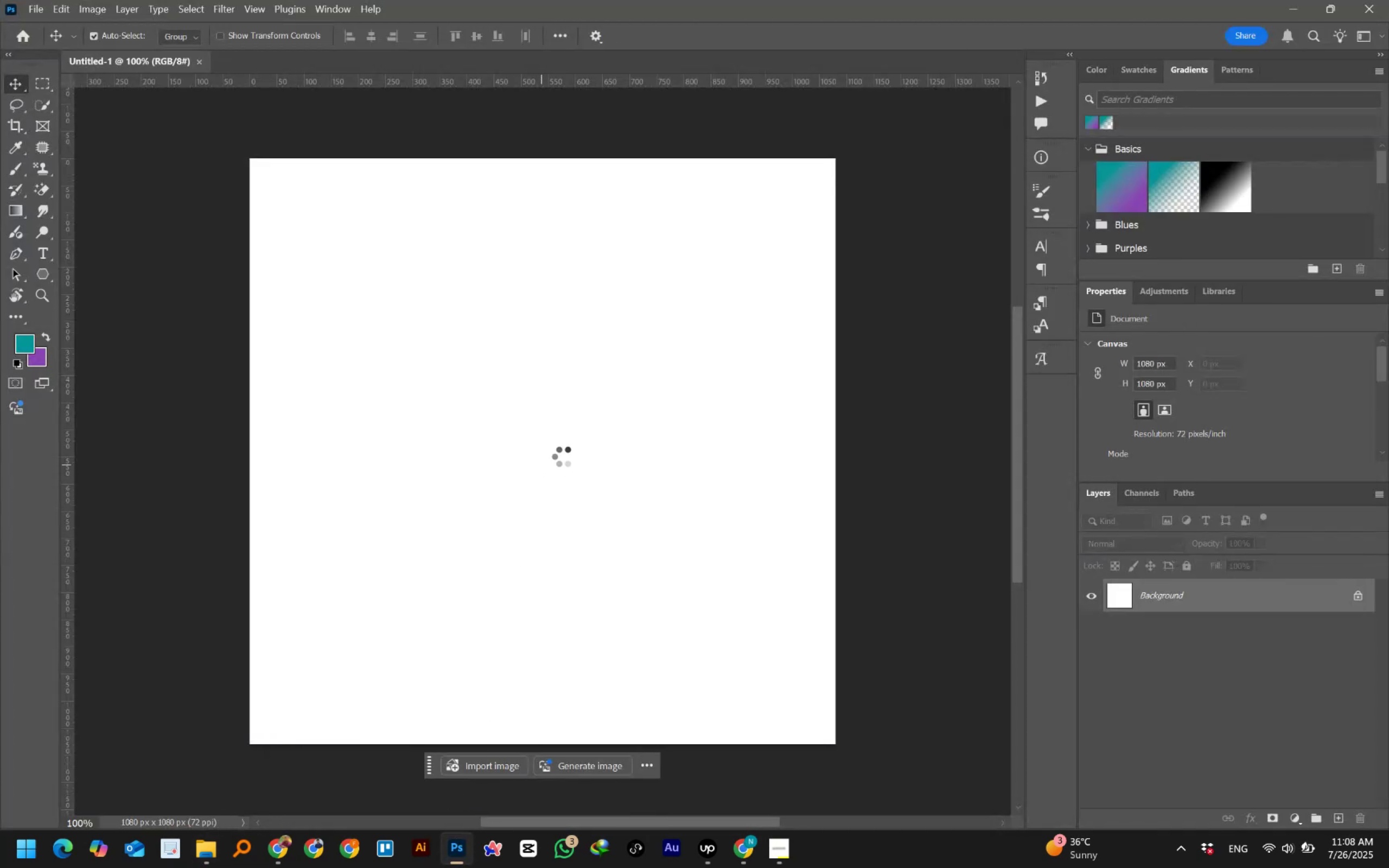 
hold_key(key=AltLeft, duration=1.51)
left_click_drag(start_coordinate=[539, 161], to_coordinate=[546, 241])
 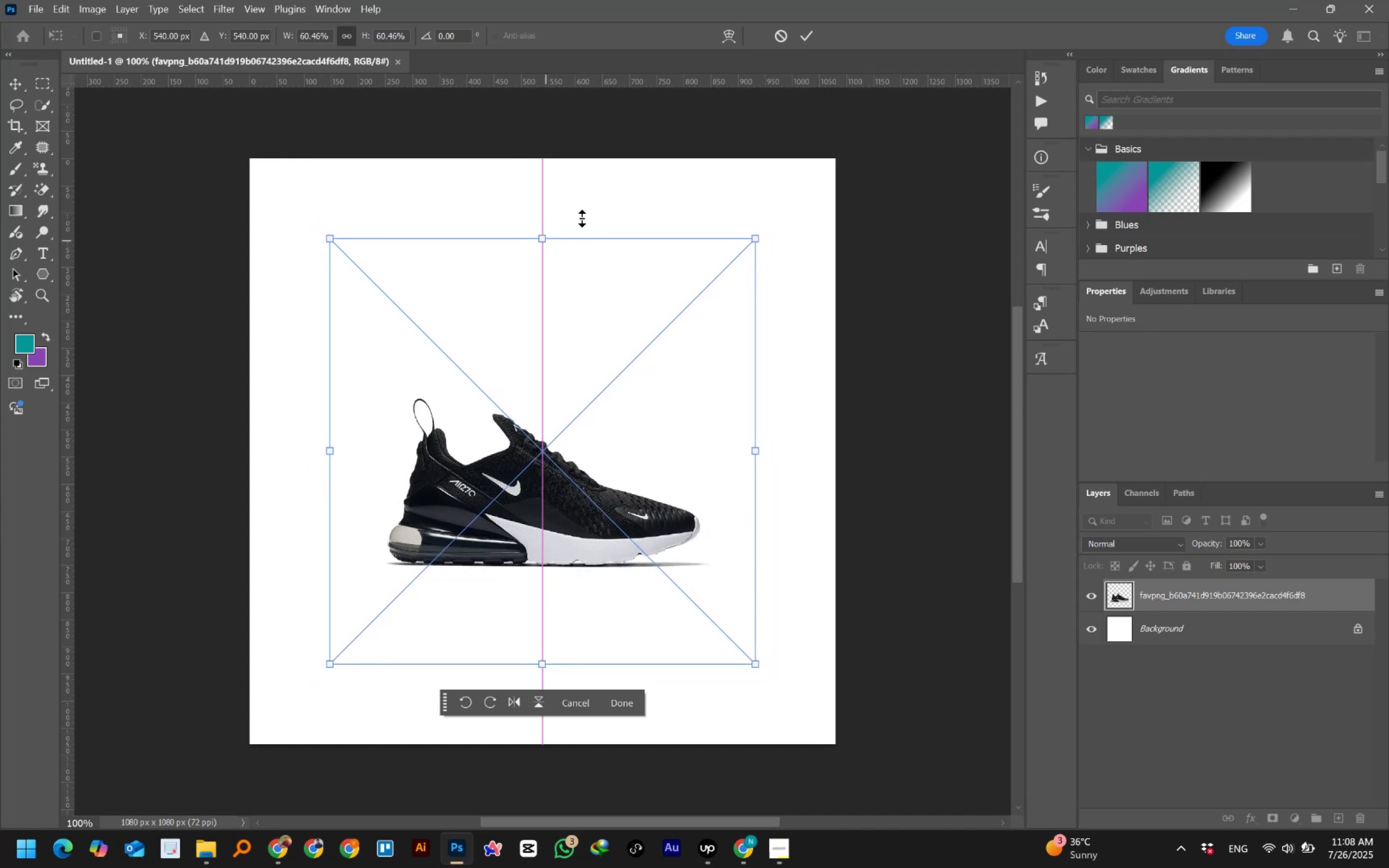 
hold_key(key=AltLeft, duration=0.77)
 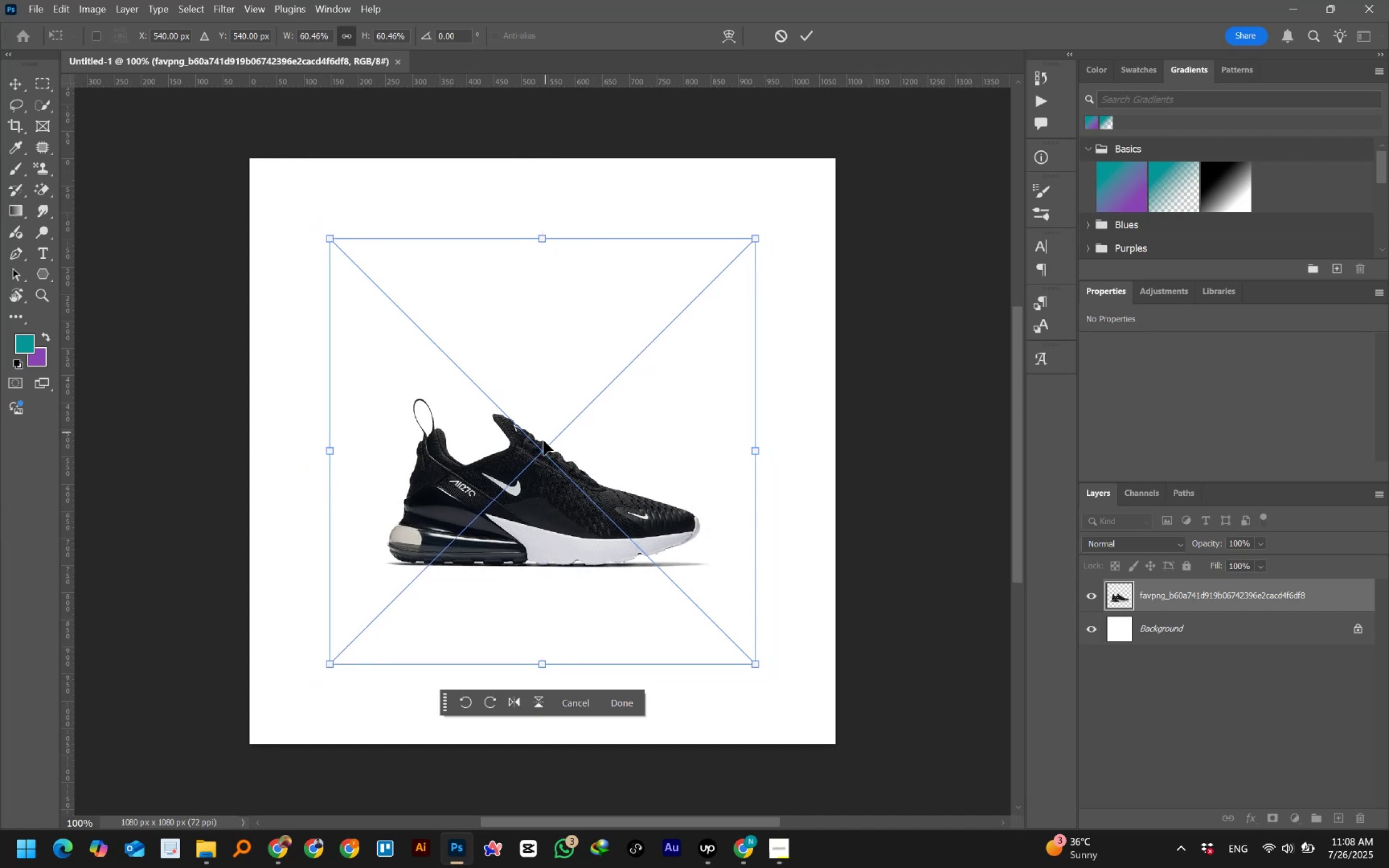 
left_click_drag(start_coordinate=[532, 470], to_coordinate=[536, 438])
 